 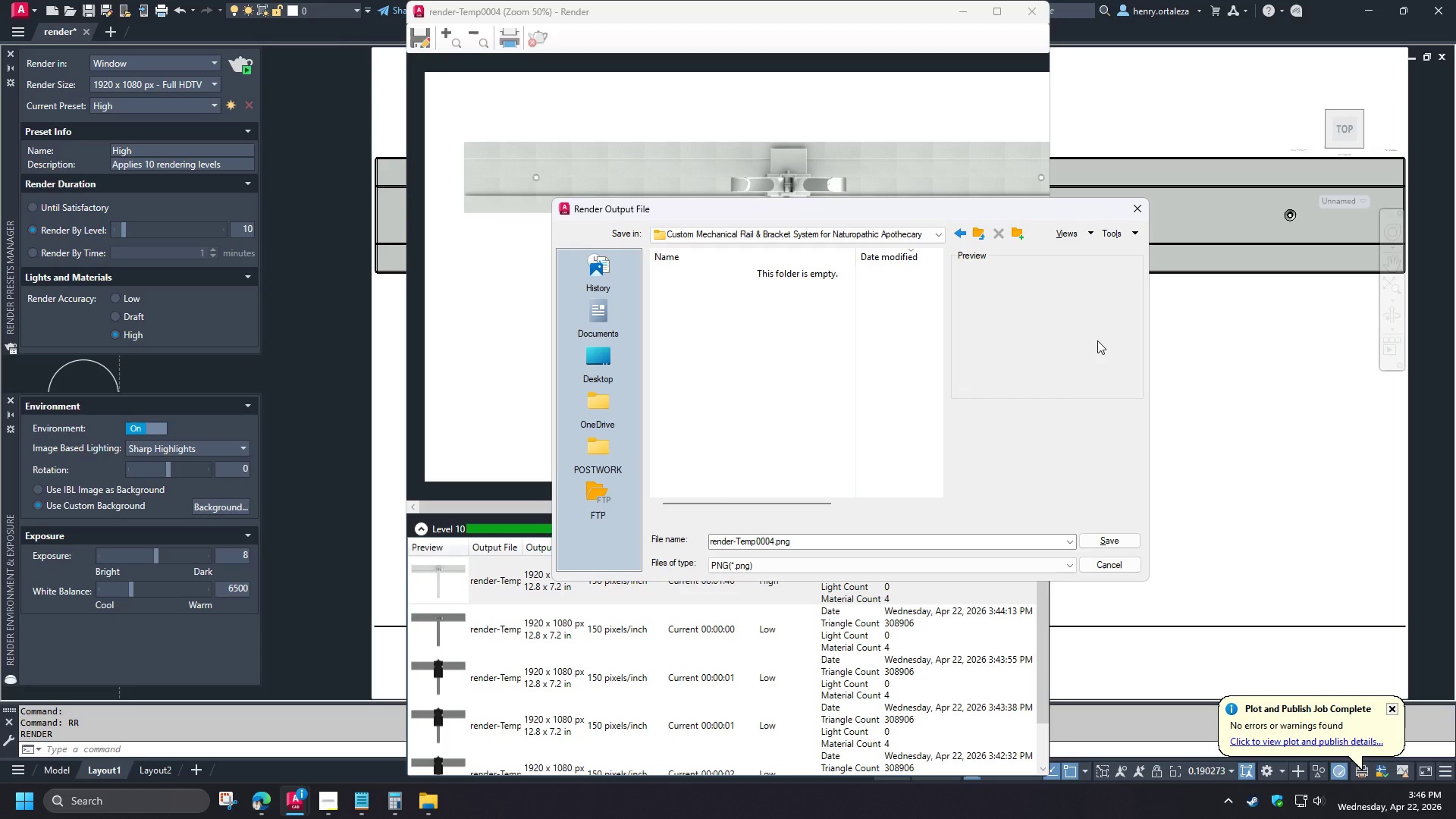 
left_click_drag(start_coordinate=[800, 541], to_coordinate=[678, 533])
 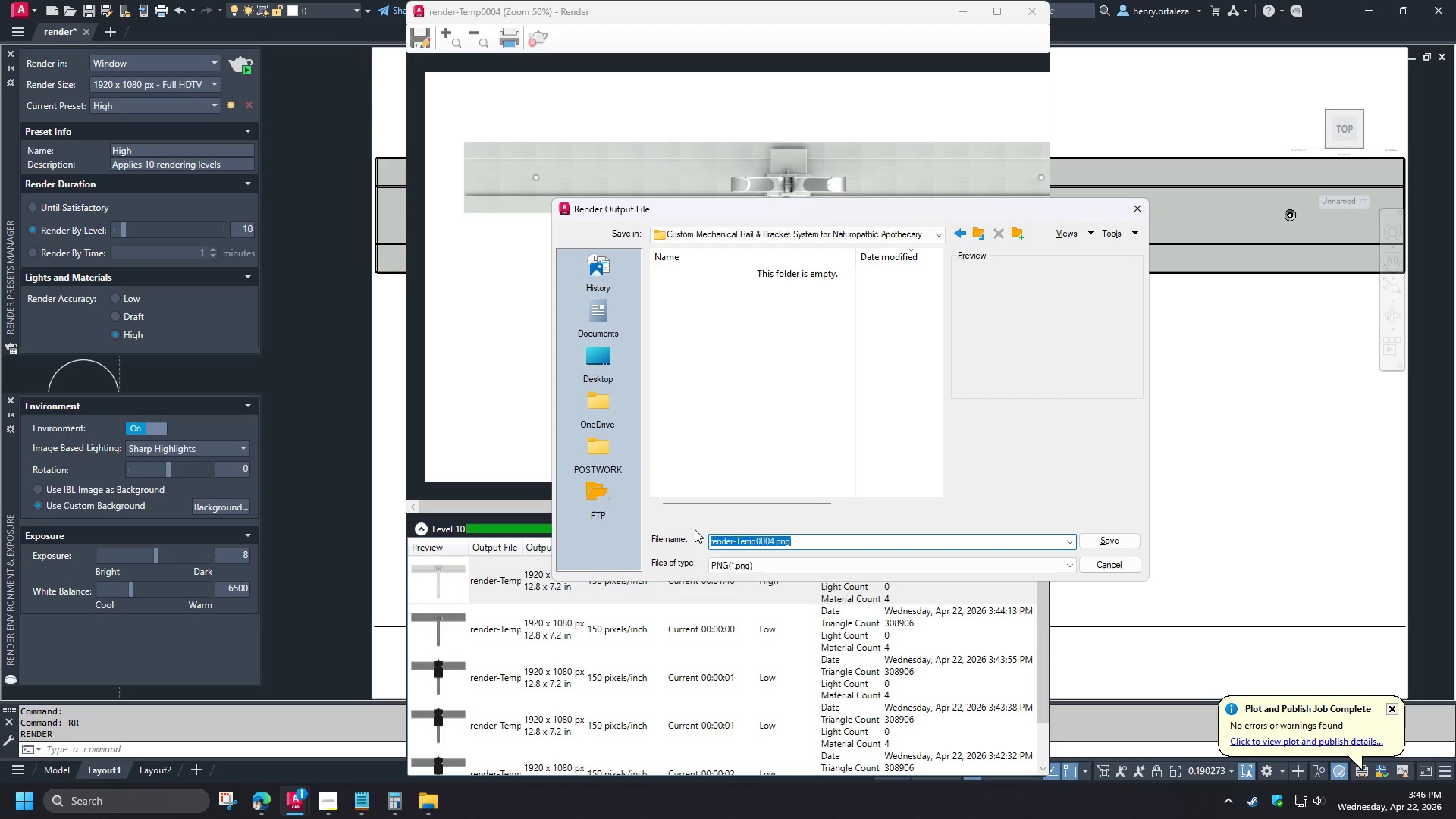 
key(Control+V)
 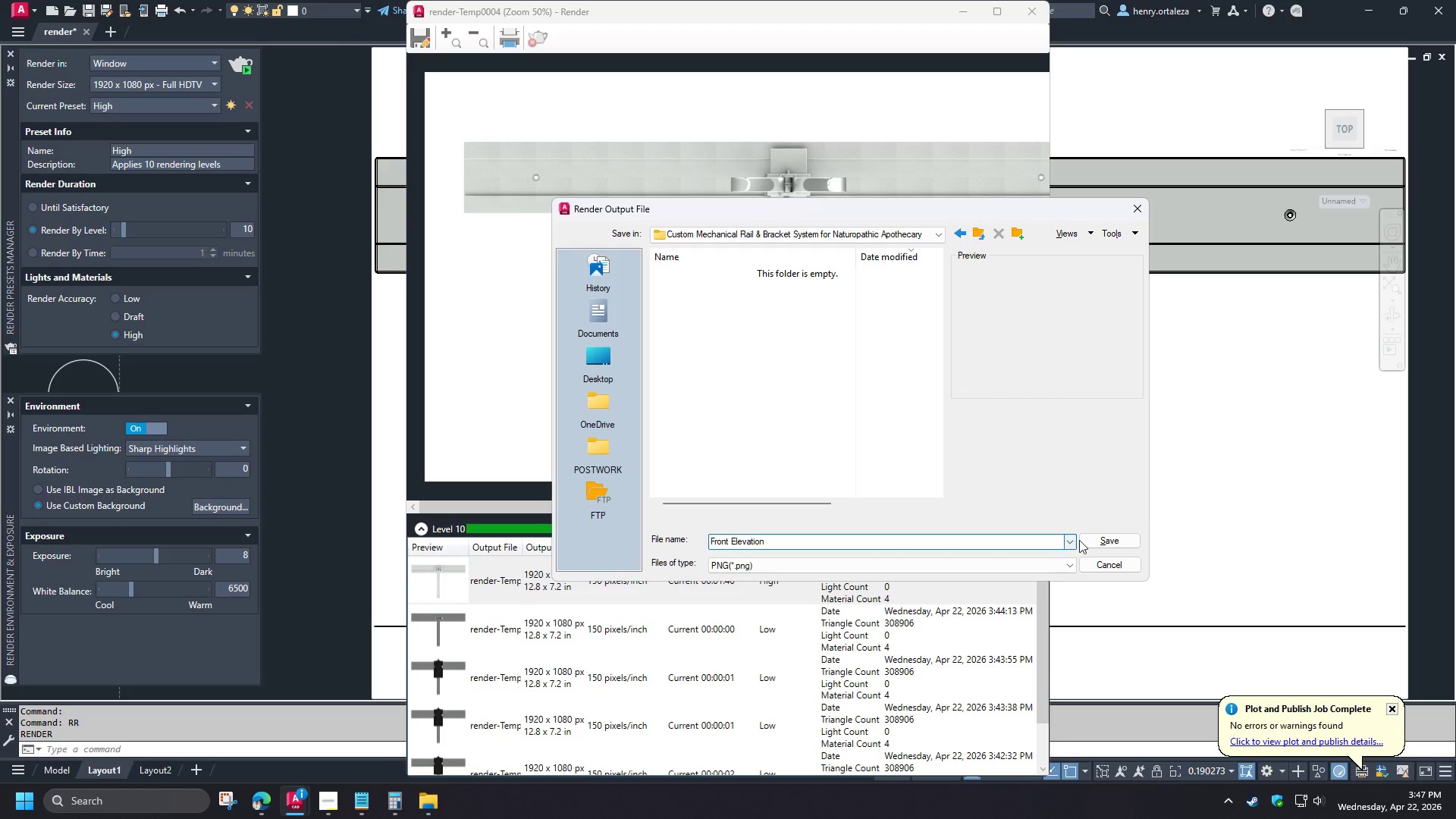 
left_click([1102, 544])
 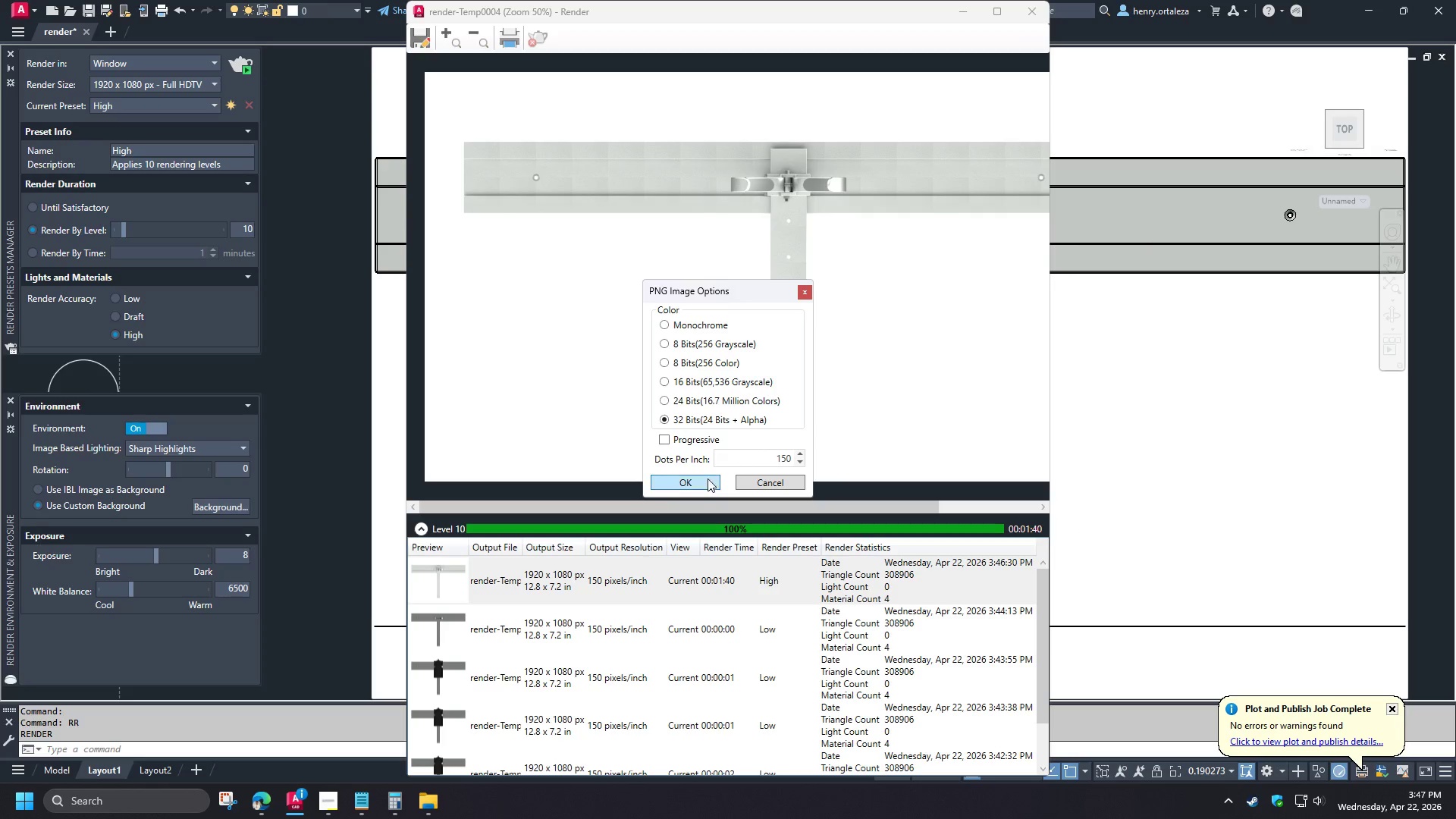 
left_click([697, 485])
 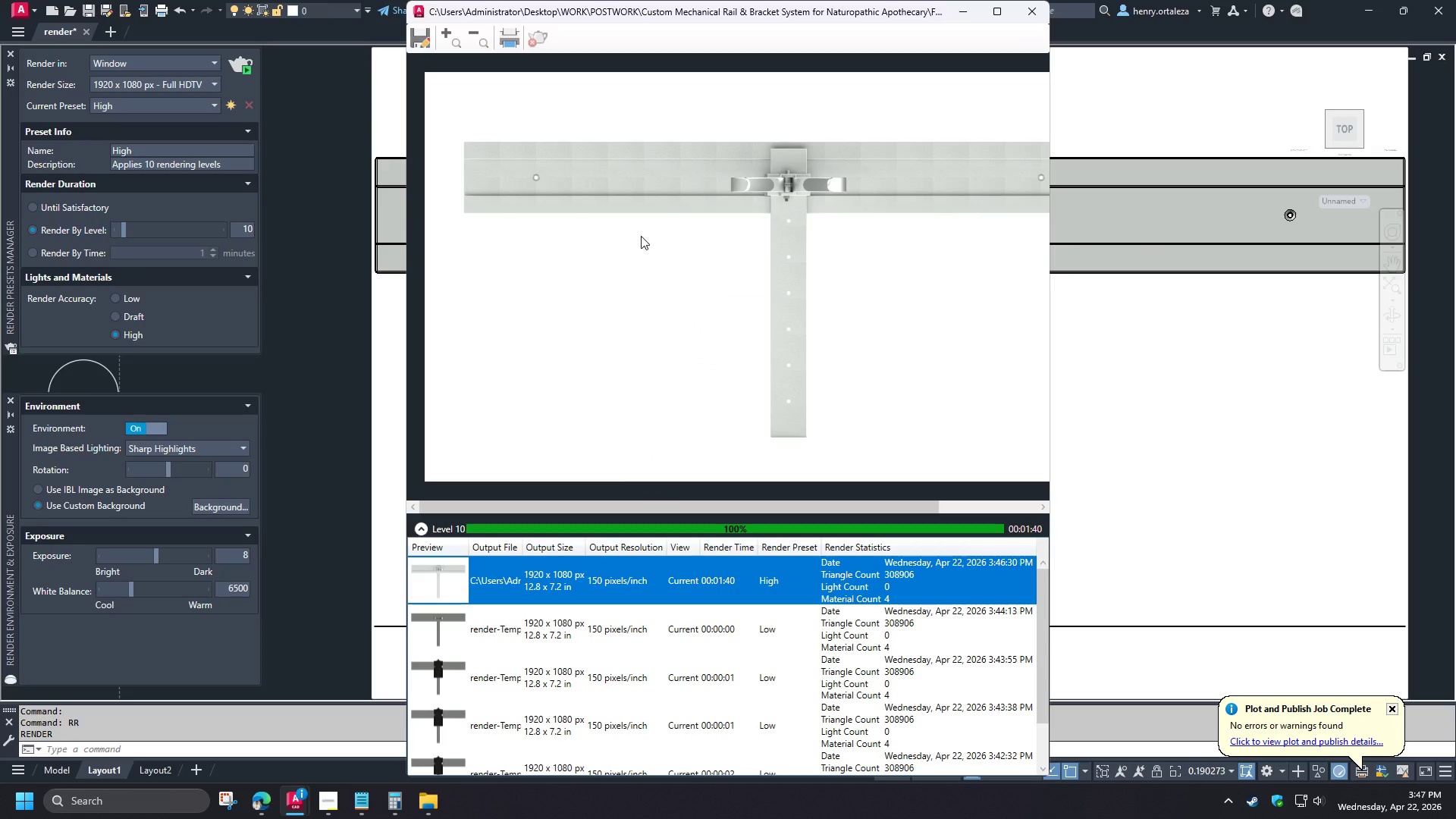 
wait(10.98)
 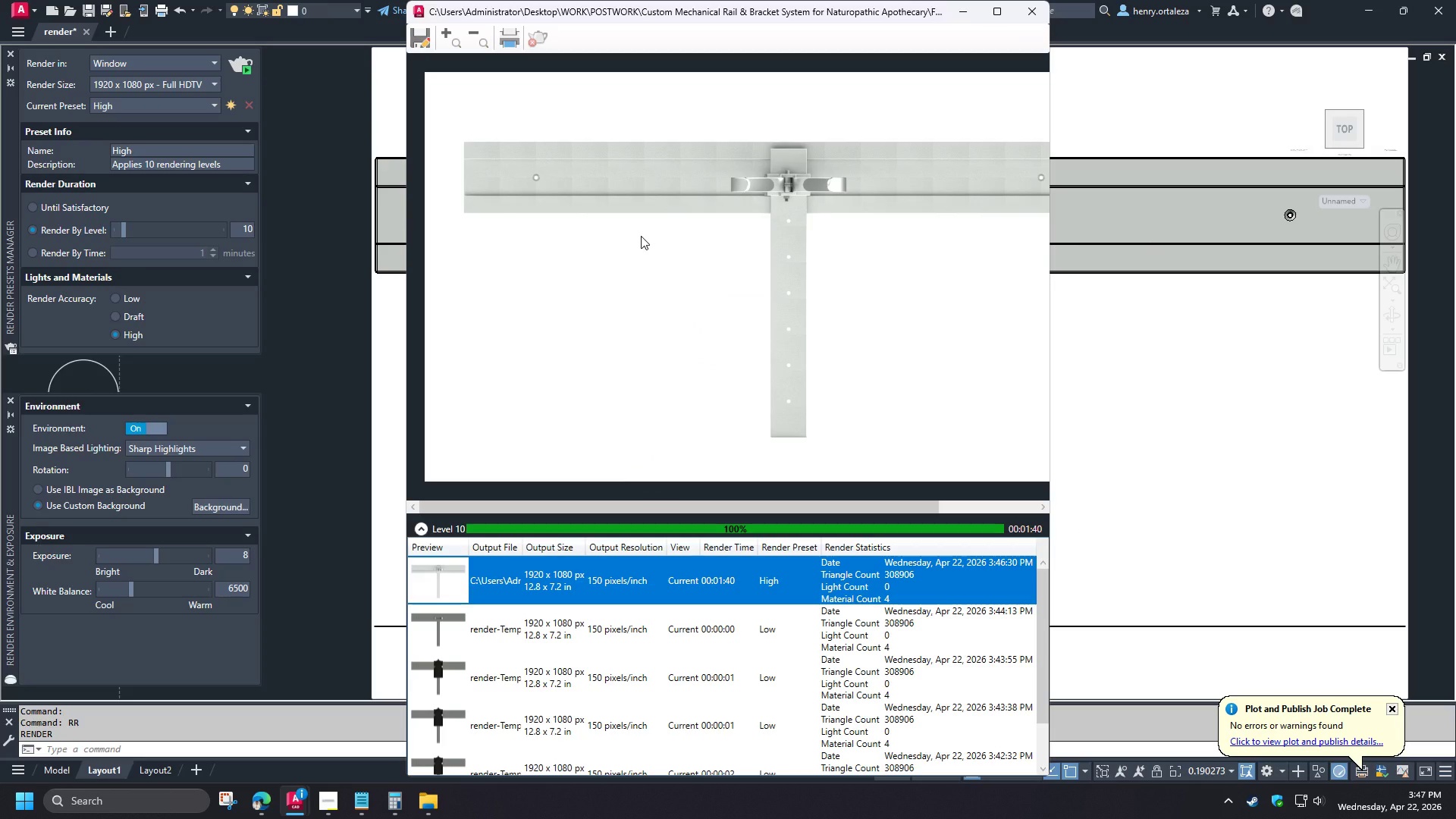 
scroll: coordinate [606, 138], scroll_direction: up, amount: 3.0
 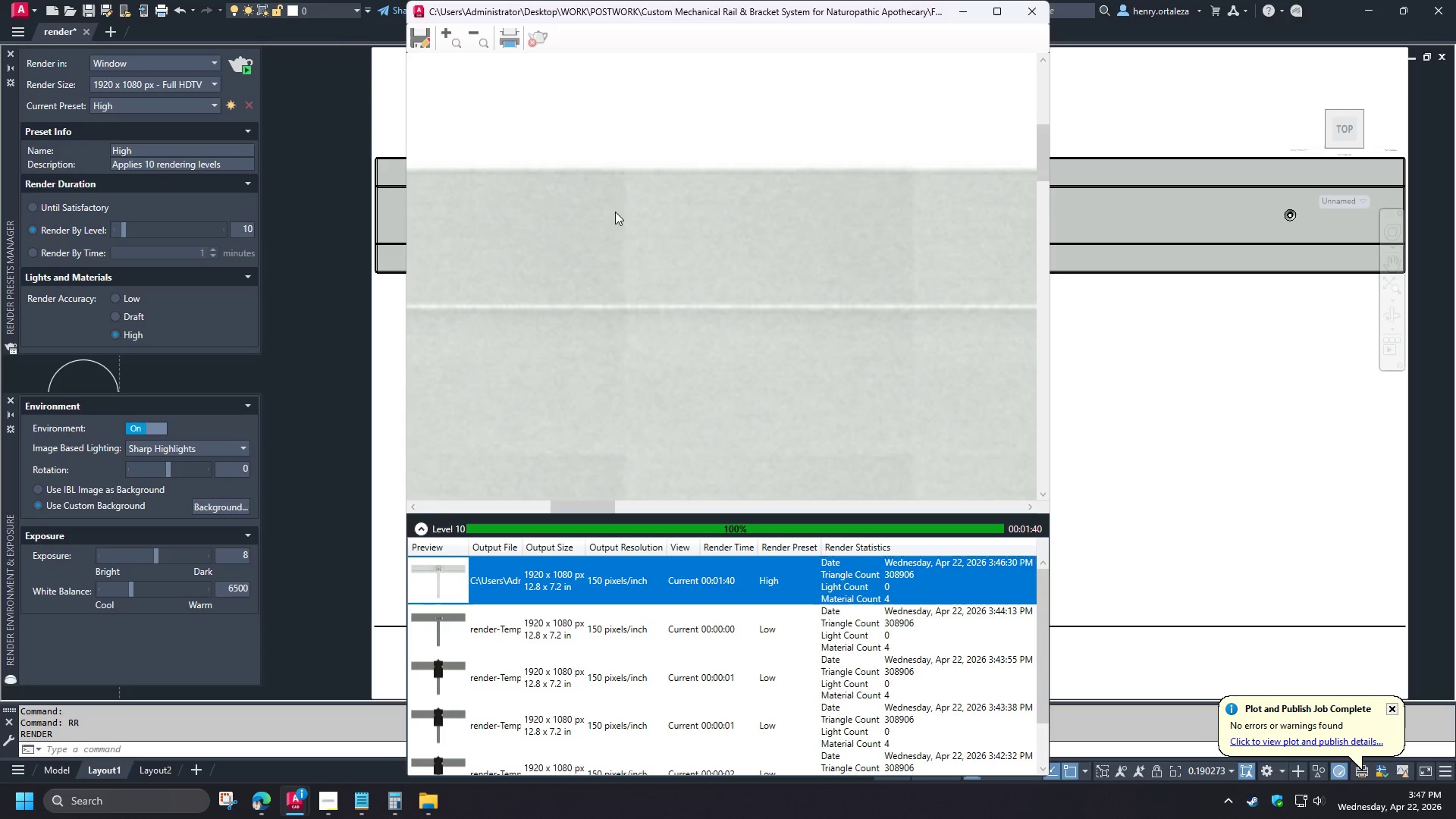 
scroll: coordinate [613, 218], scroll_direction: down, amount: 3.0
 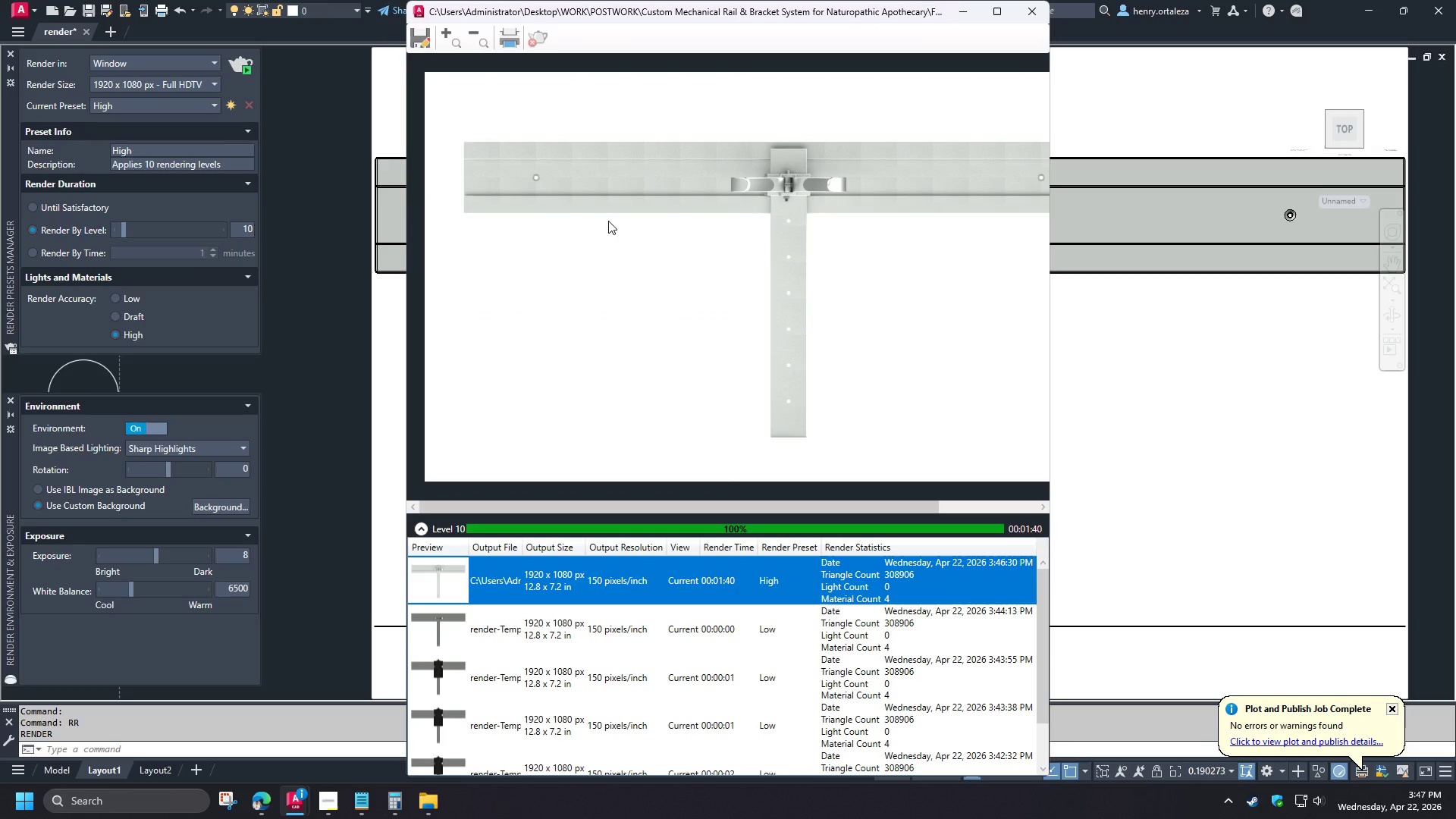 
wait(9.47)
 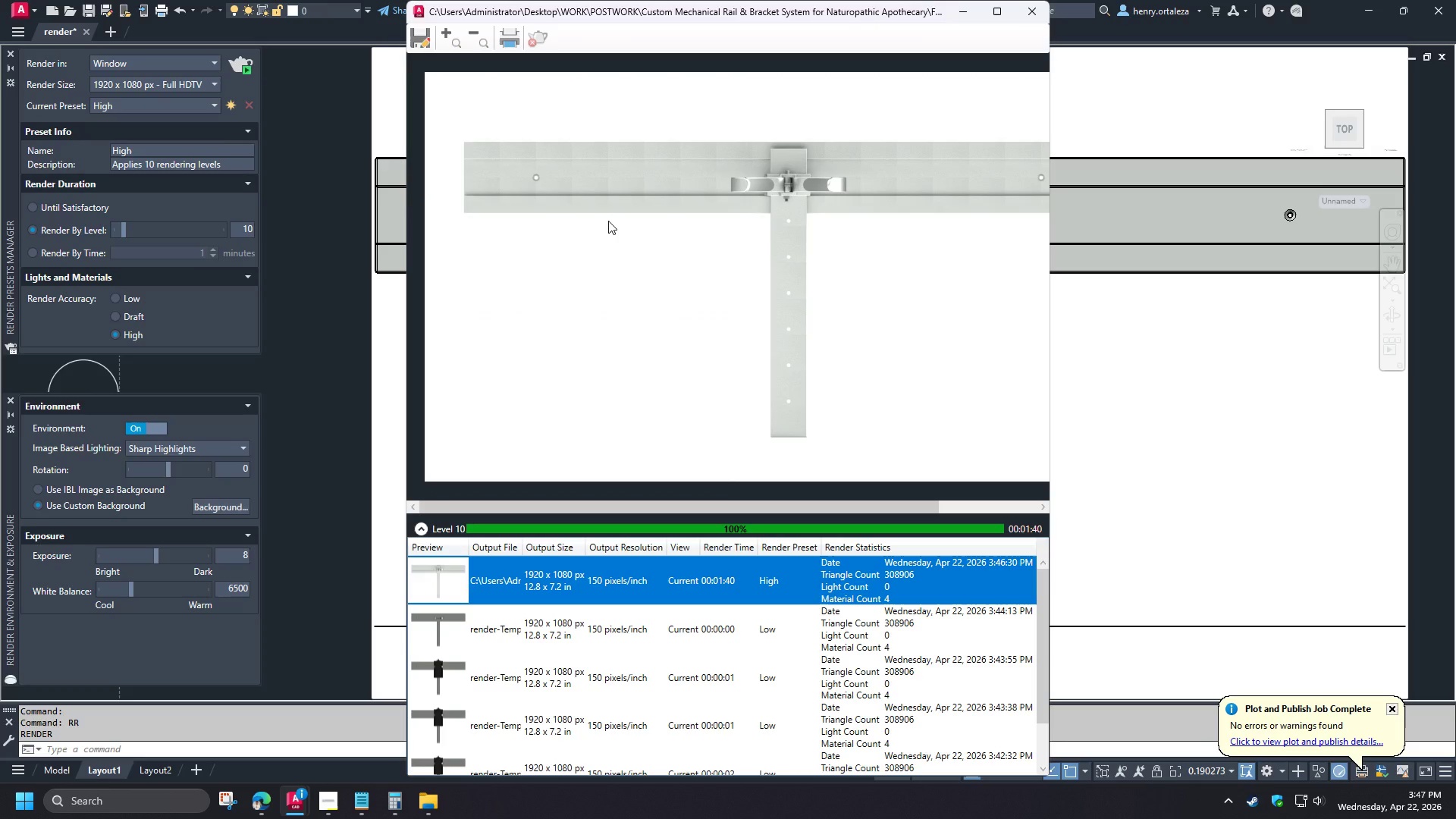 
left_click([1029, 20])
 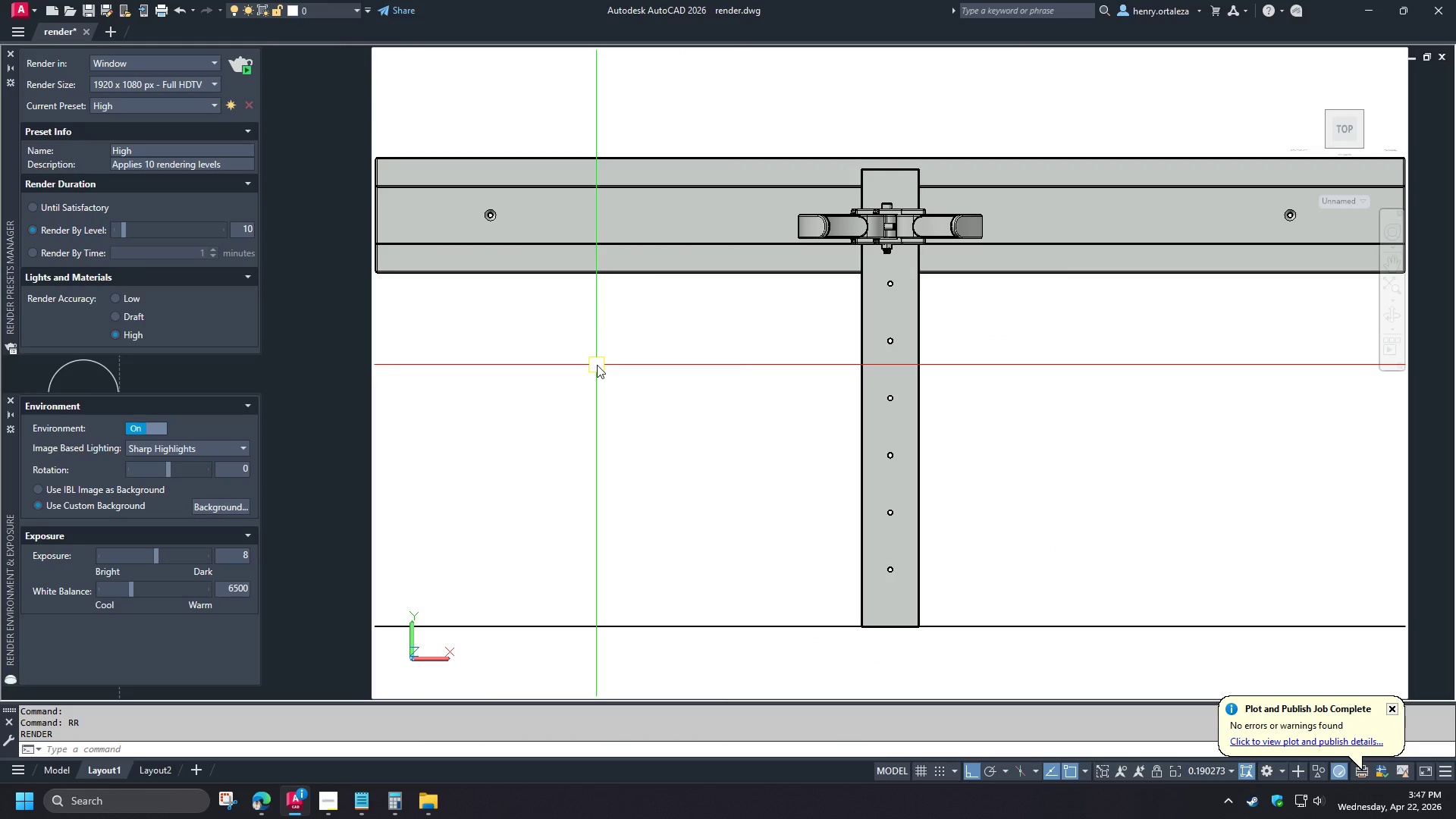 
type(mat )
 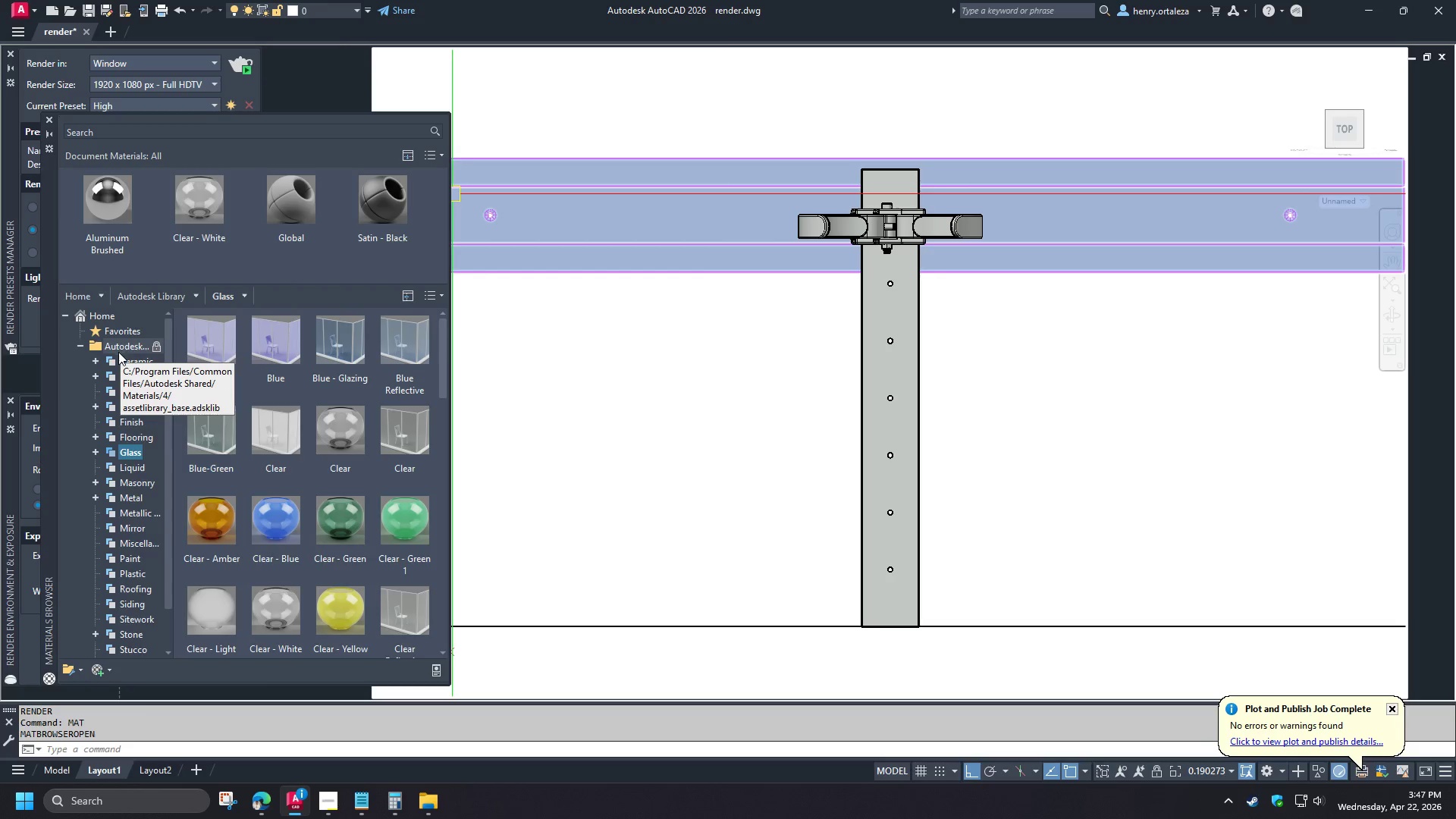 
wait(7.5)
 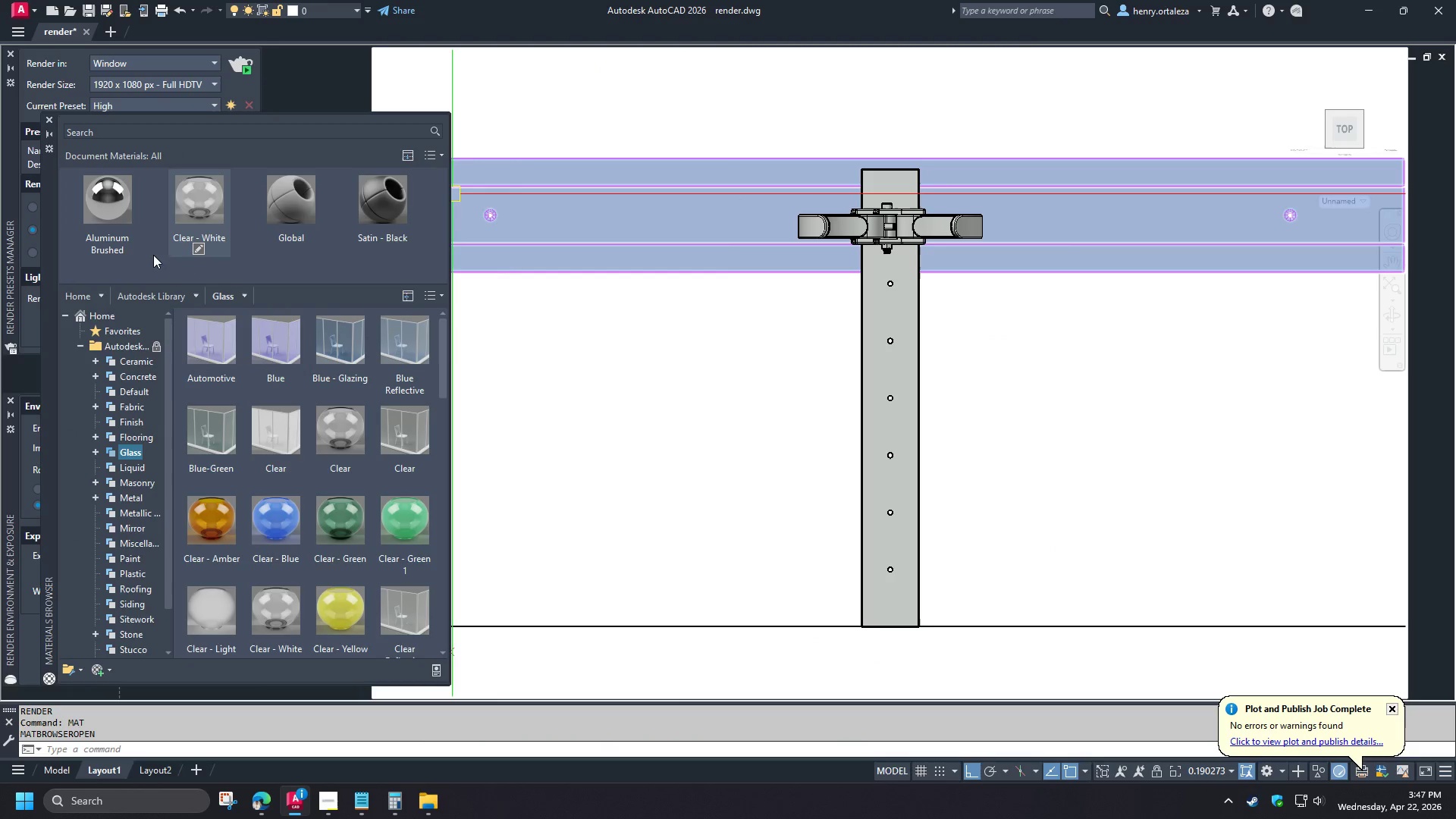 
left_click([133, 500])
 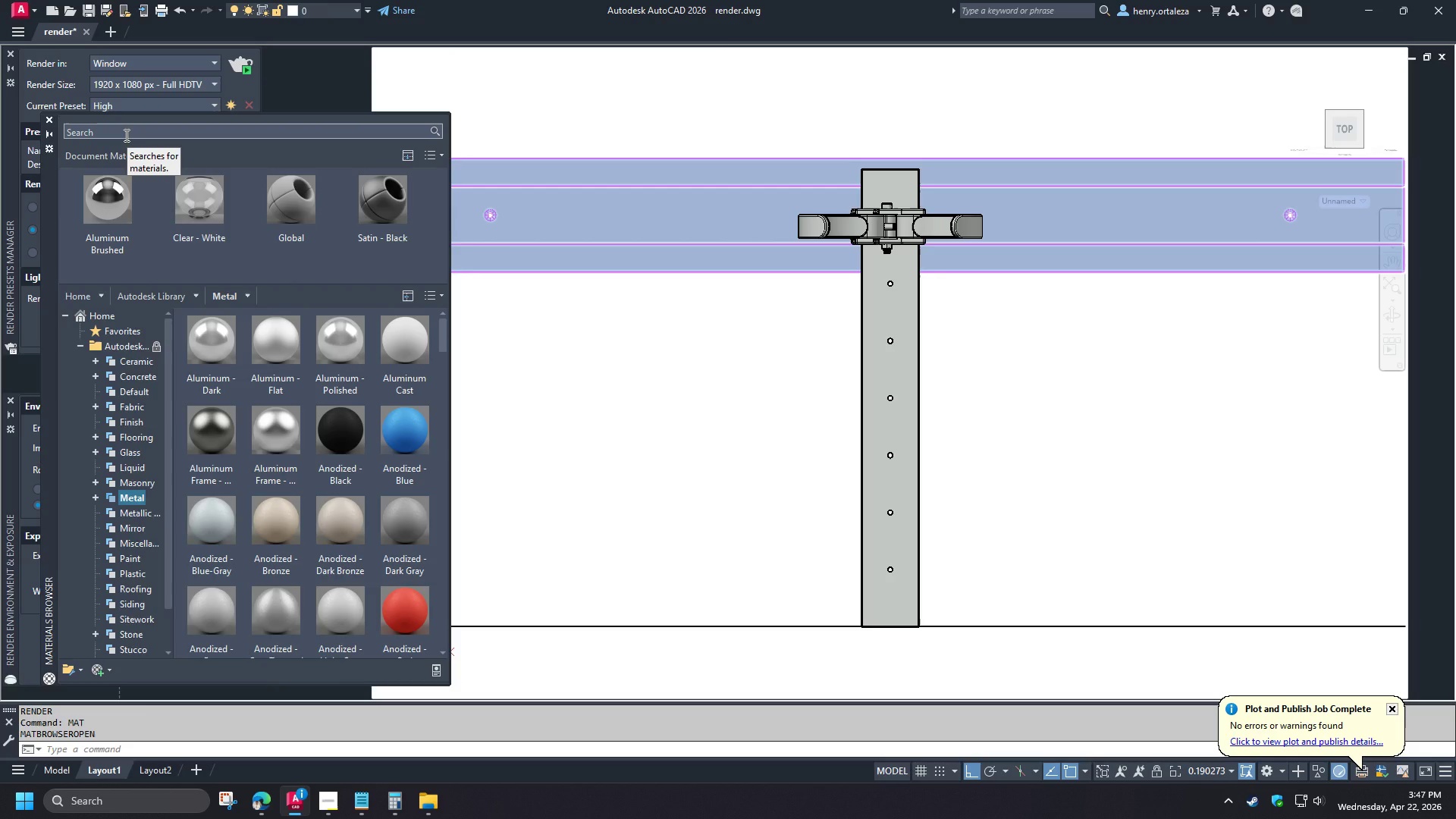 
left_click([125, 135])
 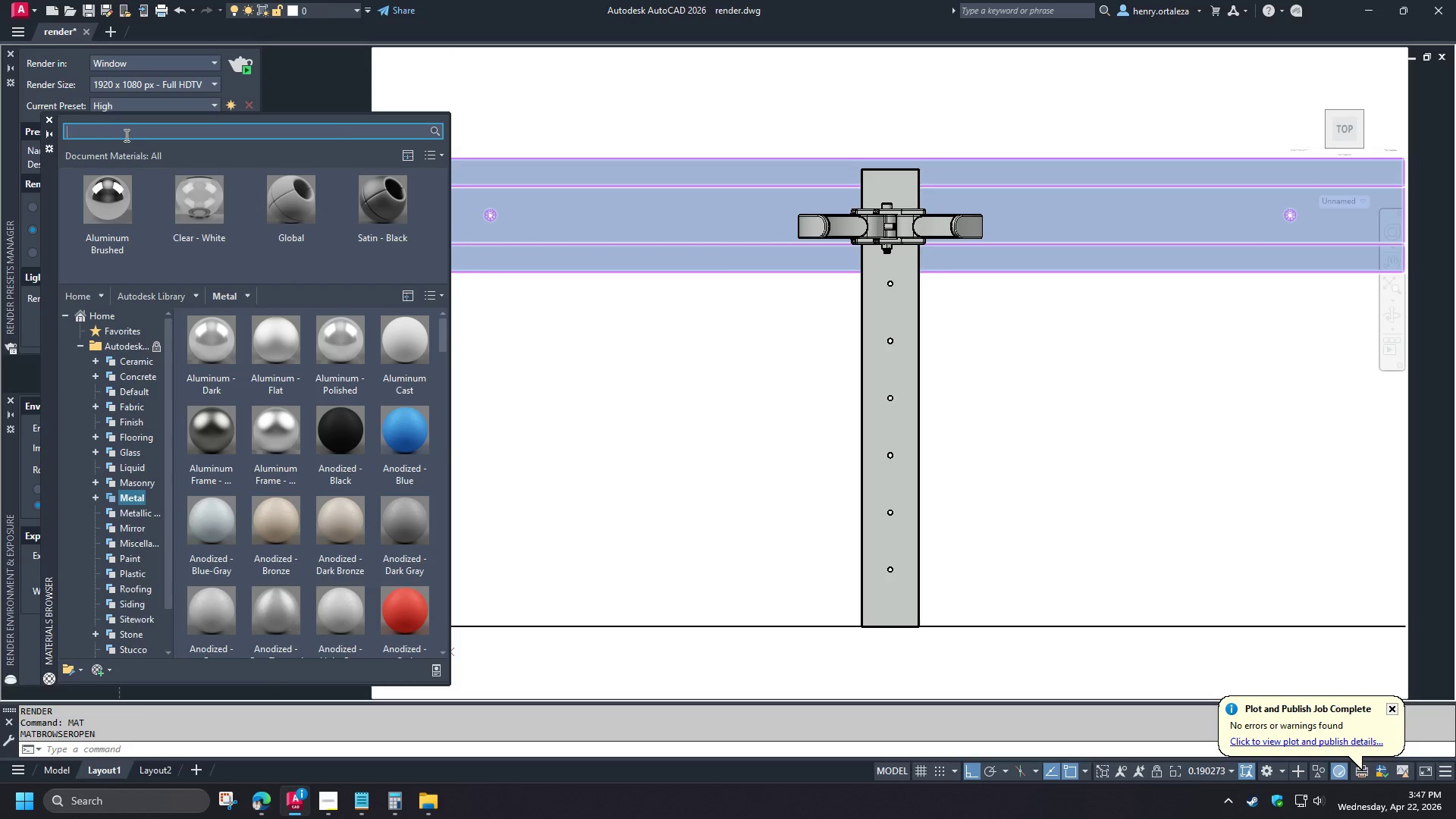 
type(br)
 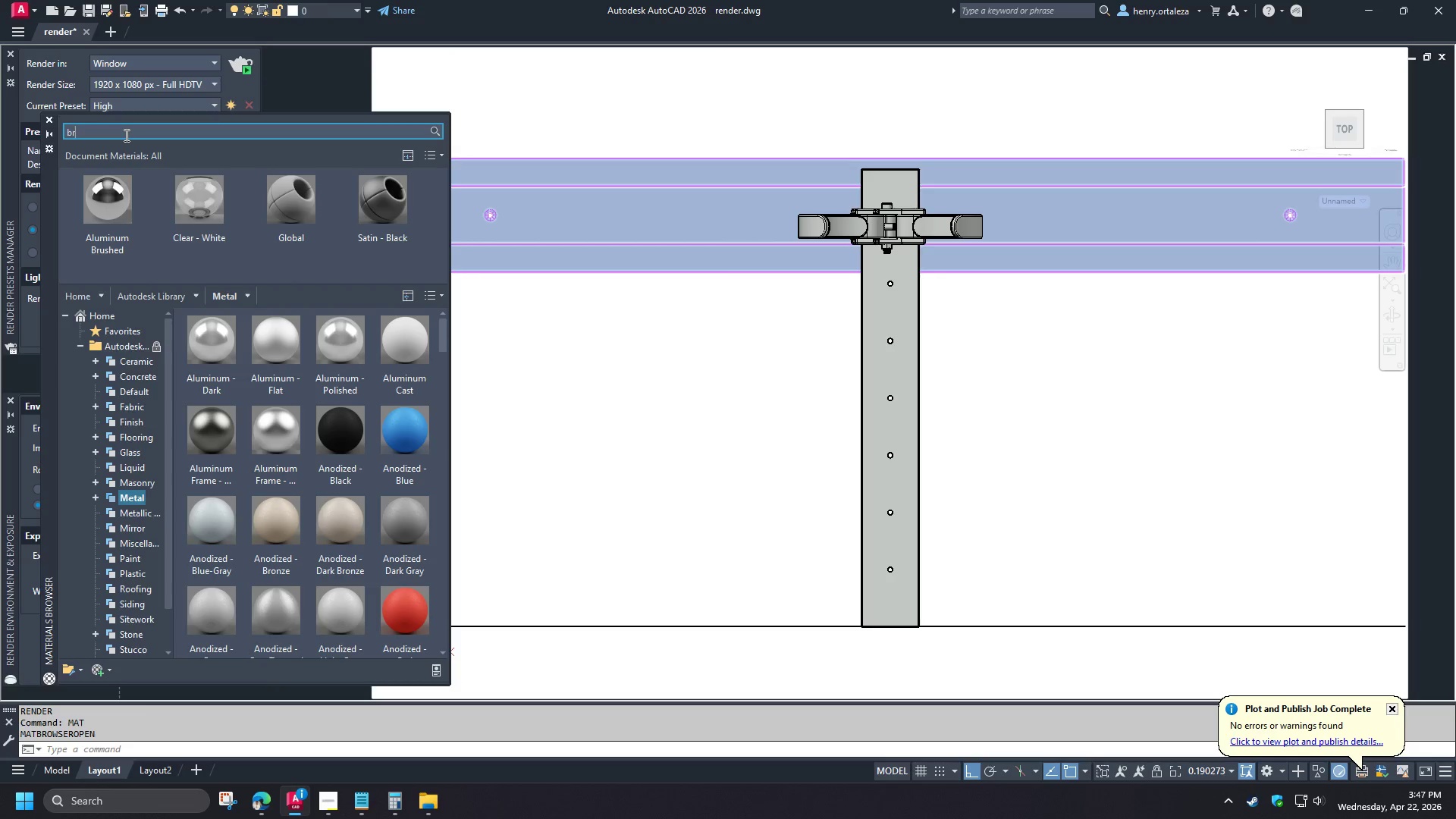 
type(ush)
 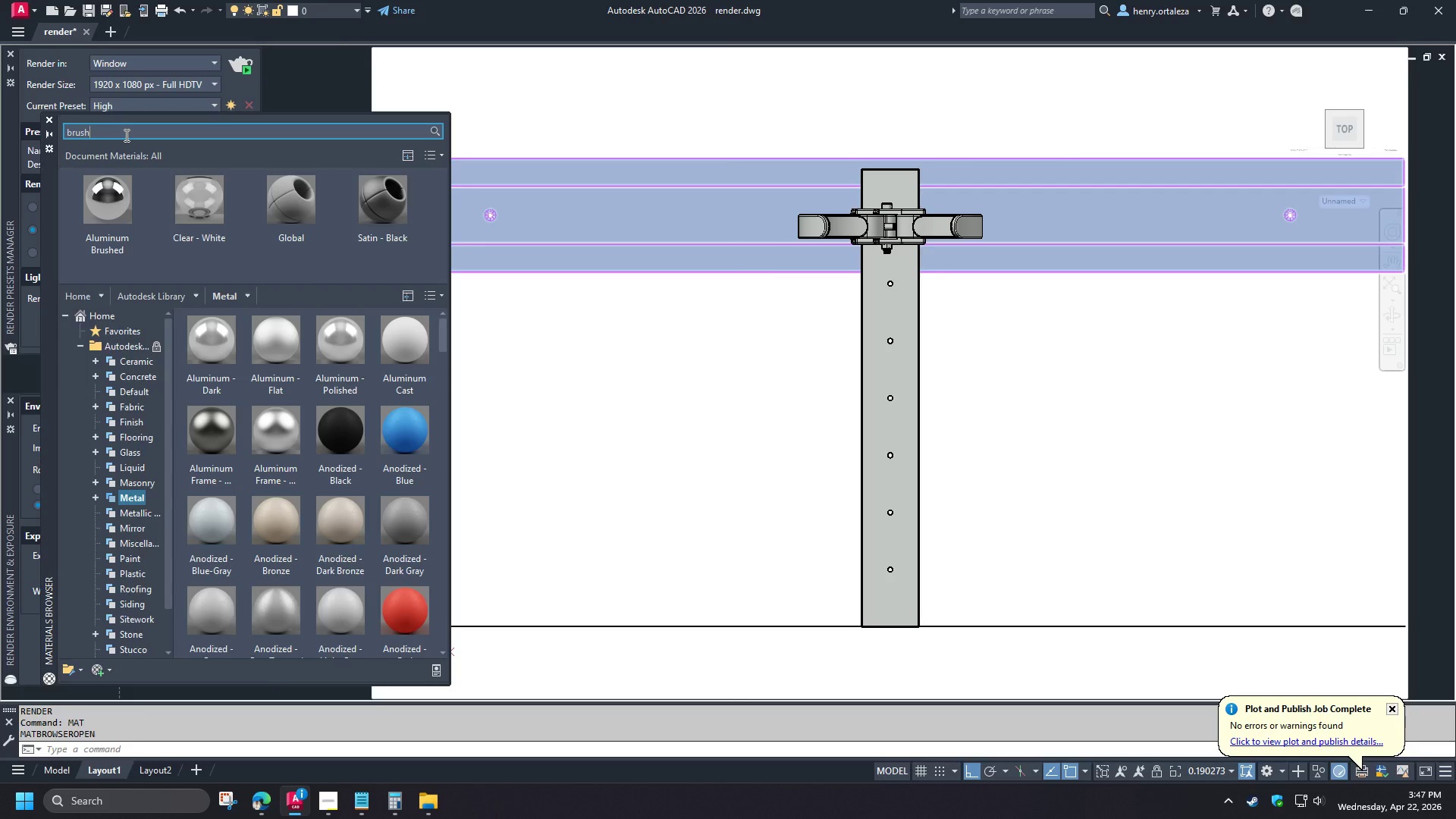 
mouse_move([131, 151])
 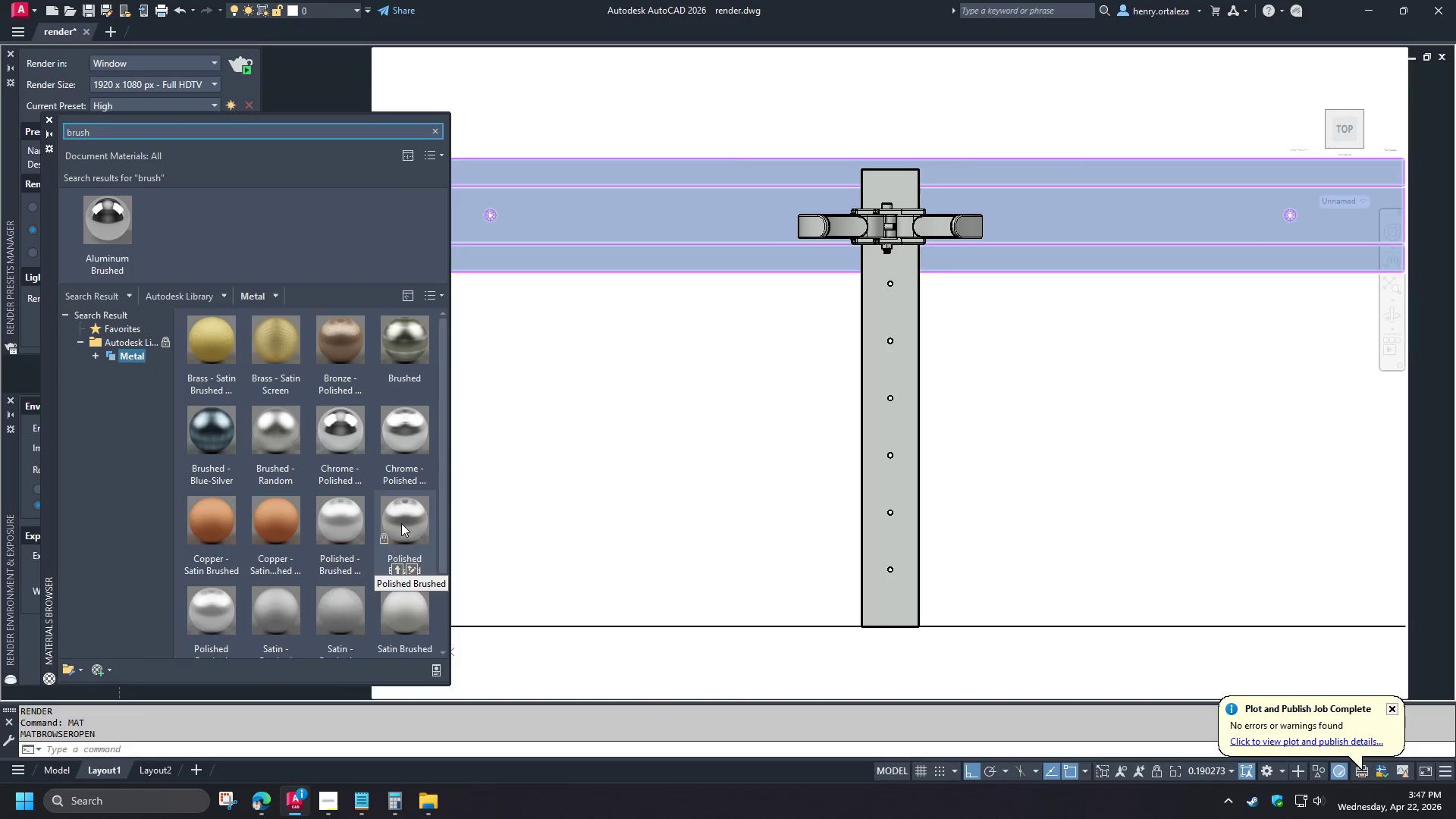 
wait(6.99)
 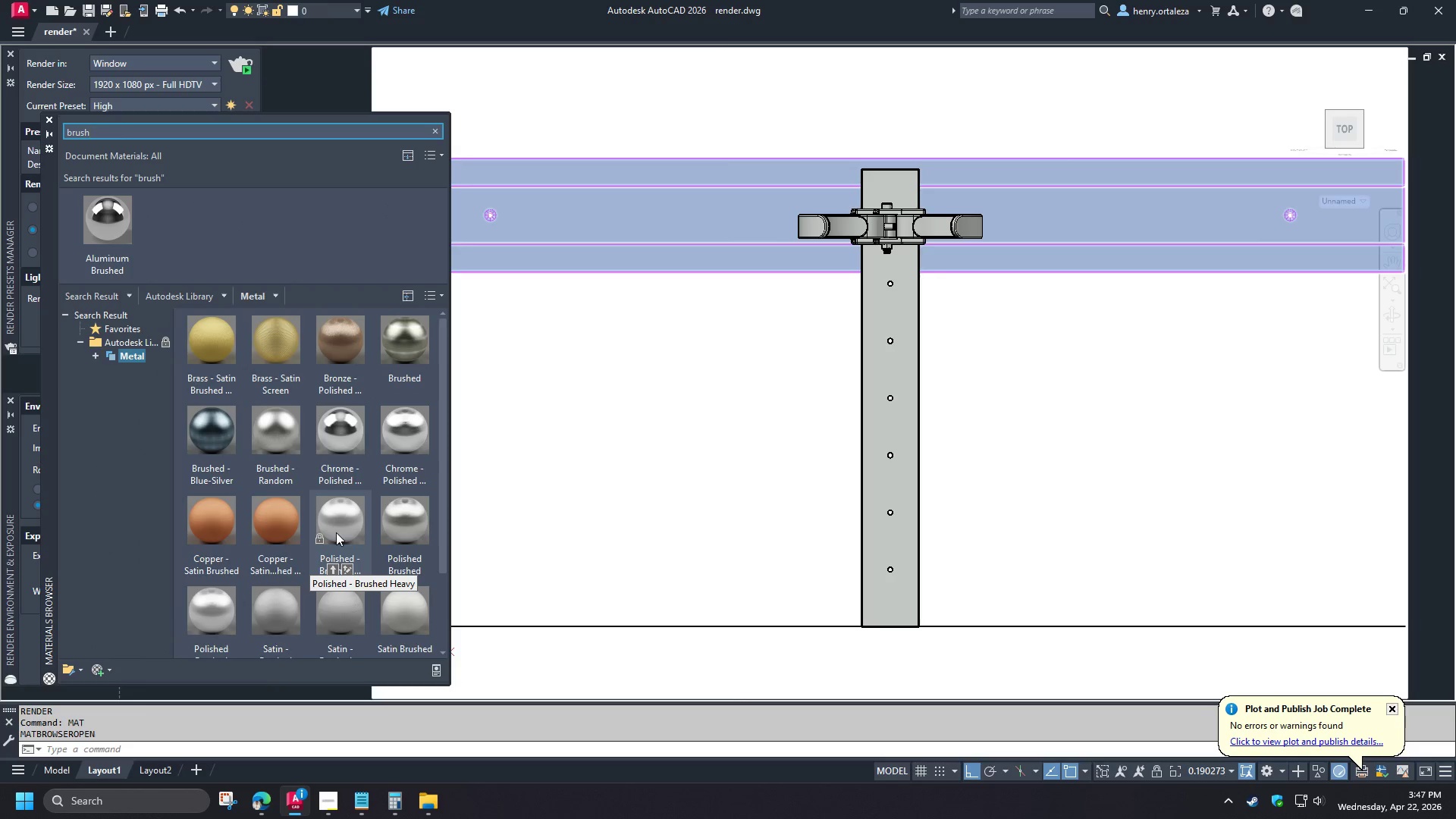 
right_click([401, 523])
 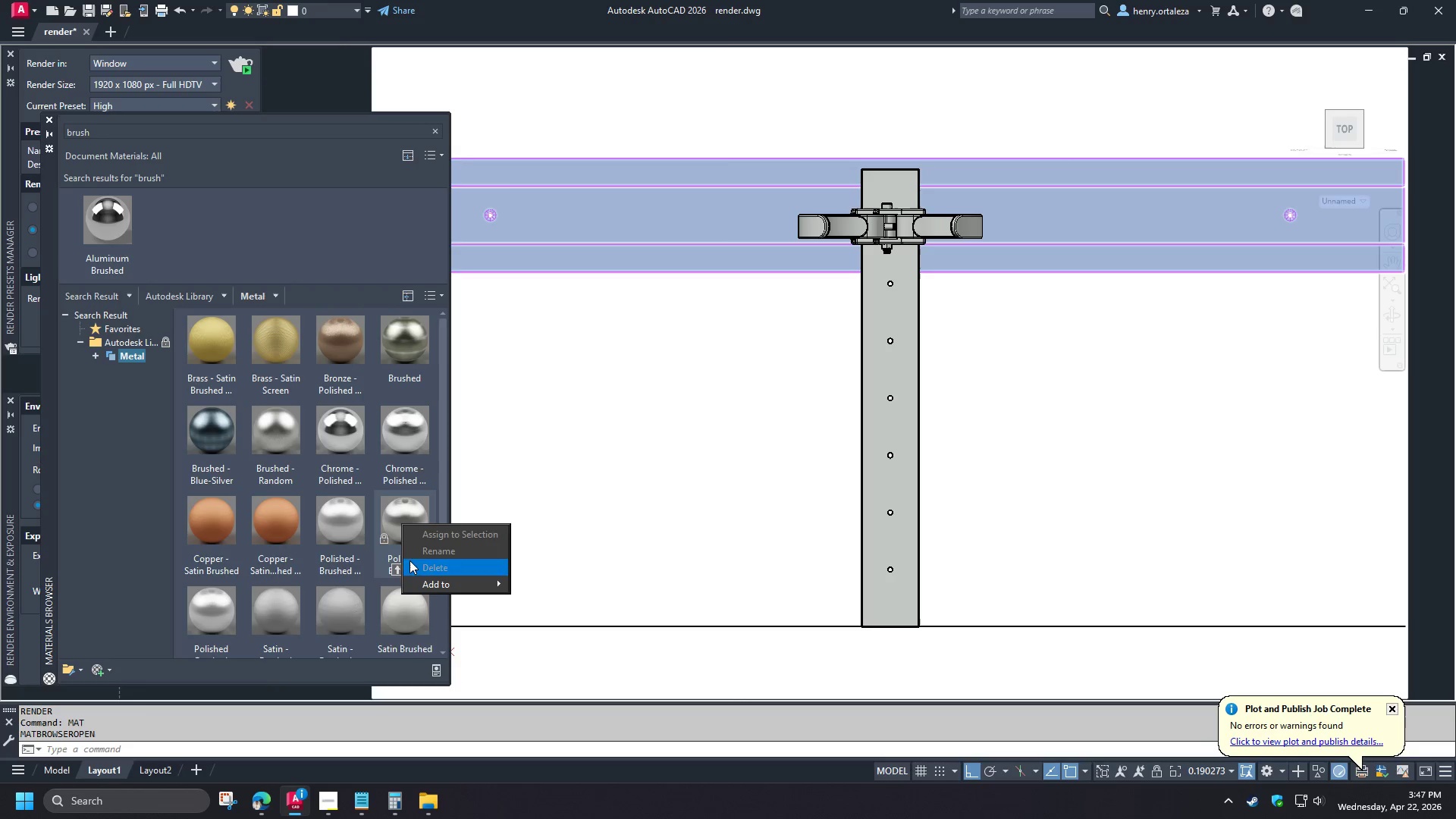 
left_click([372, 566])
 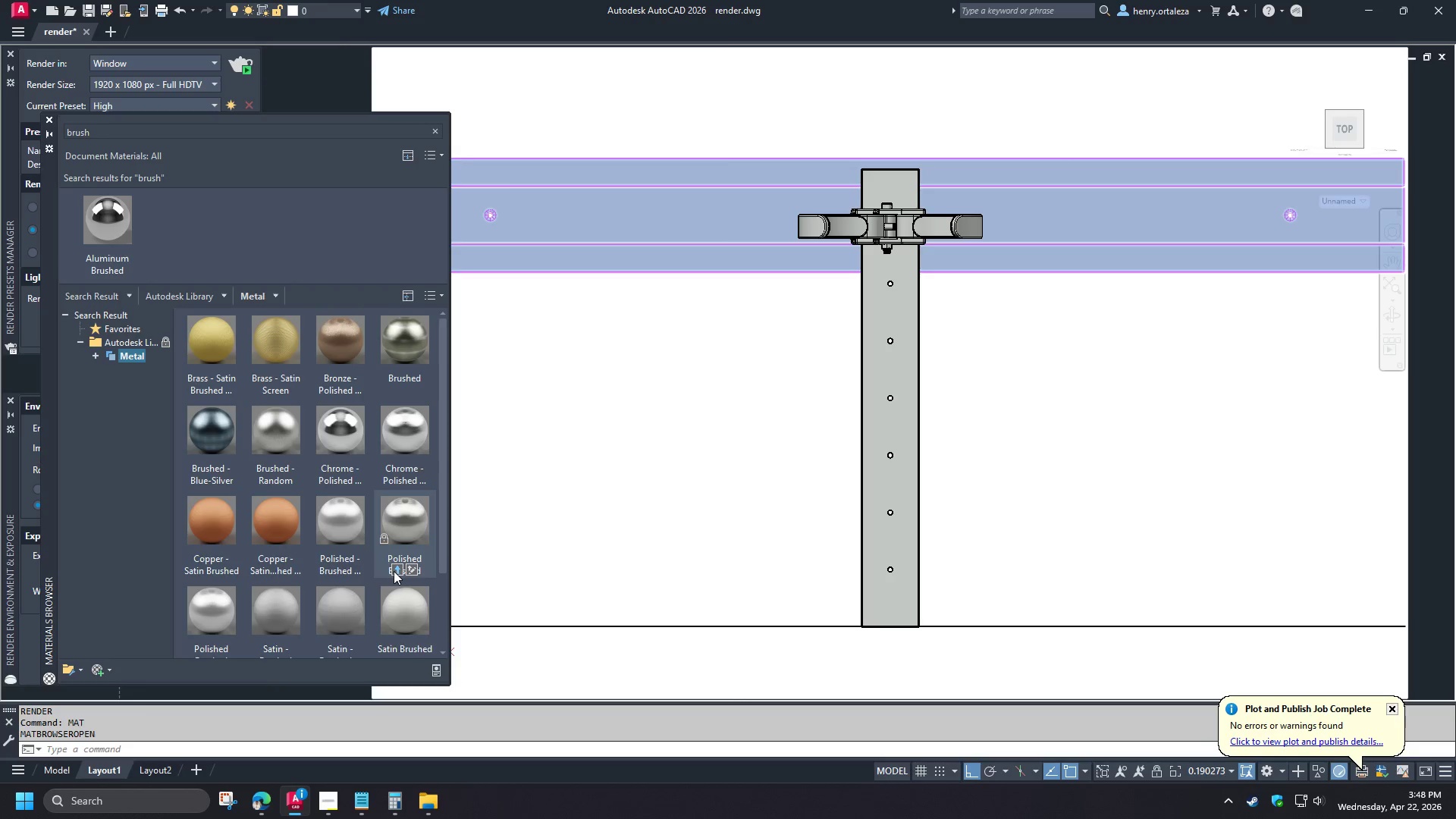 
left_click([394, 571])
 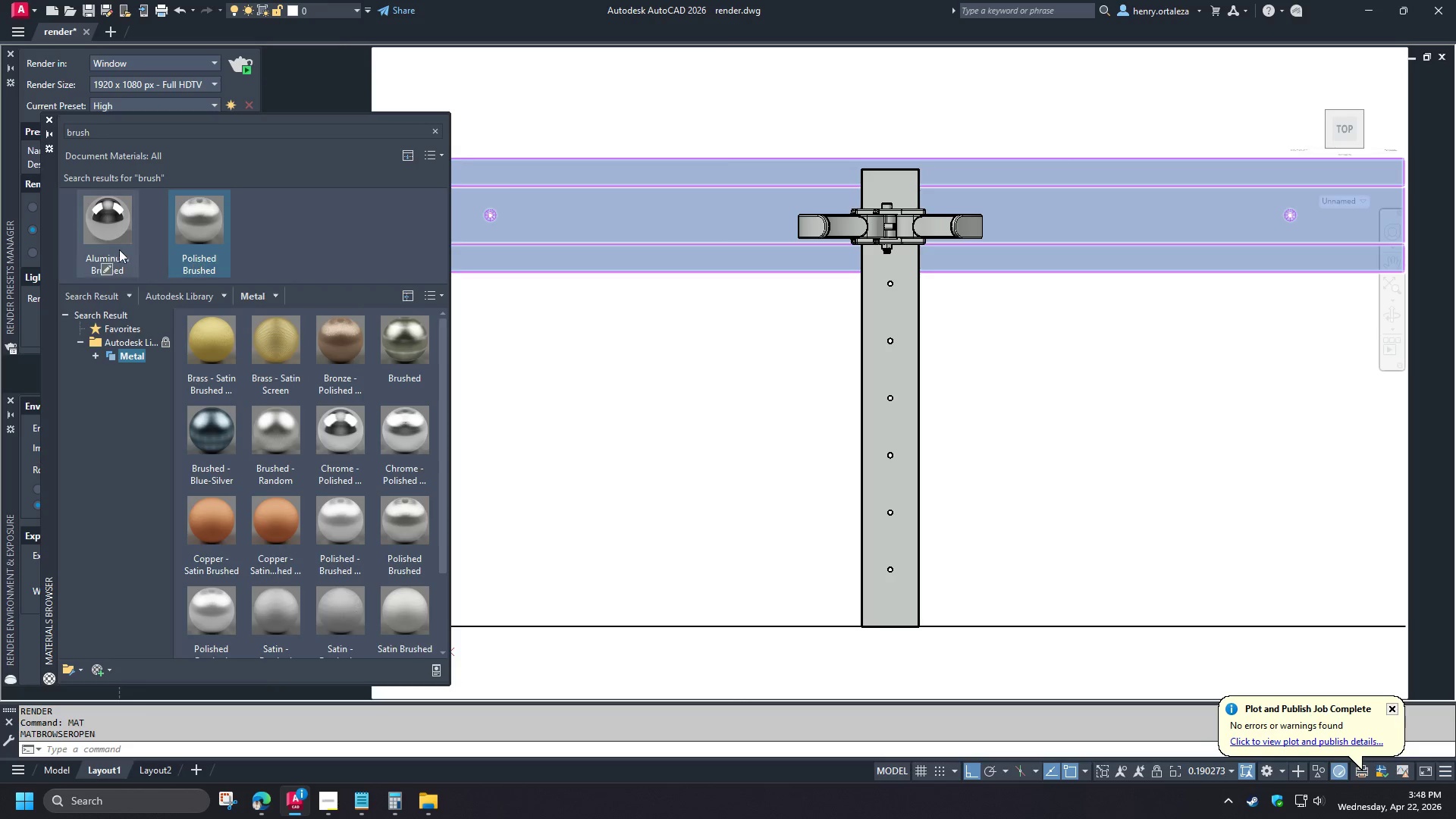 
right_click([114, 241])
 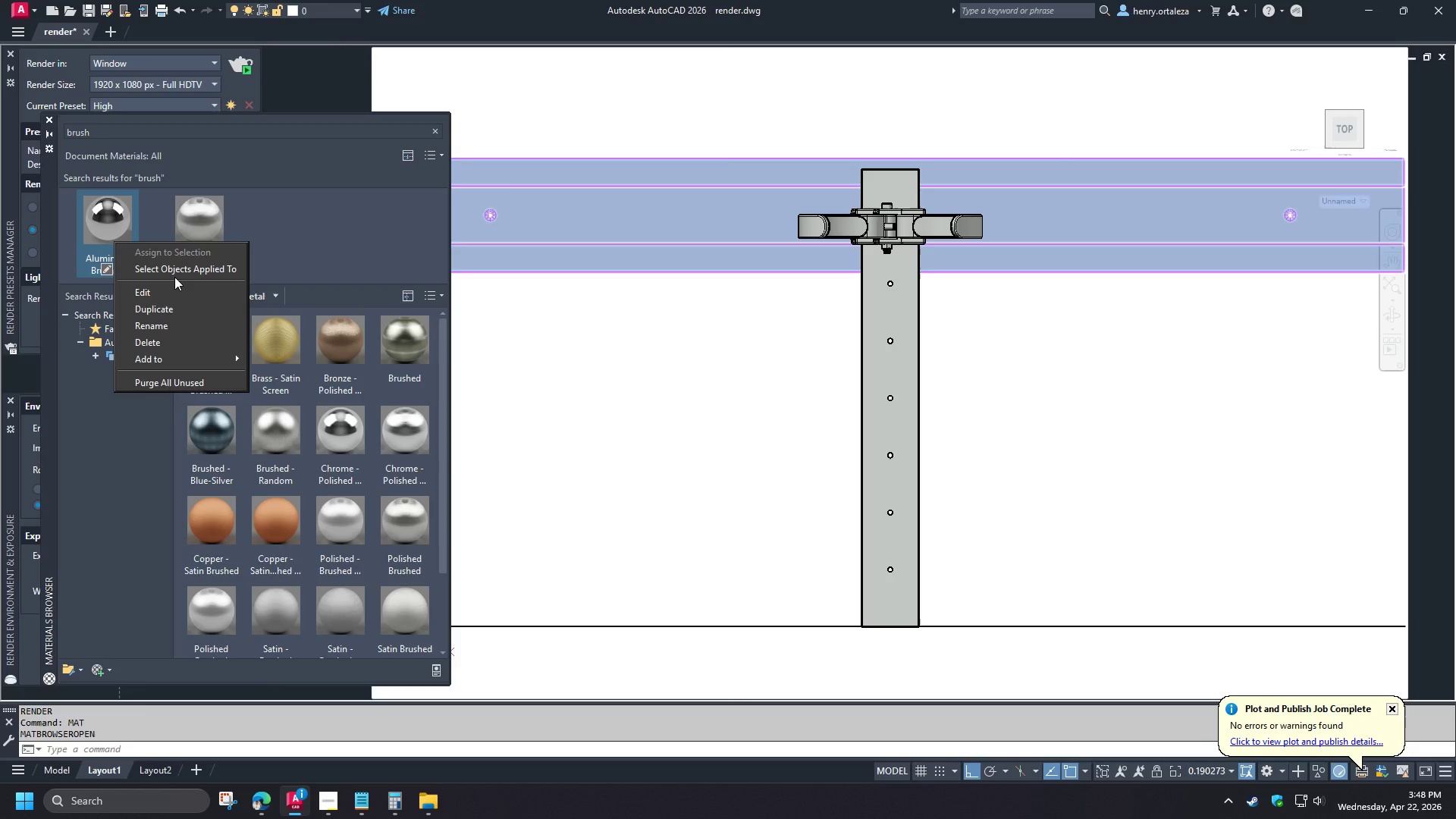 
left_click([170, 268])
 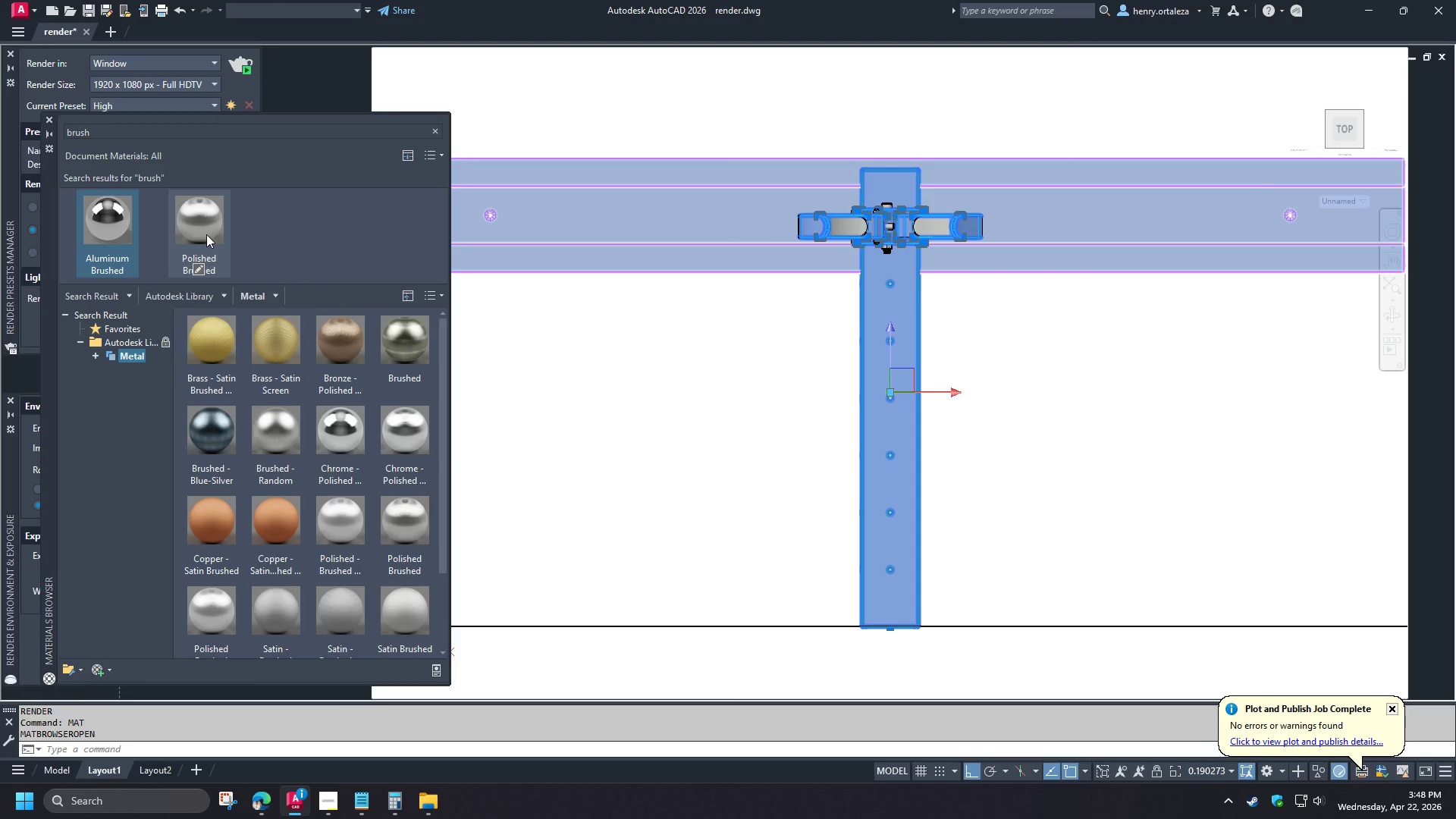 
right_click([206, 234])
 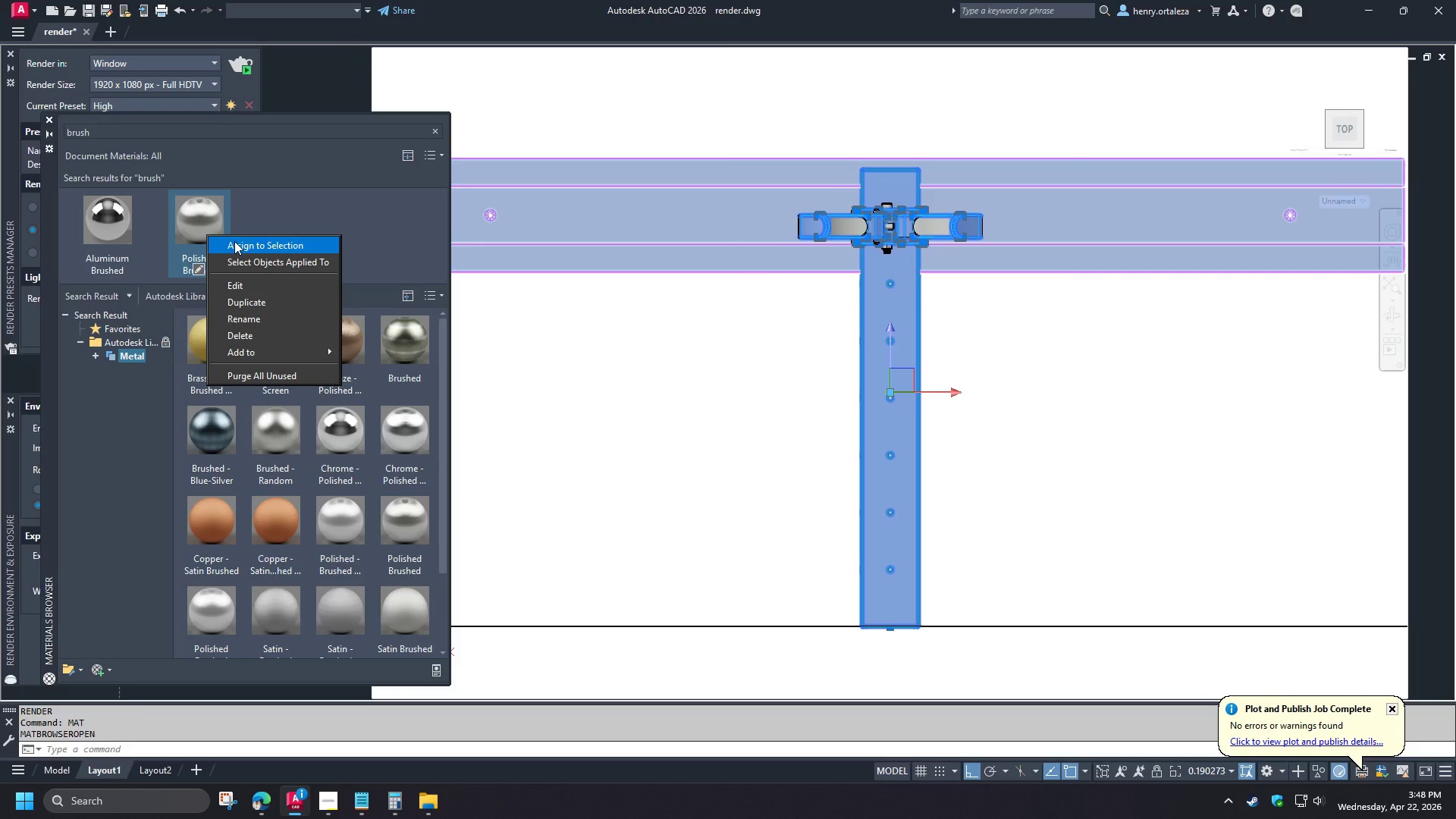 
left_click([234, 241])
 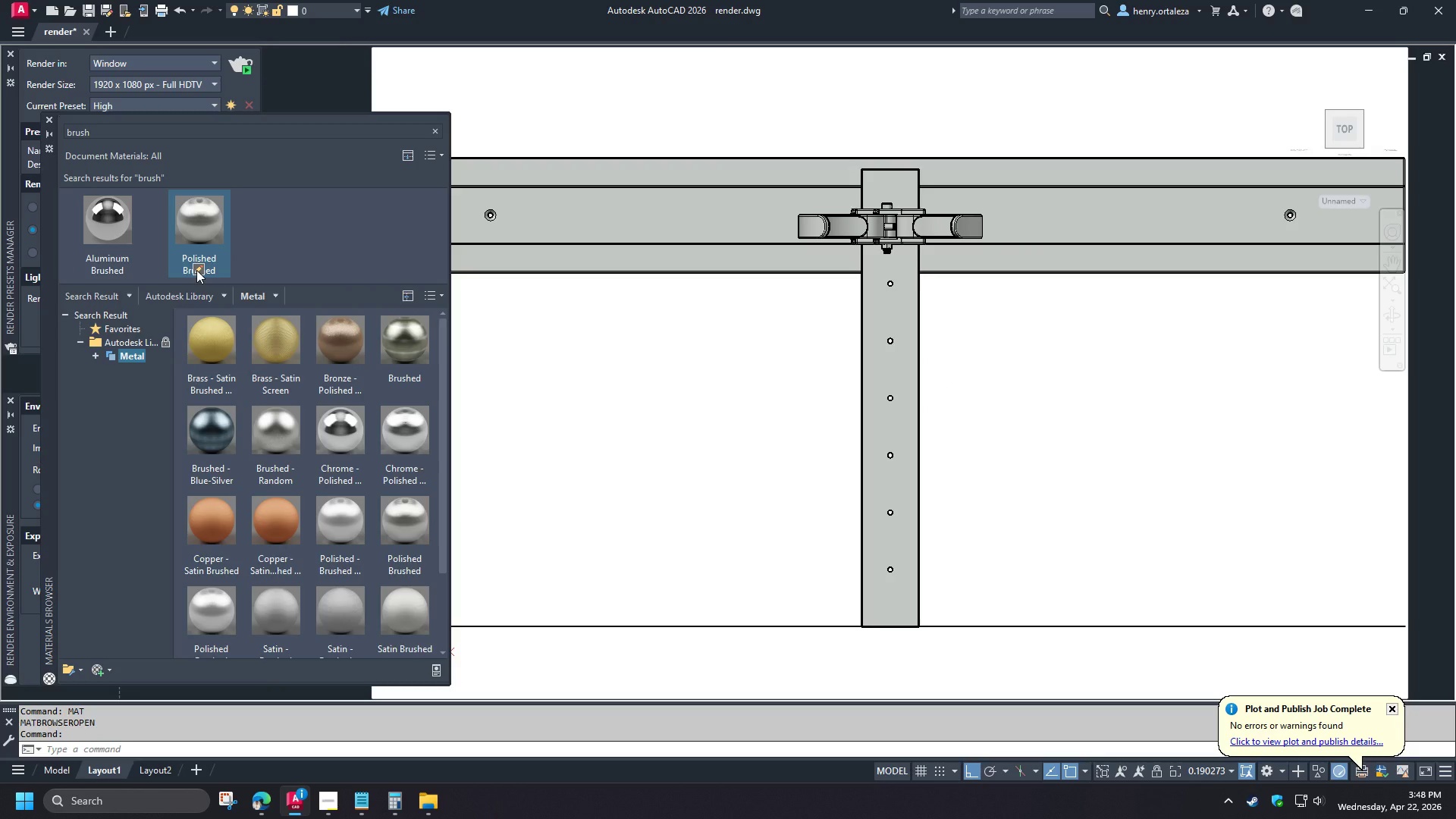 
left_click([196, 270])
 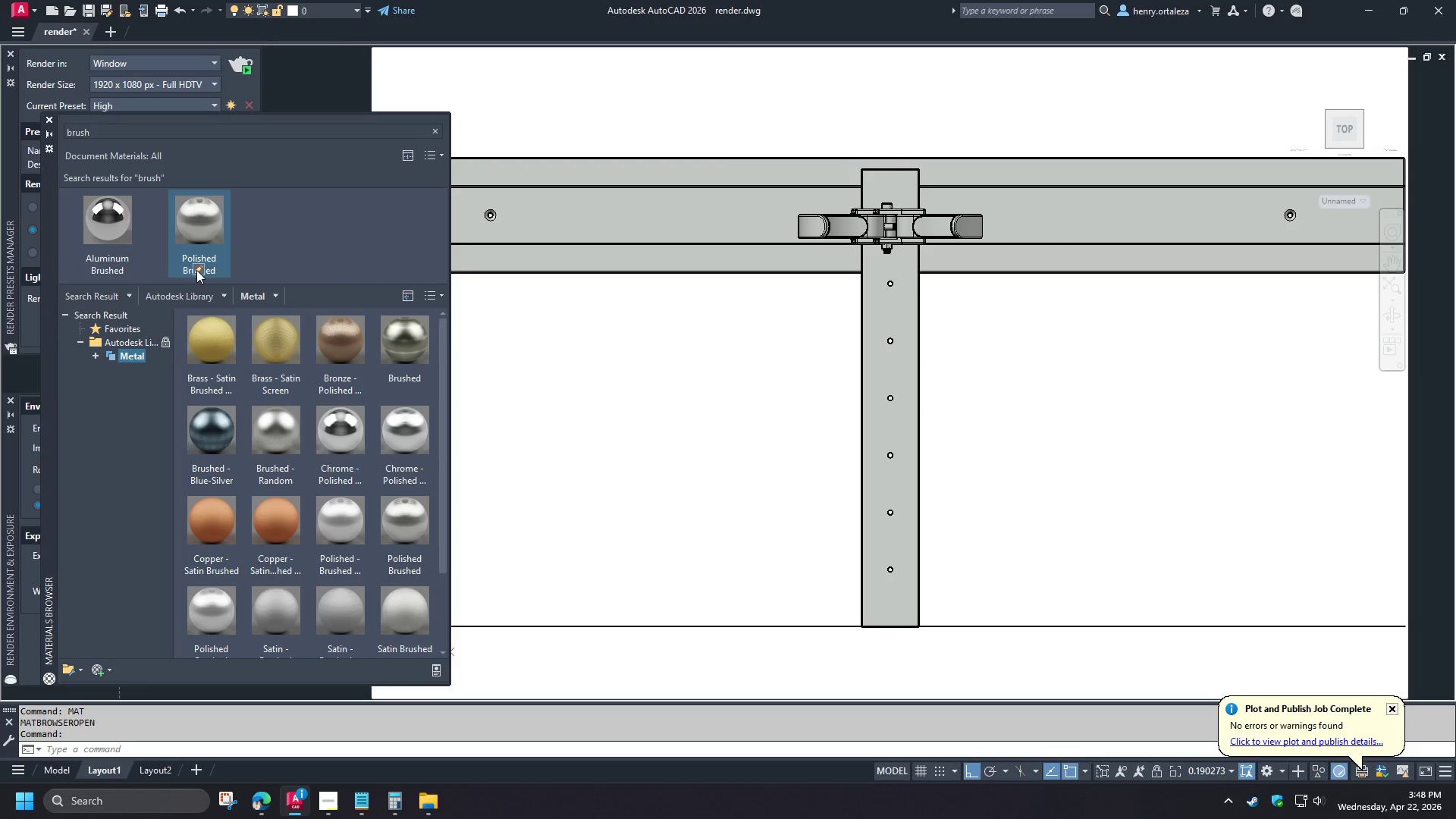 
mouse_move([225, 238])
 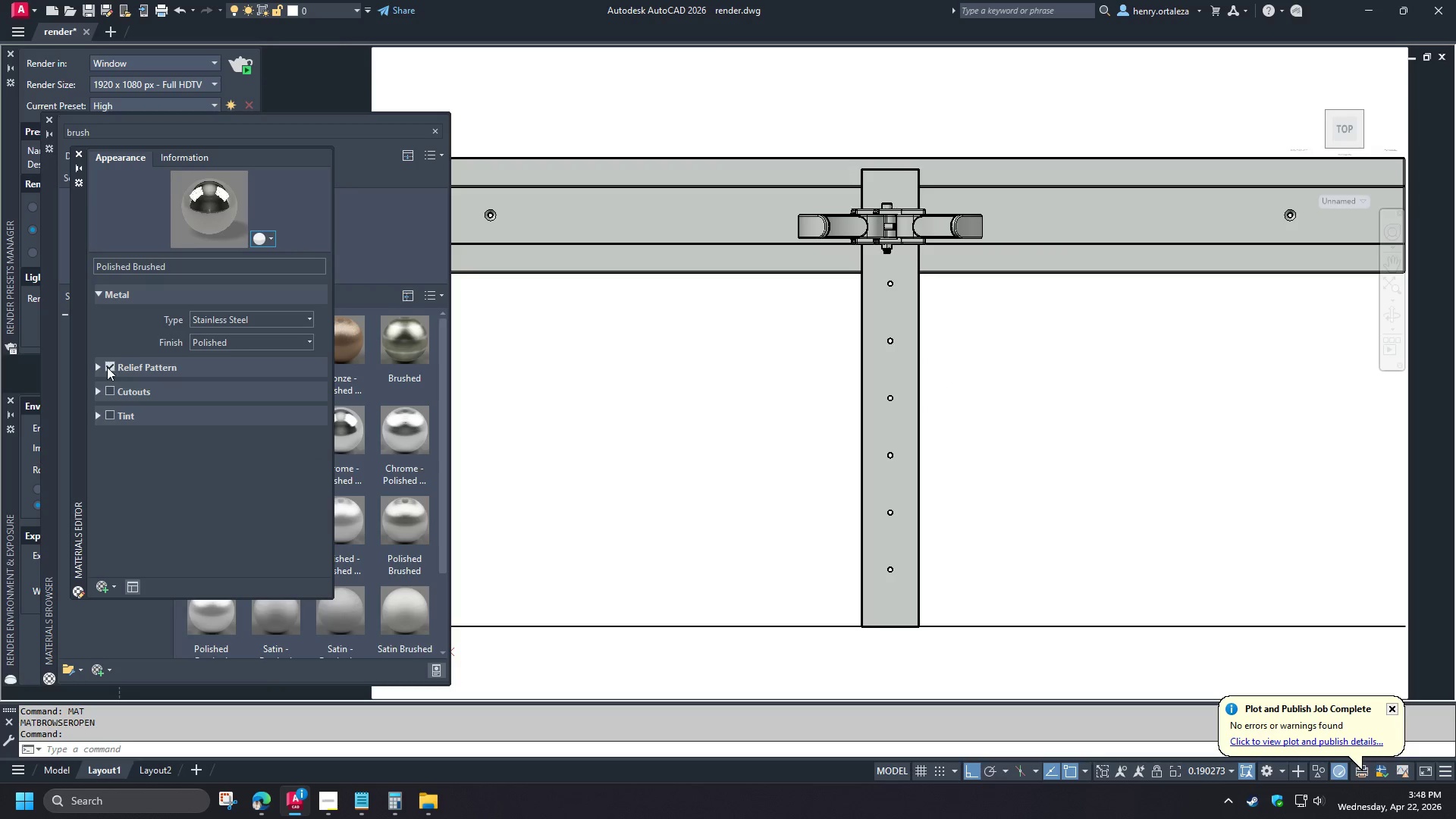 
left_click([96, 366])
 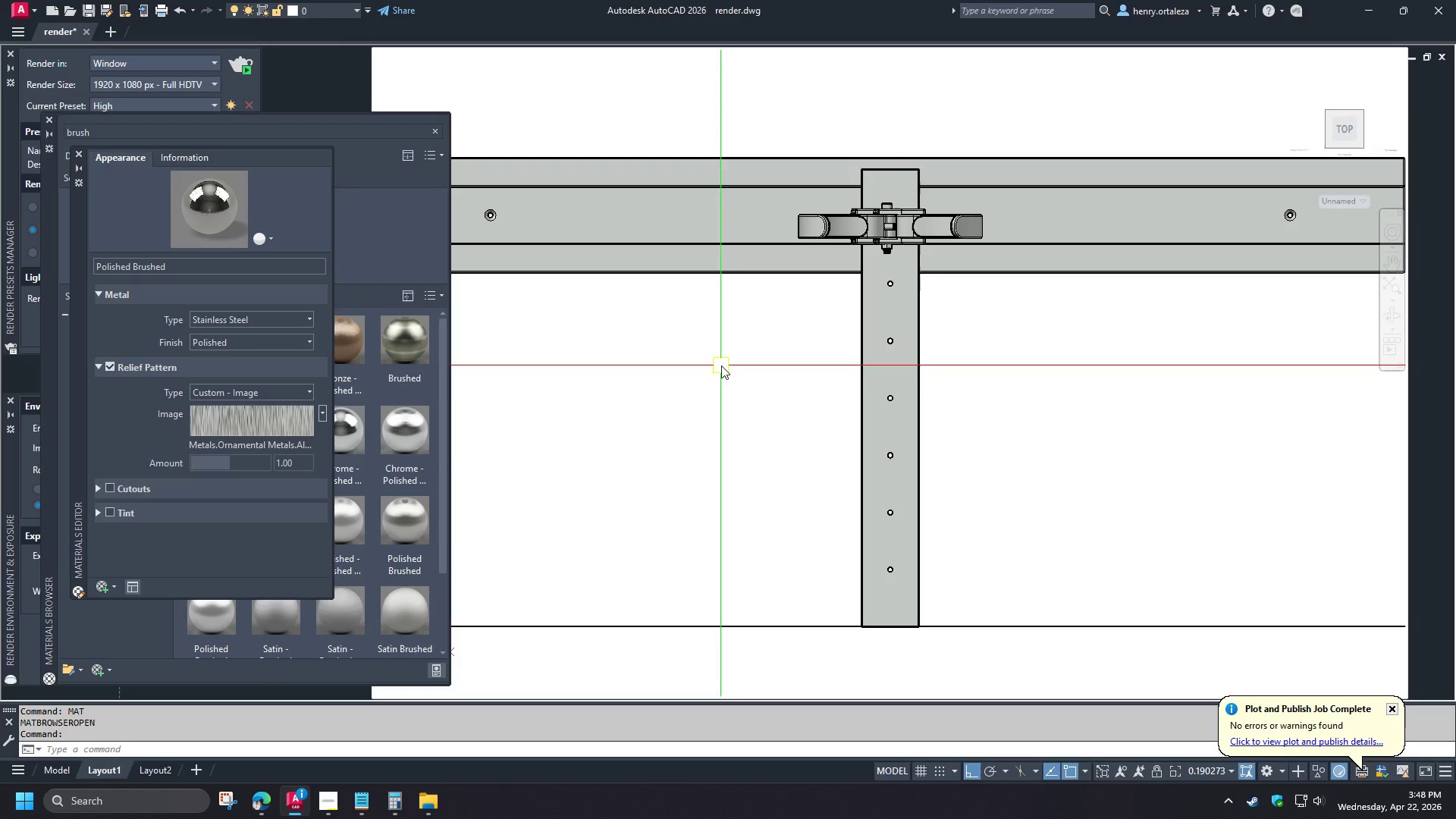 
left_click([10, 170])
 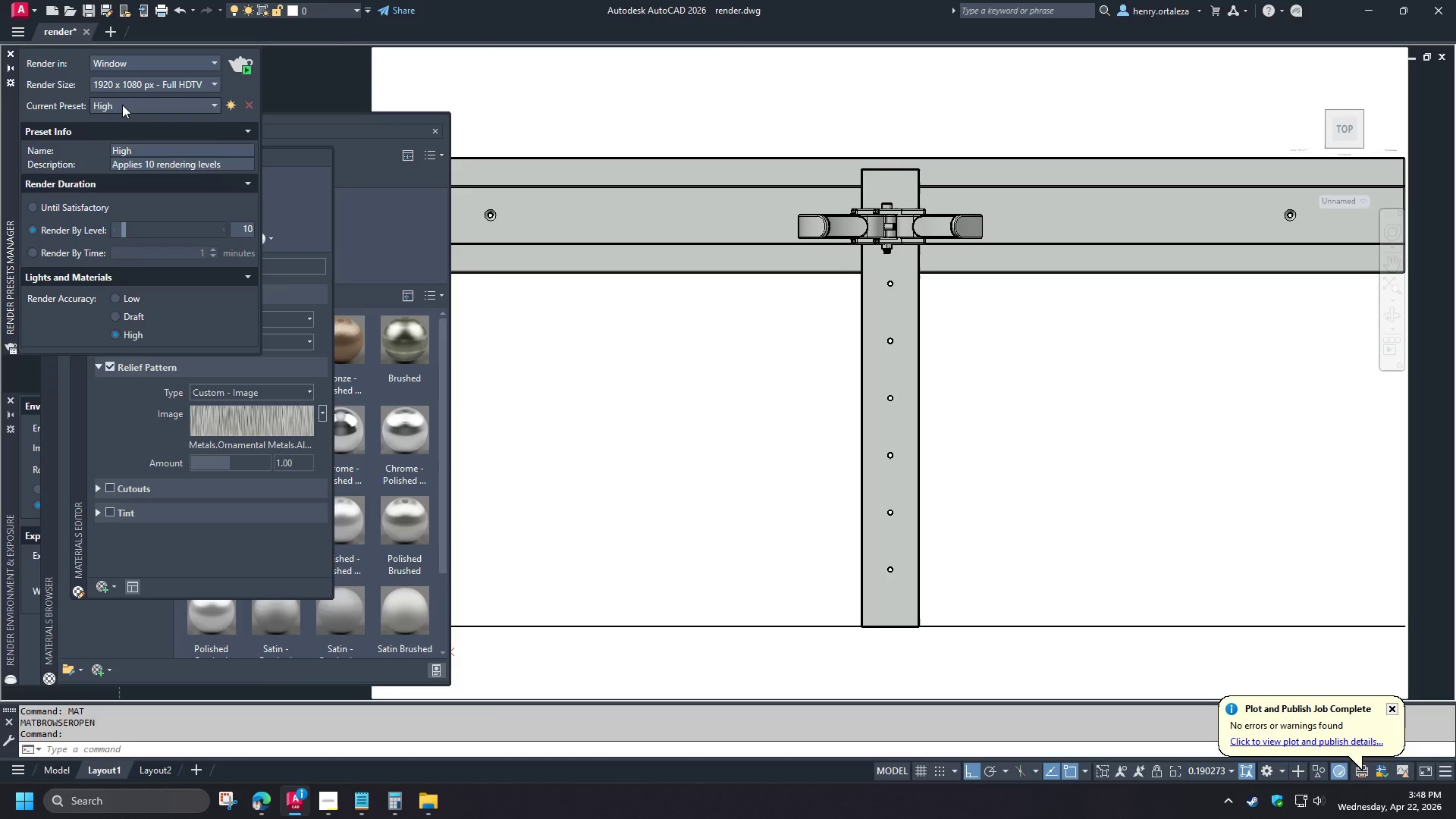 
left_click([122, 105])
 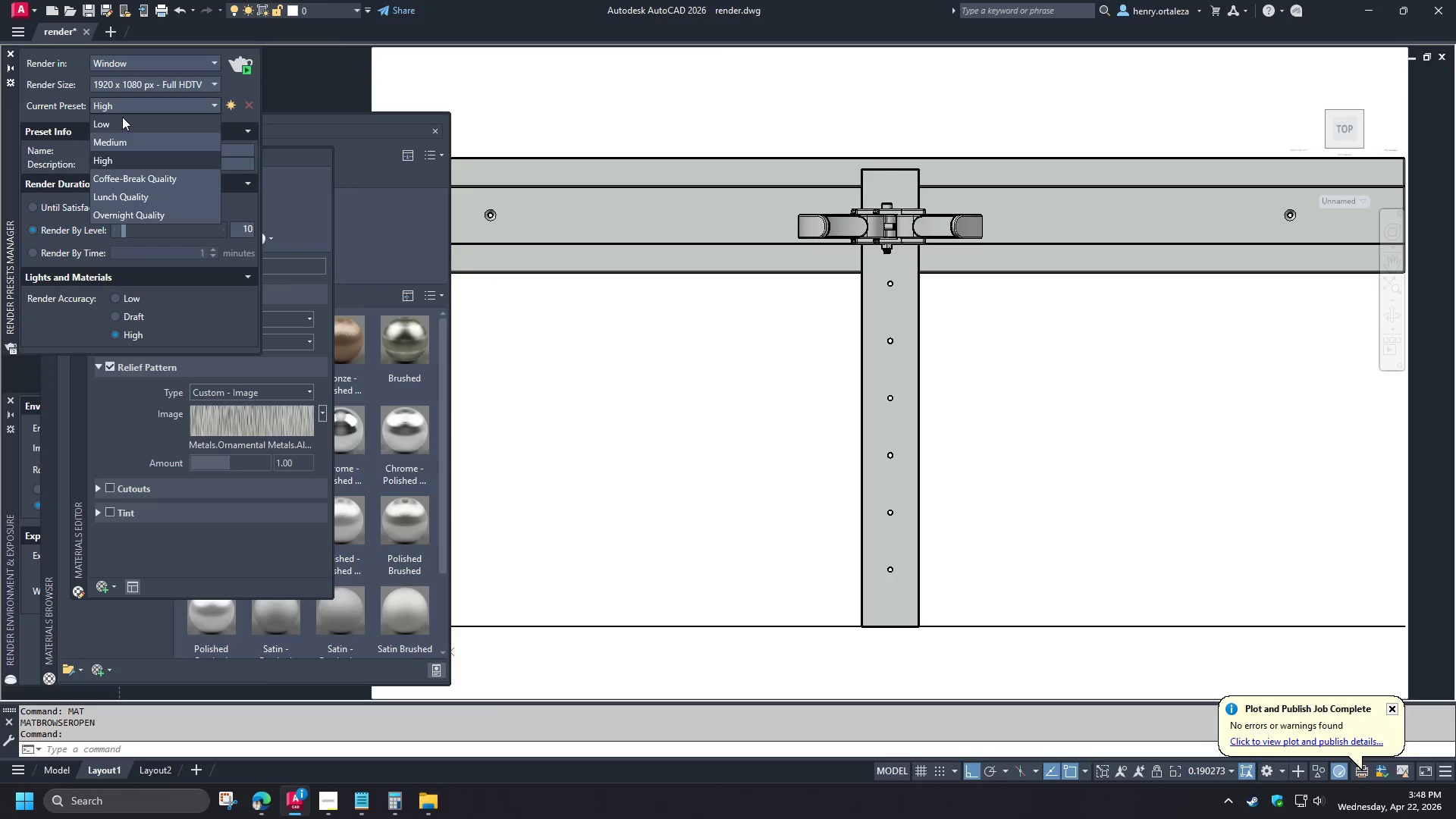 
left_click([122, 121])
 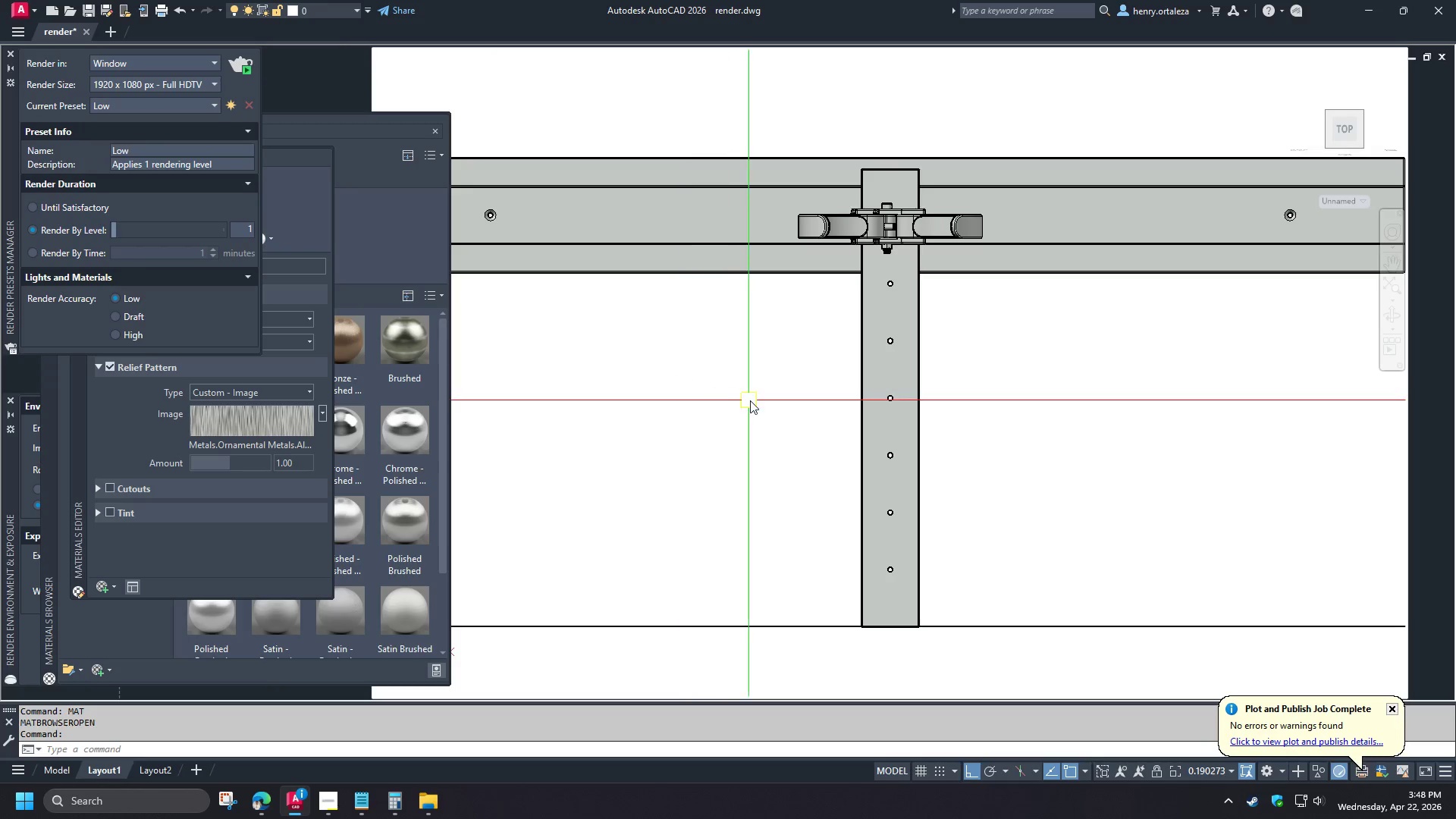 
type(rr )
 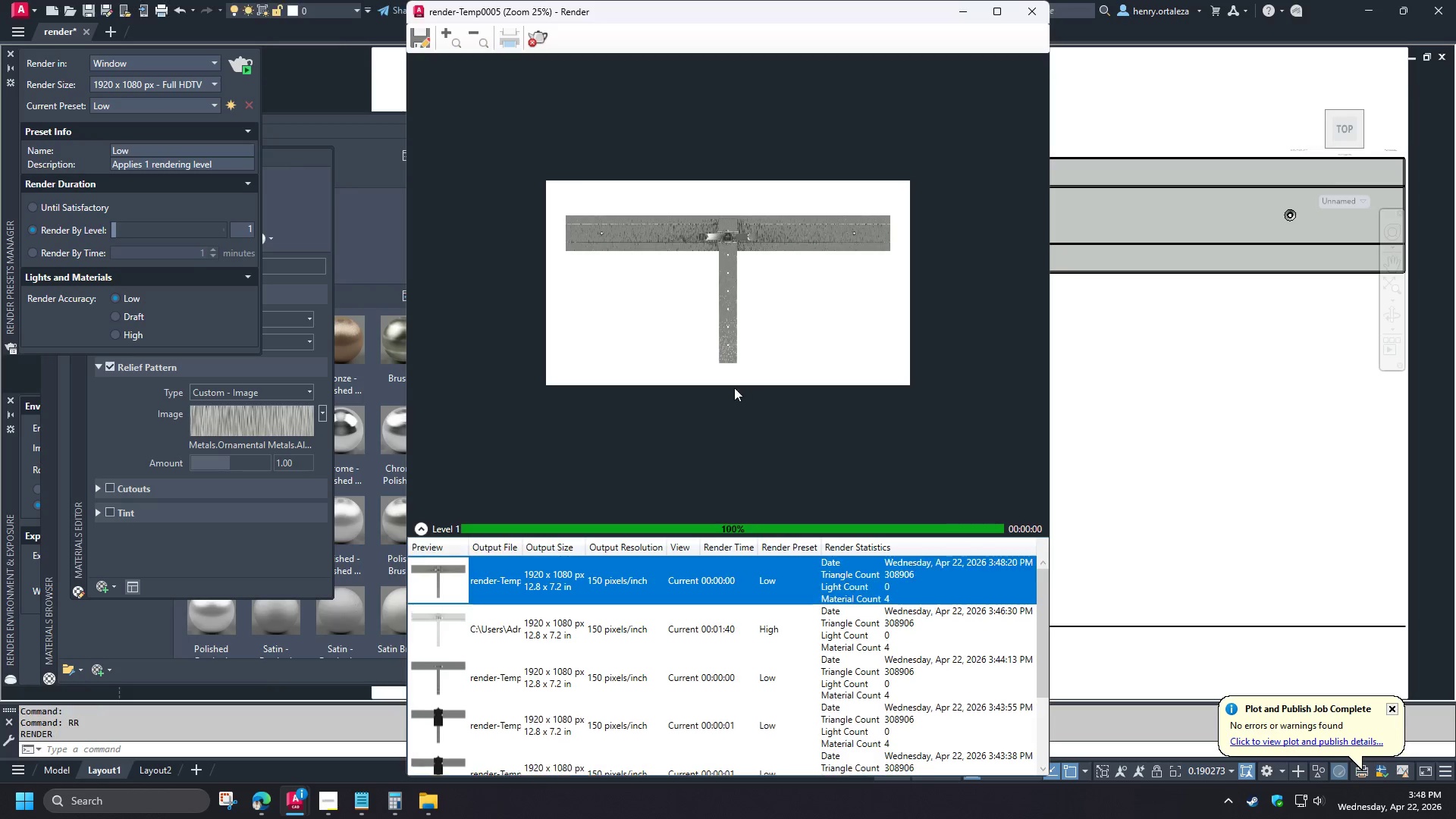 
scroll: coordinate [677, 228], scroll_direction: up, amount: 1.0
 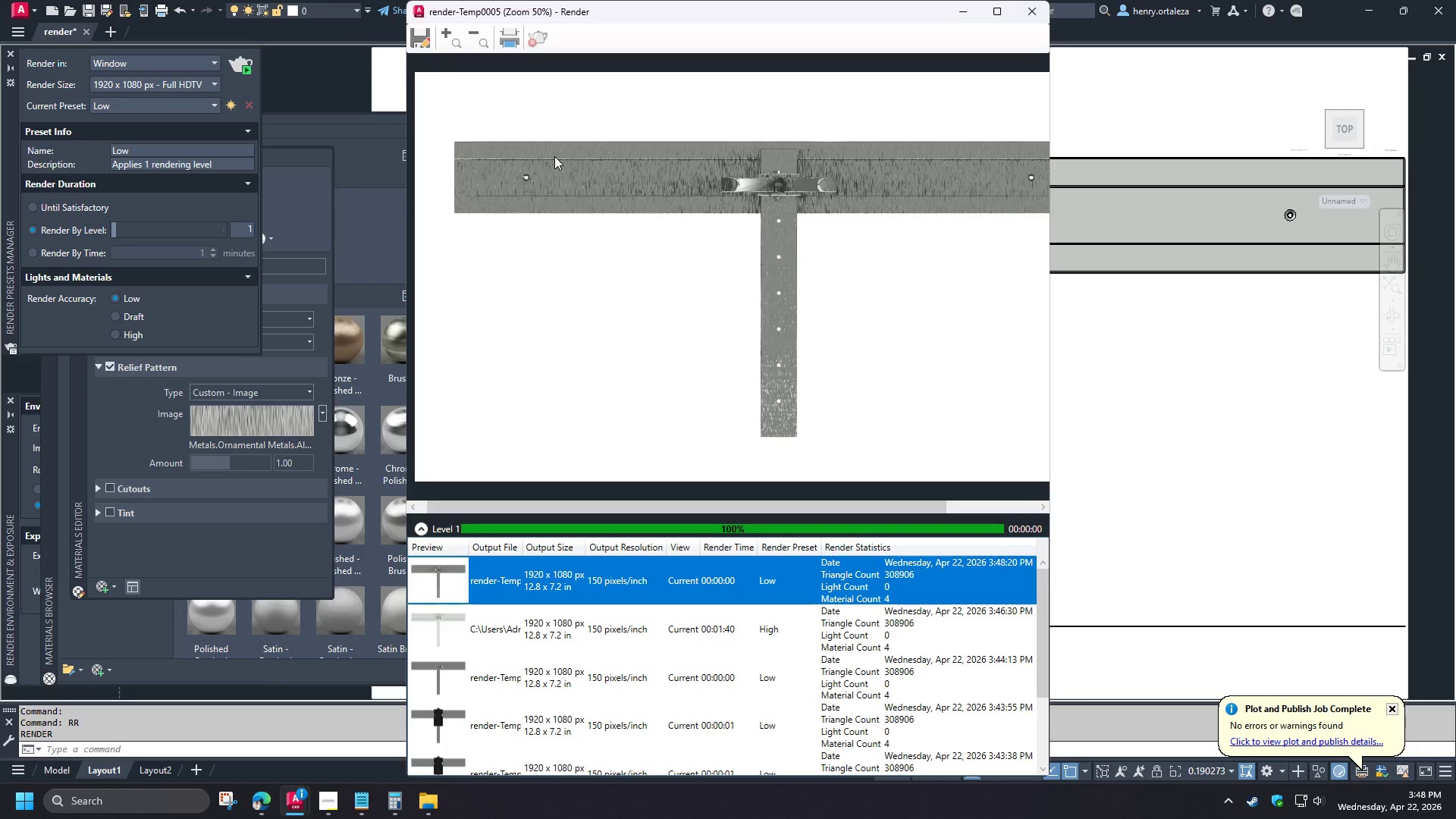 
wait(42.7)
 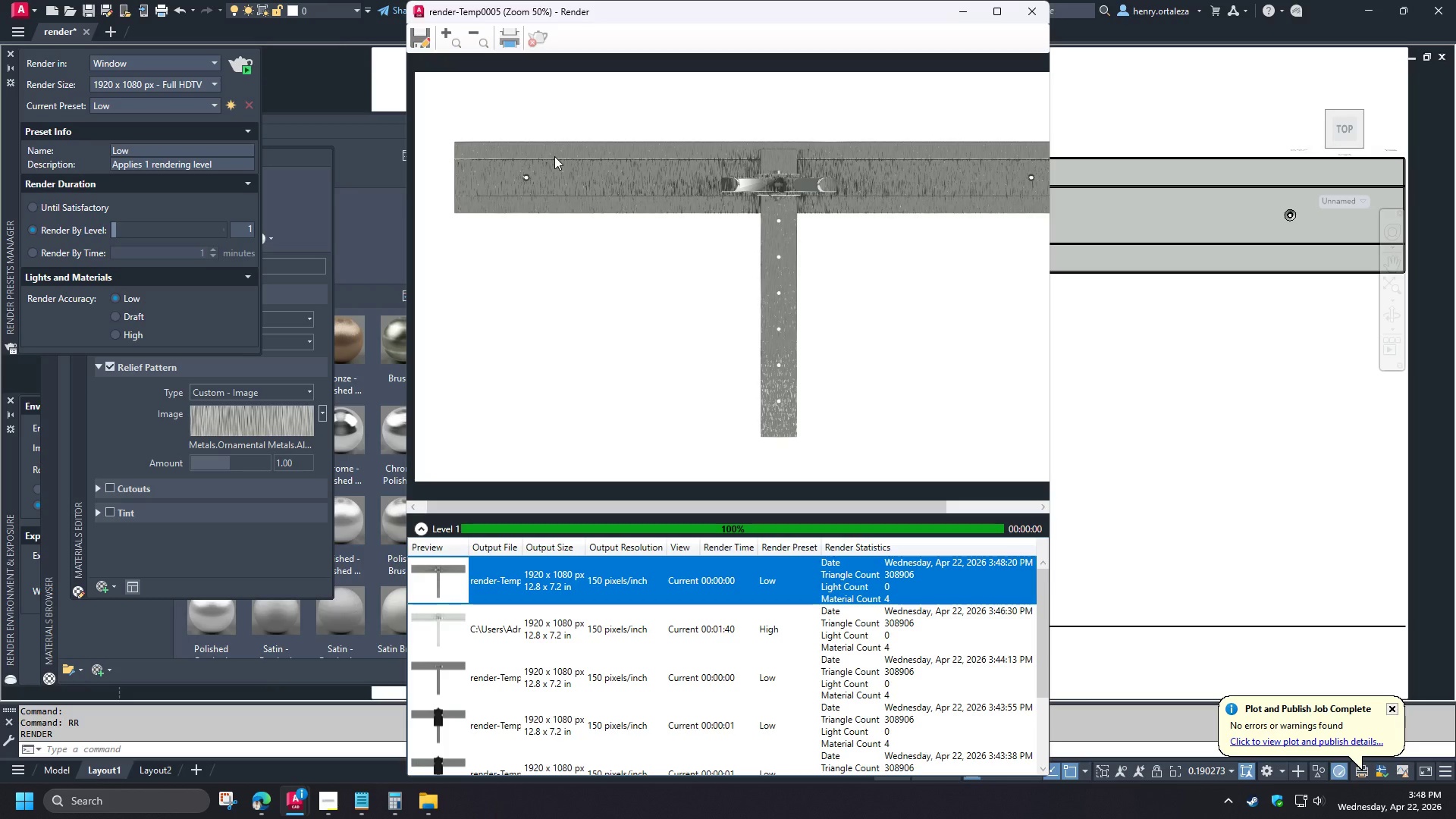 
left_click([141, 435])
 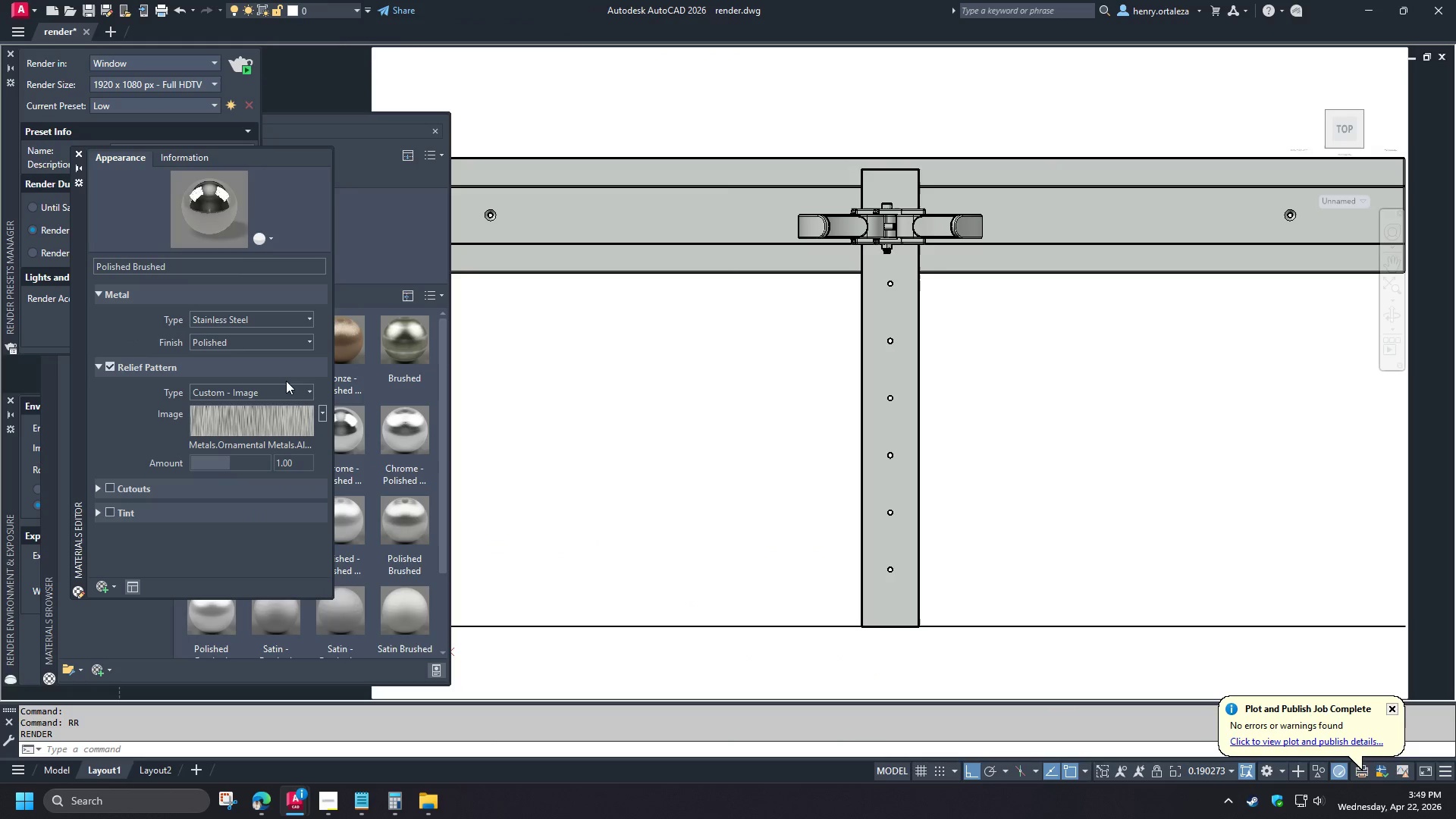 
left_click([271, 324])
 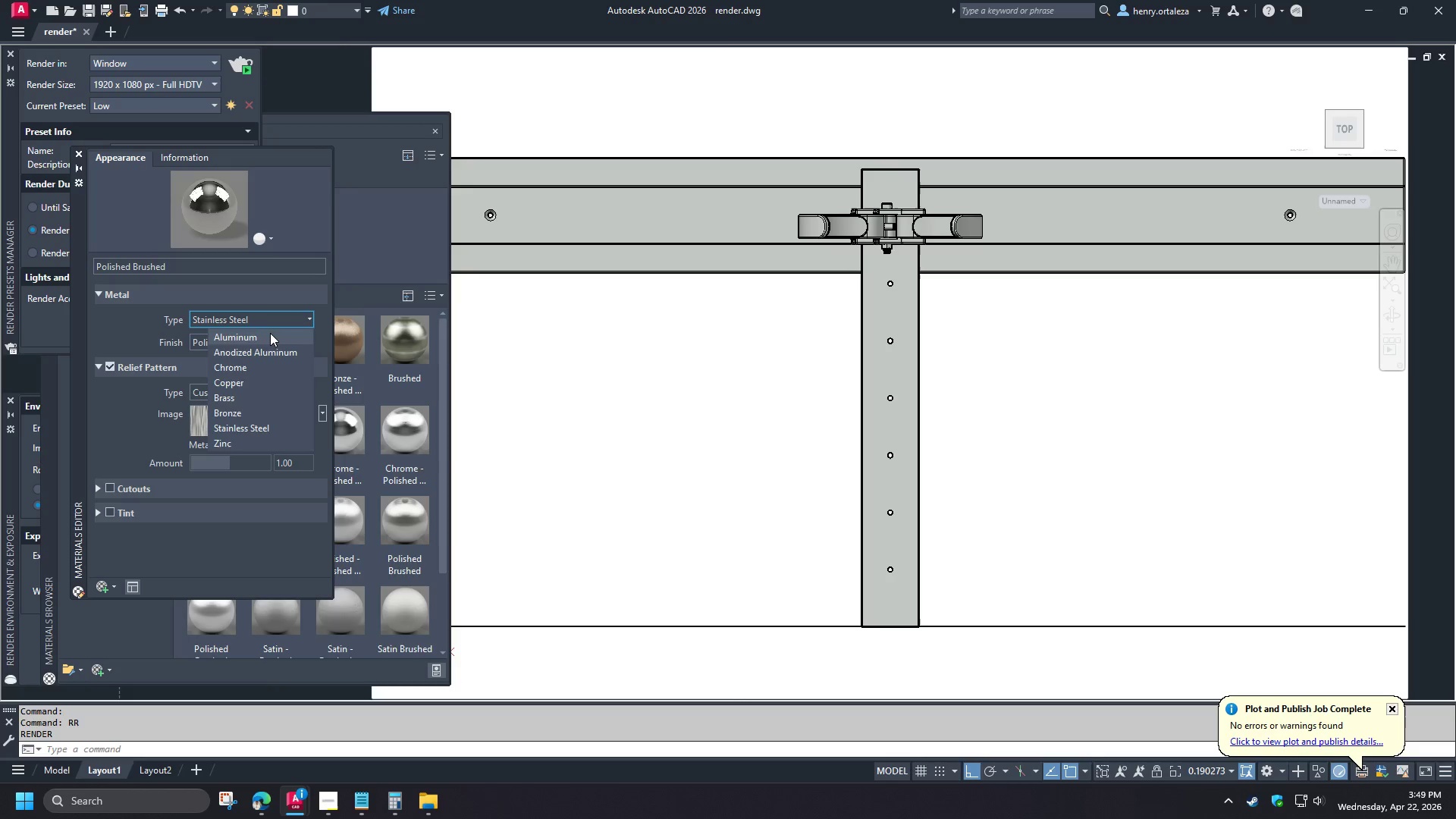 
left_click([270, 334])
 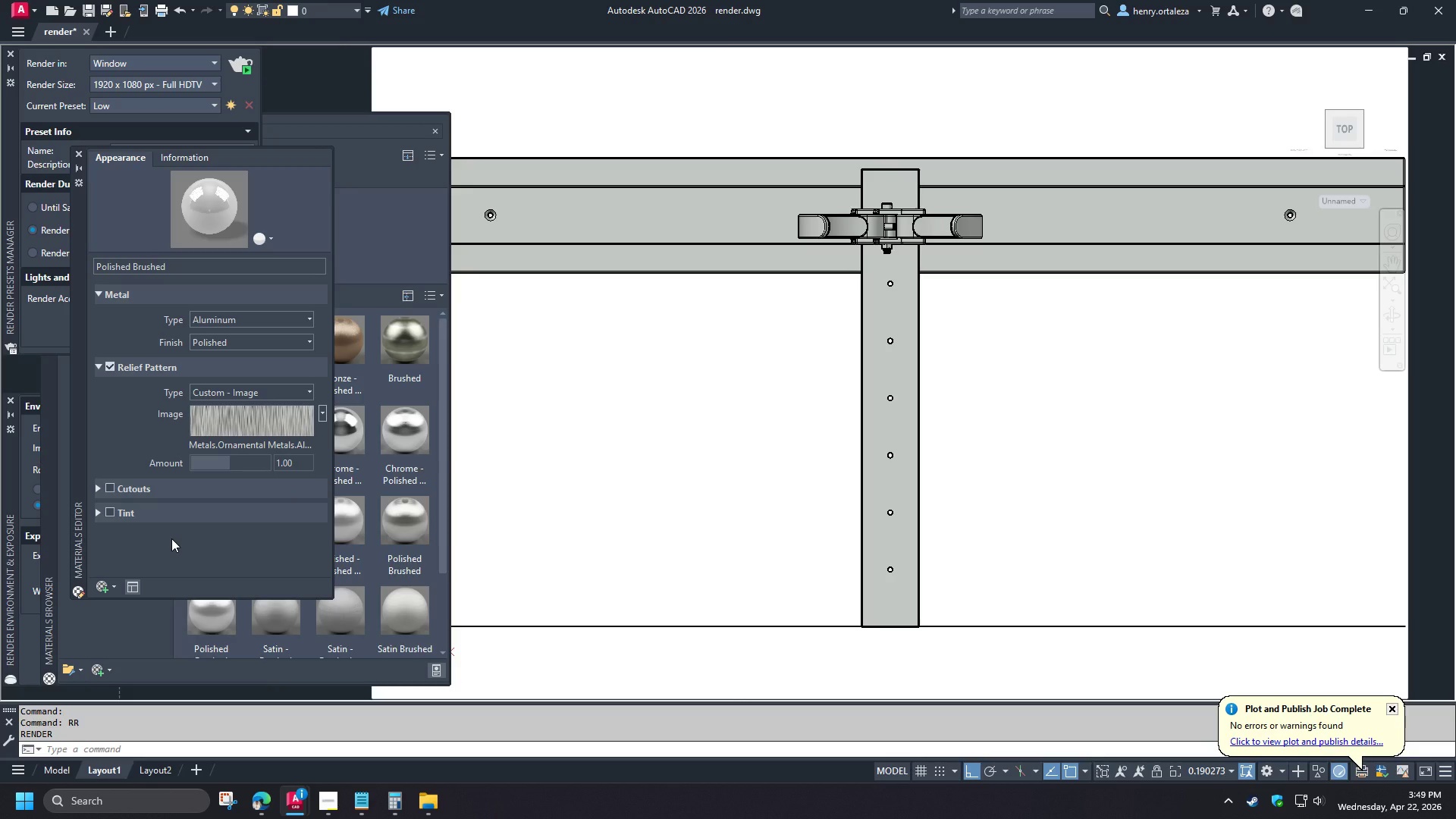 
wait(20.52)
 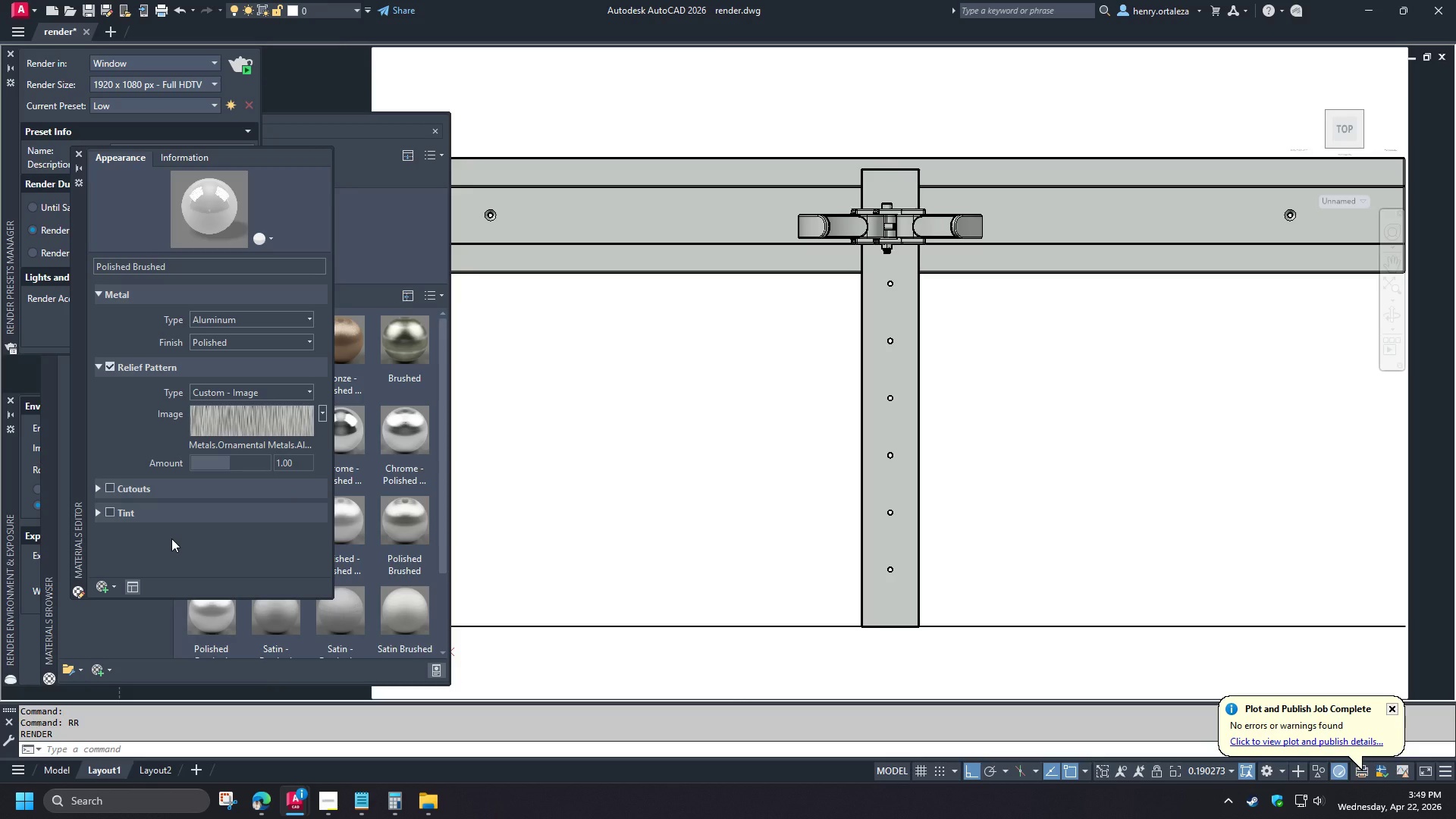 
left_click([224, 347])
 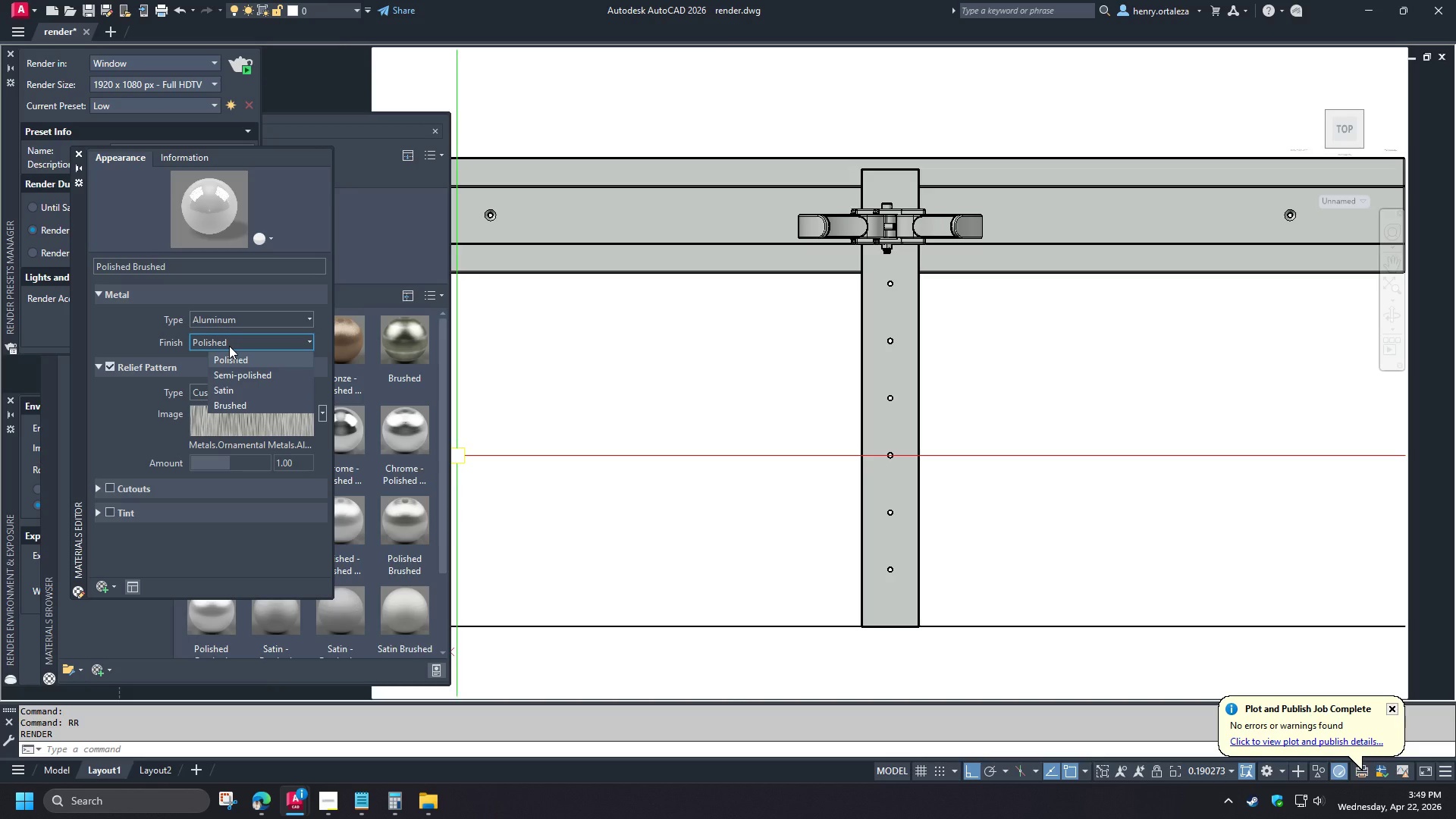 
left_click([229, 346])
 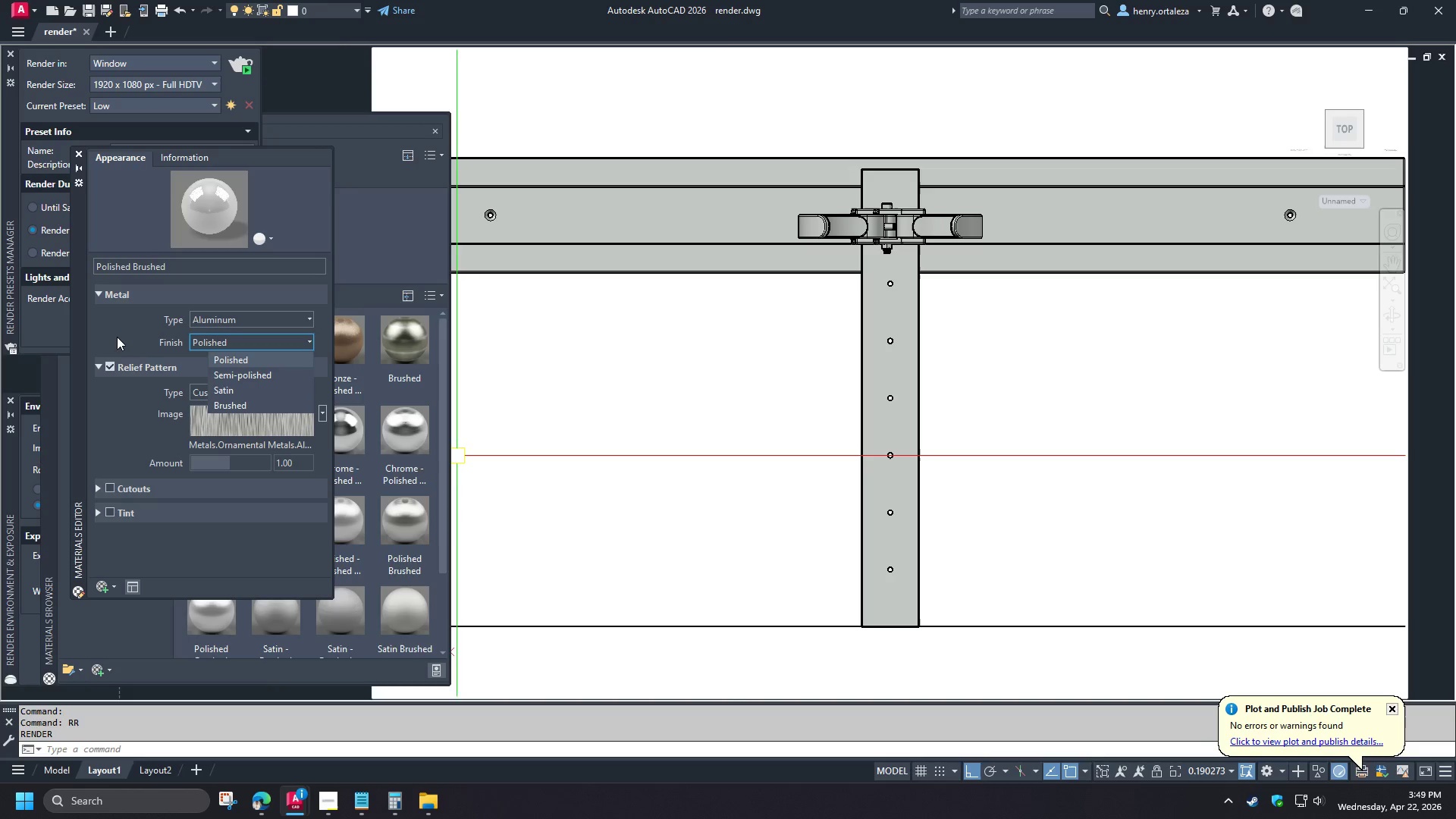 
left_click([117, 337])
 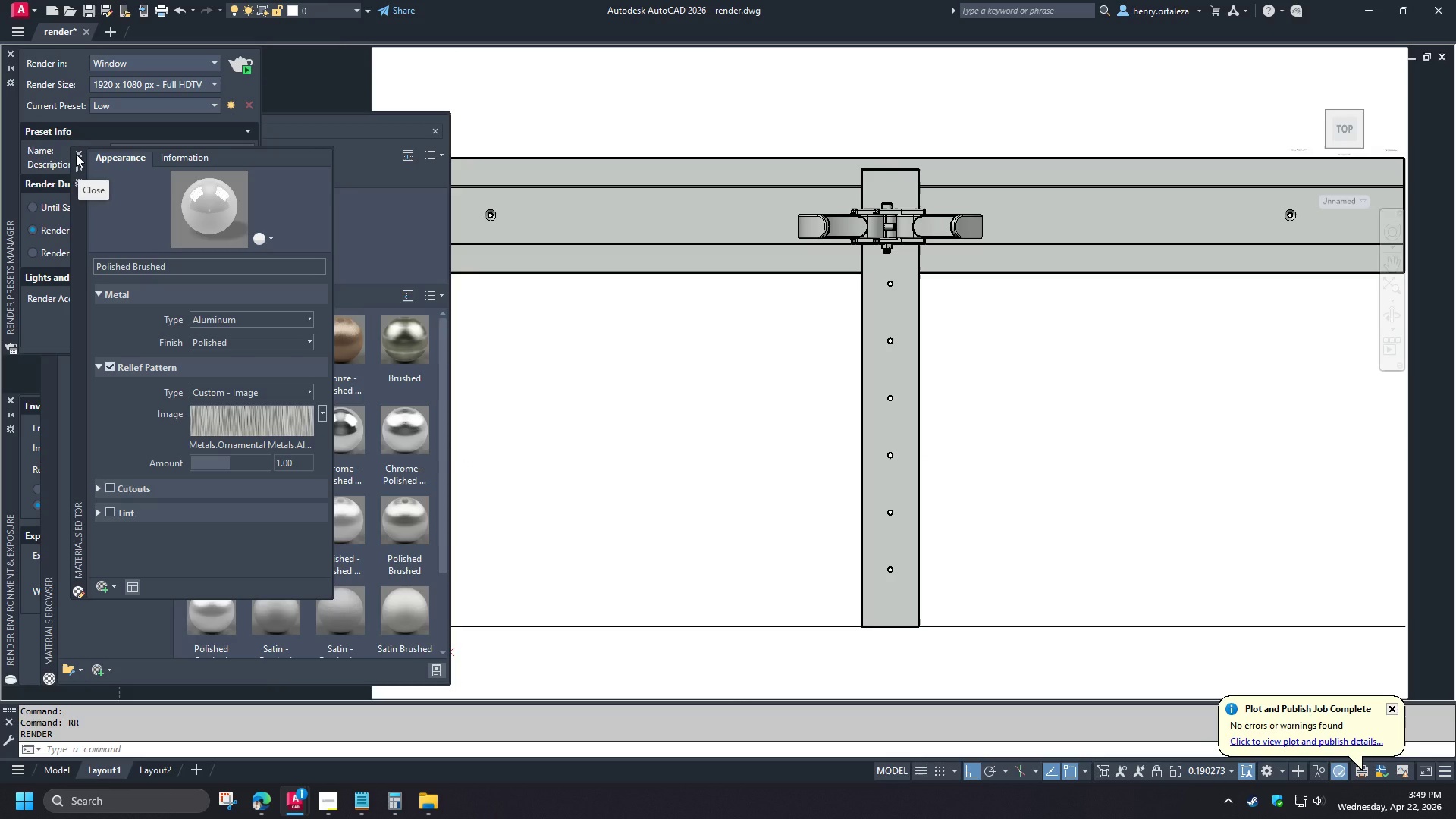 
left_click([76, 154])
 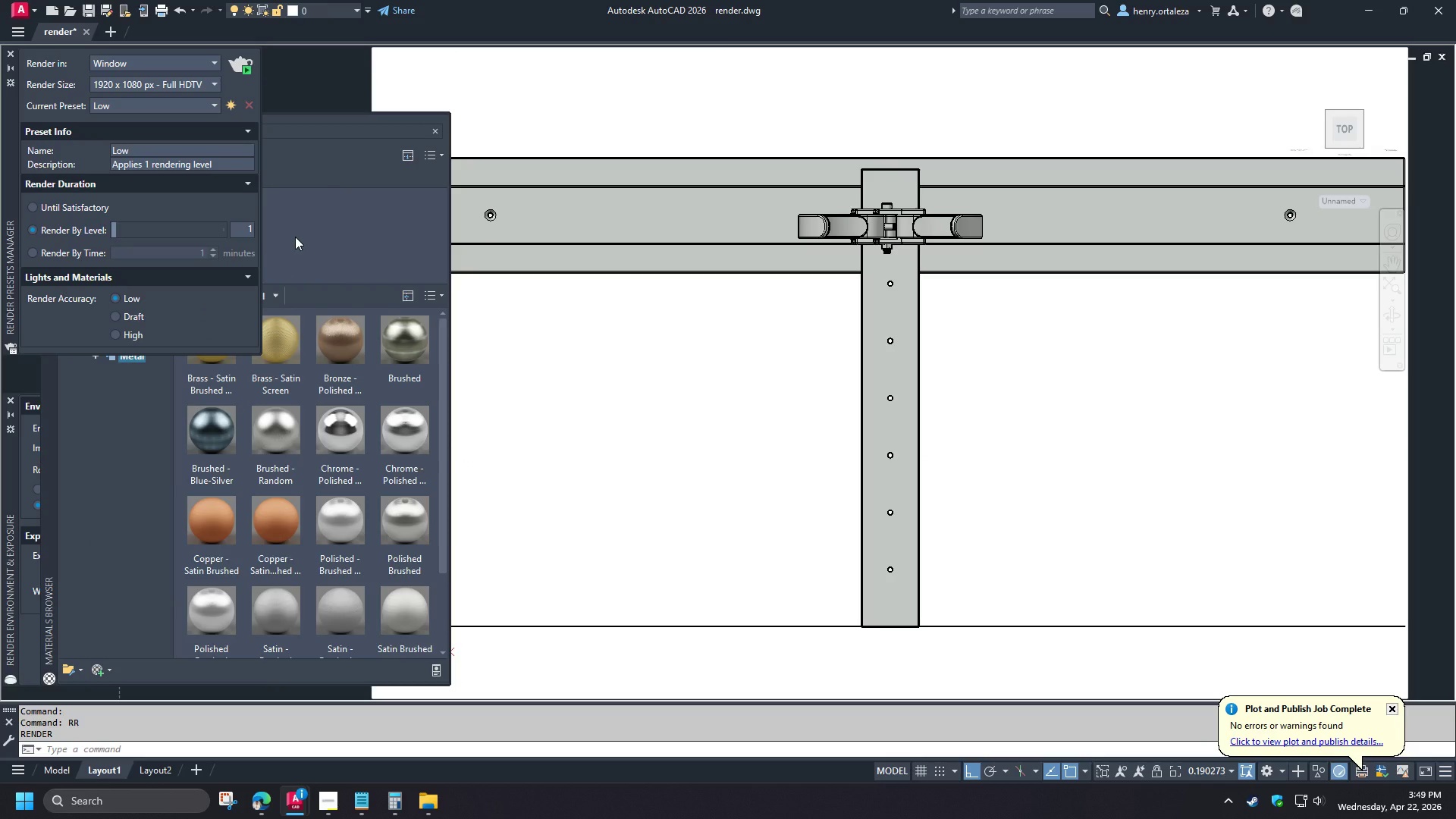 
left_click([295, 237])
 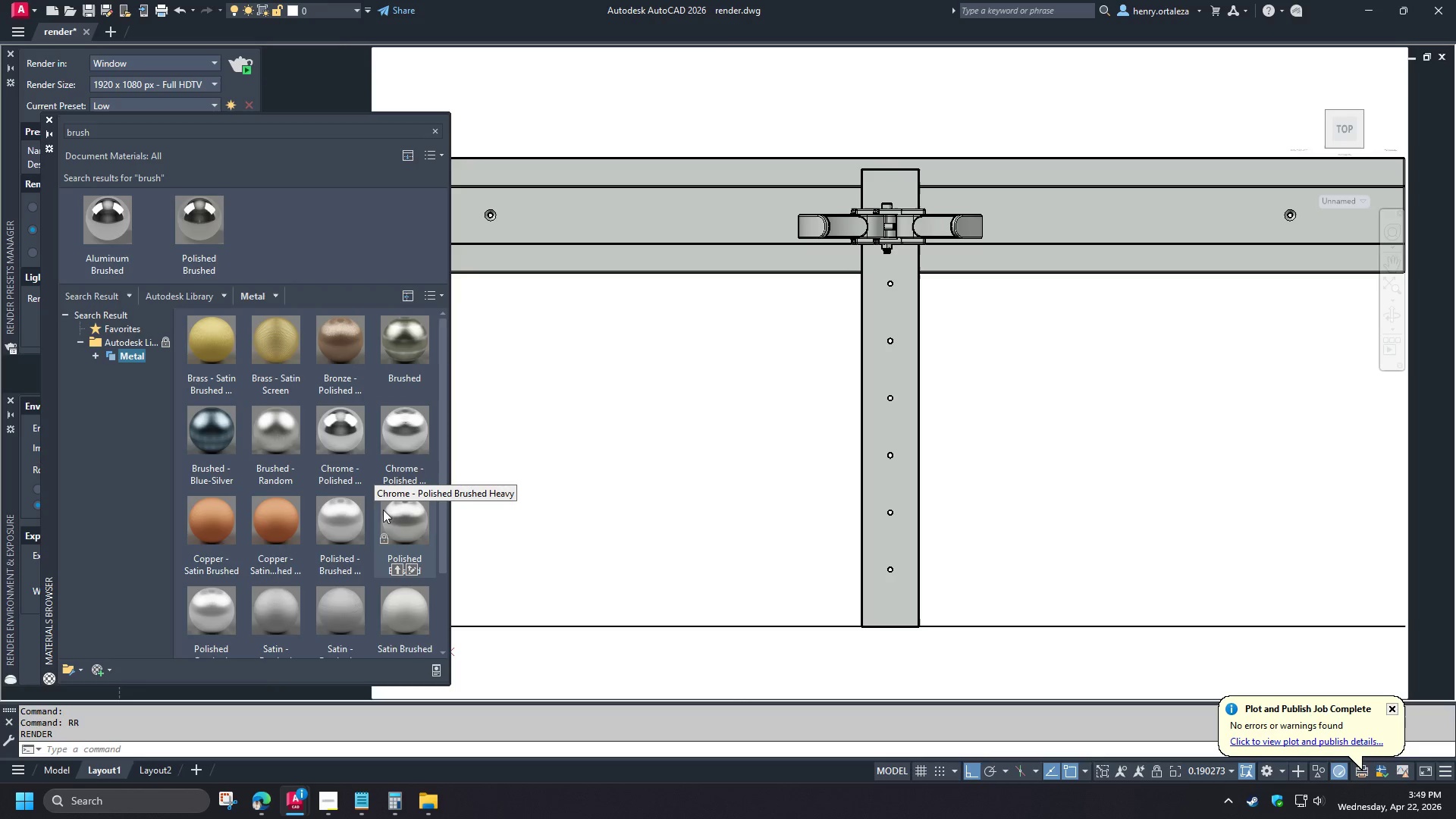 
wait(5.3)
 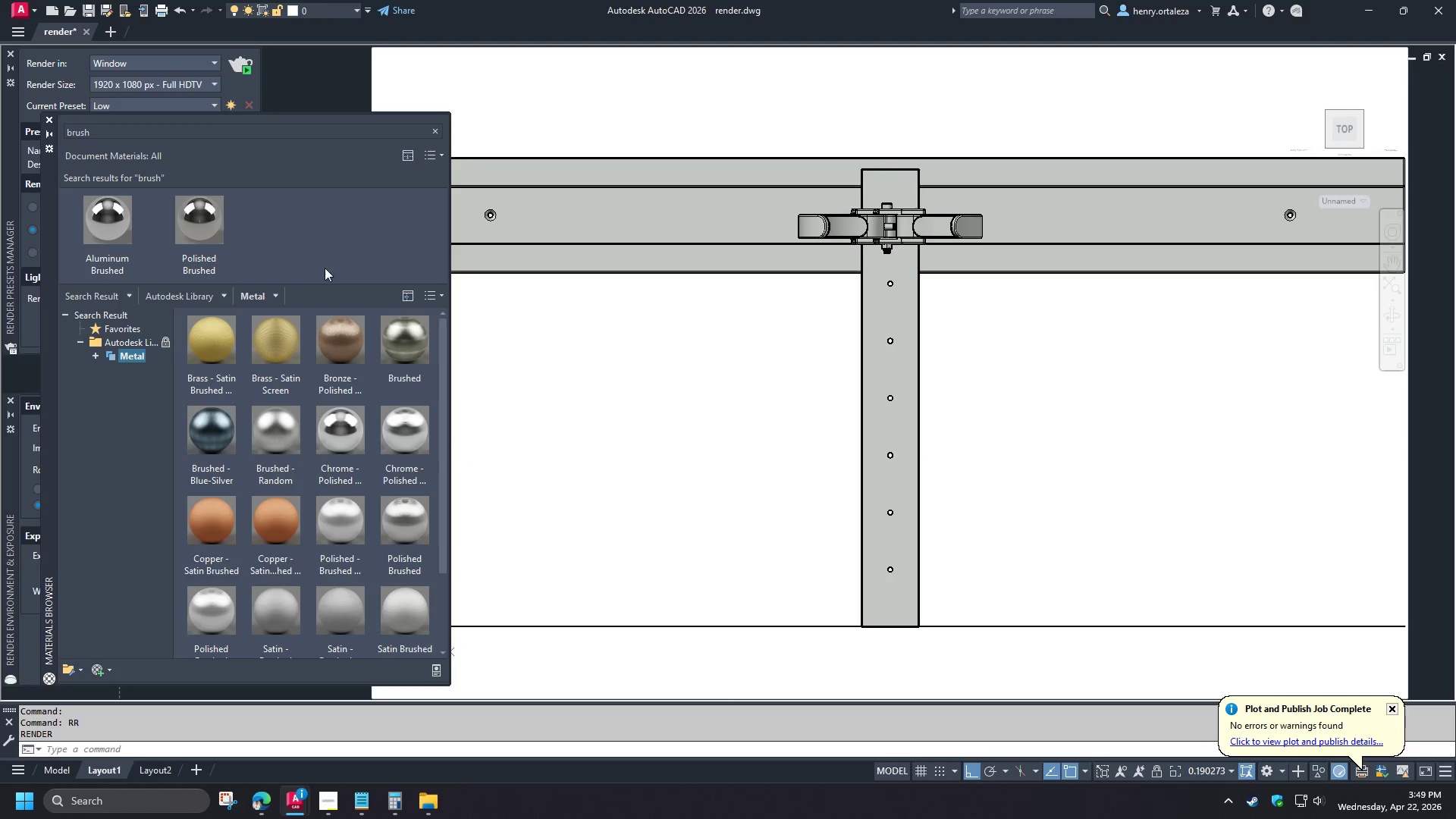 
scroll: coordinate [349, 538], scroll_direction: down, amount: 1.0
 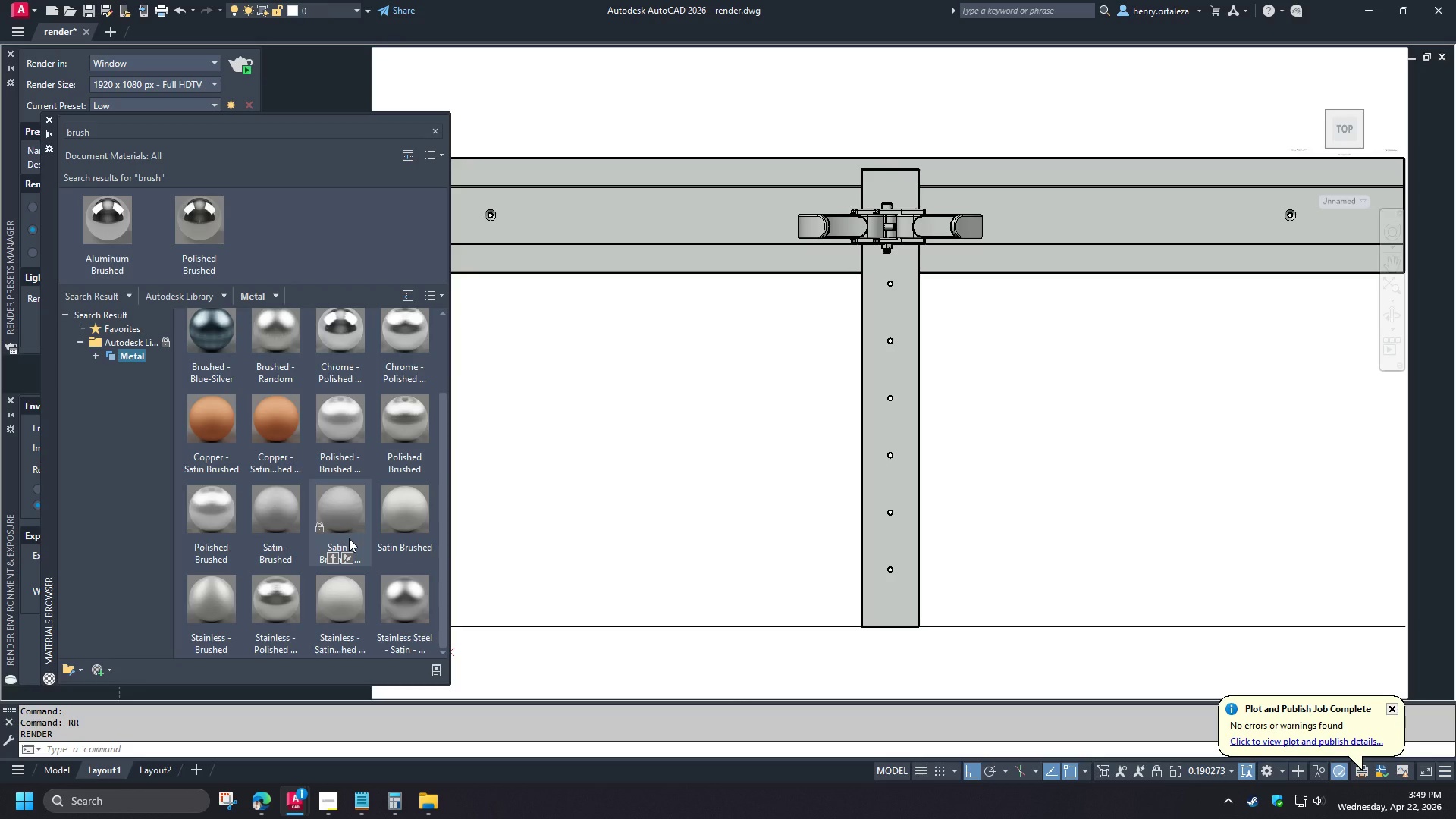 
wait(6.67)
 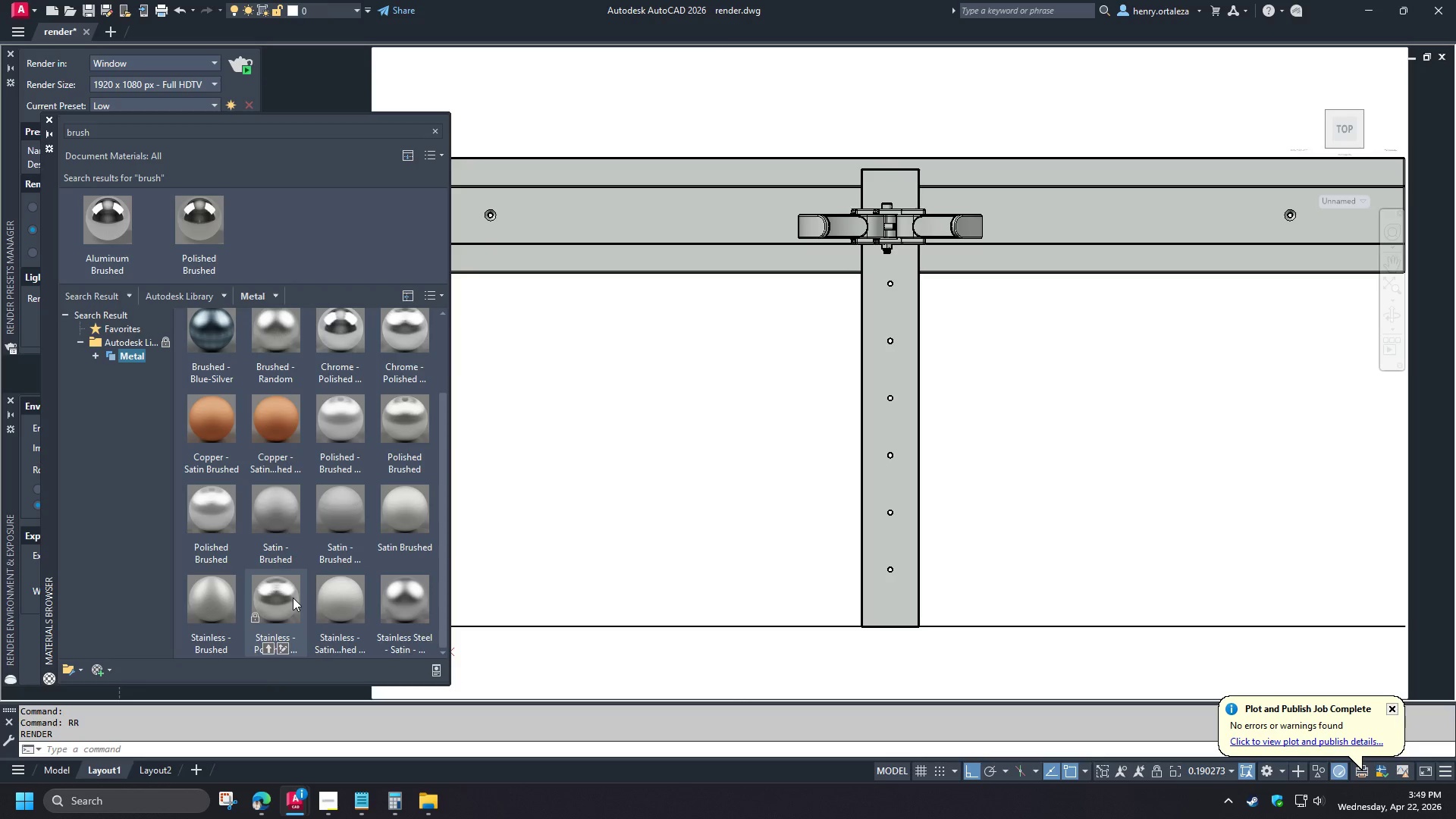 
right_click([284, 598])
 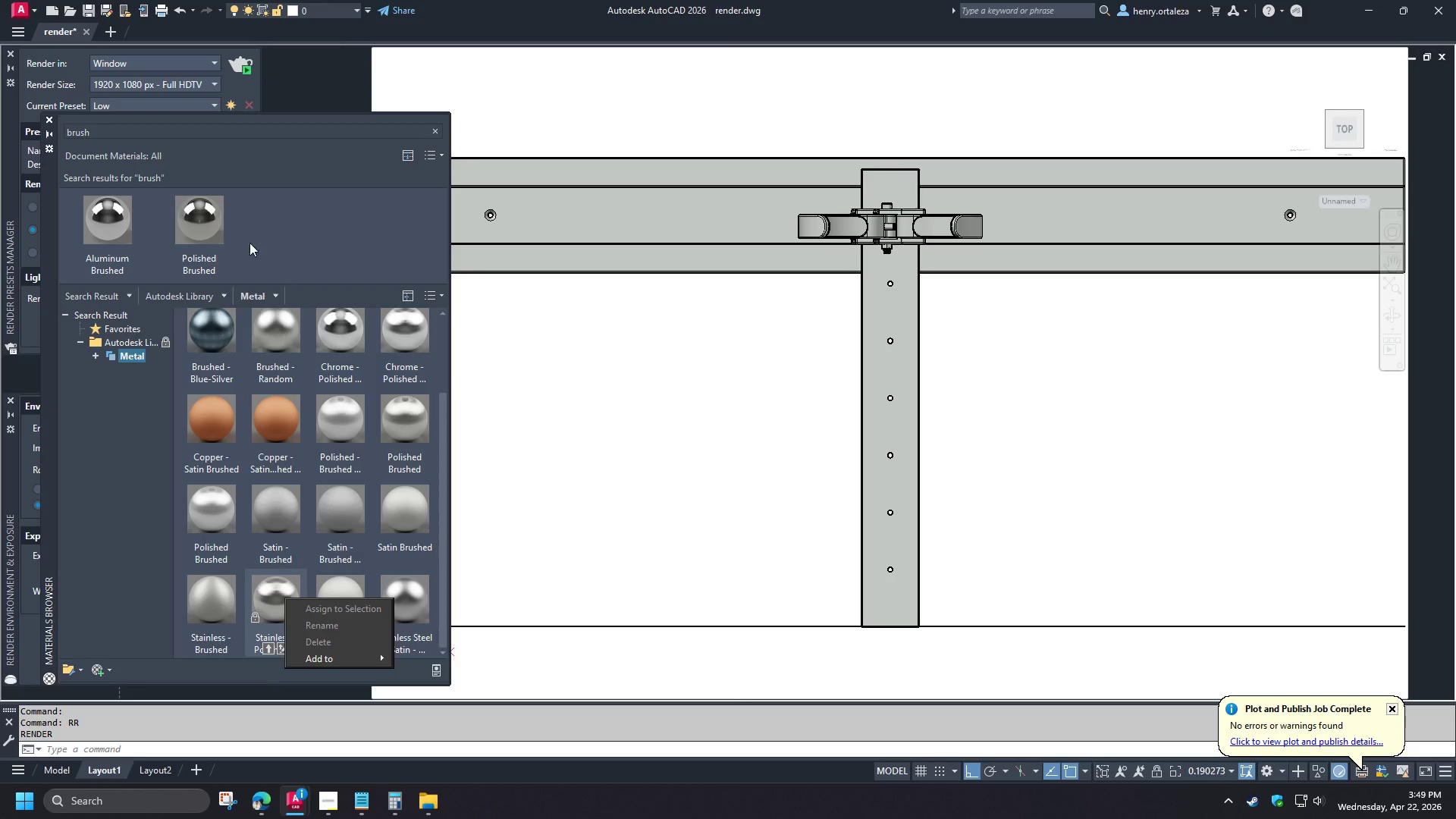 
scroll: coordinate [349, 538], scroll_direction: down, amount: 2.0
 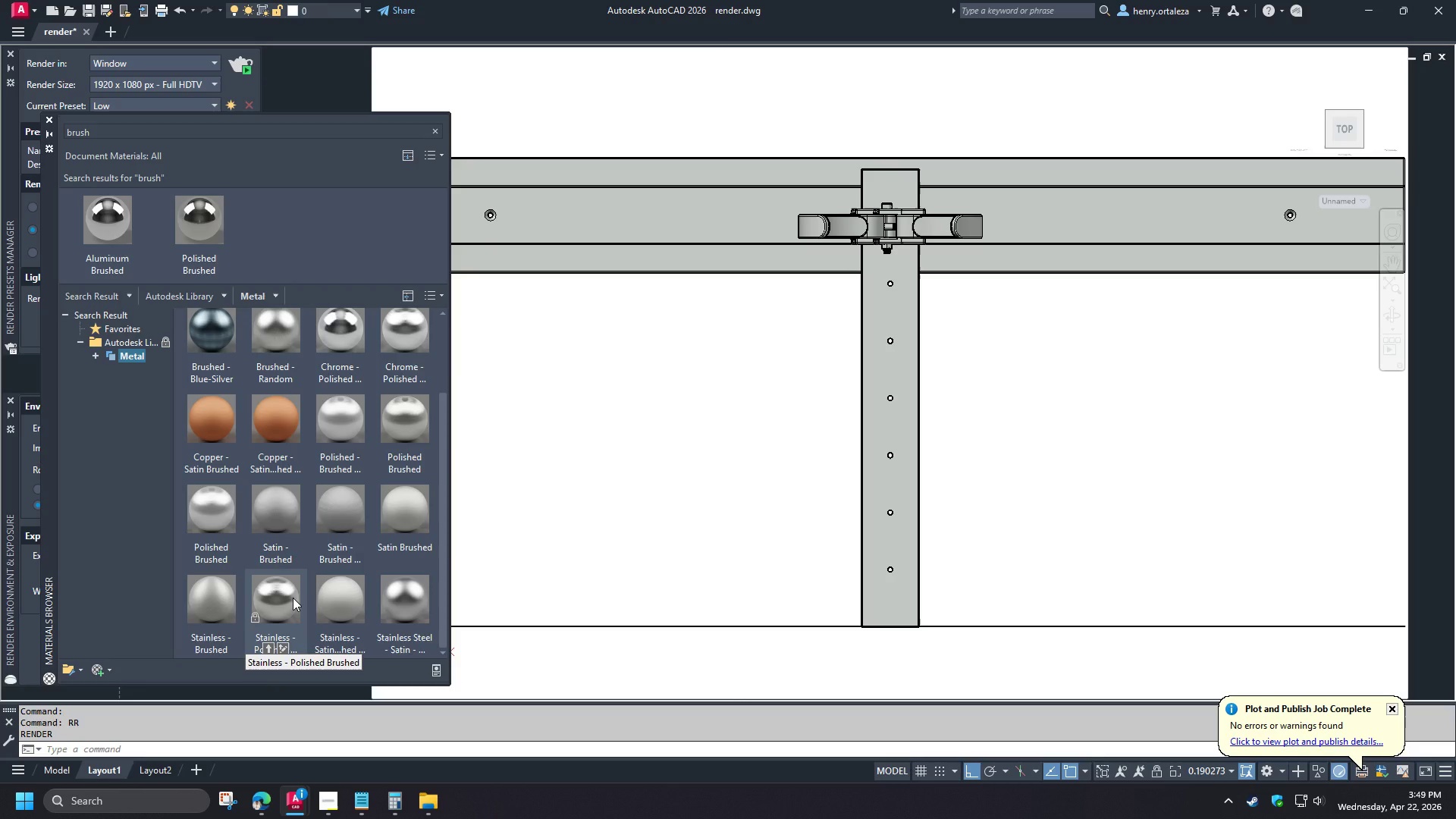 
right_click([204, 233])
 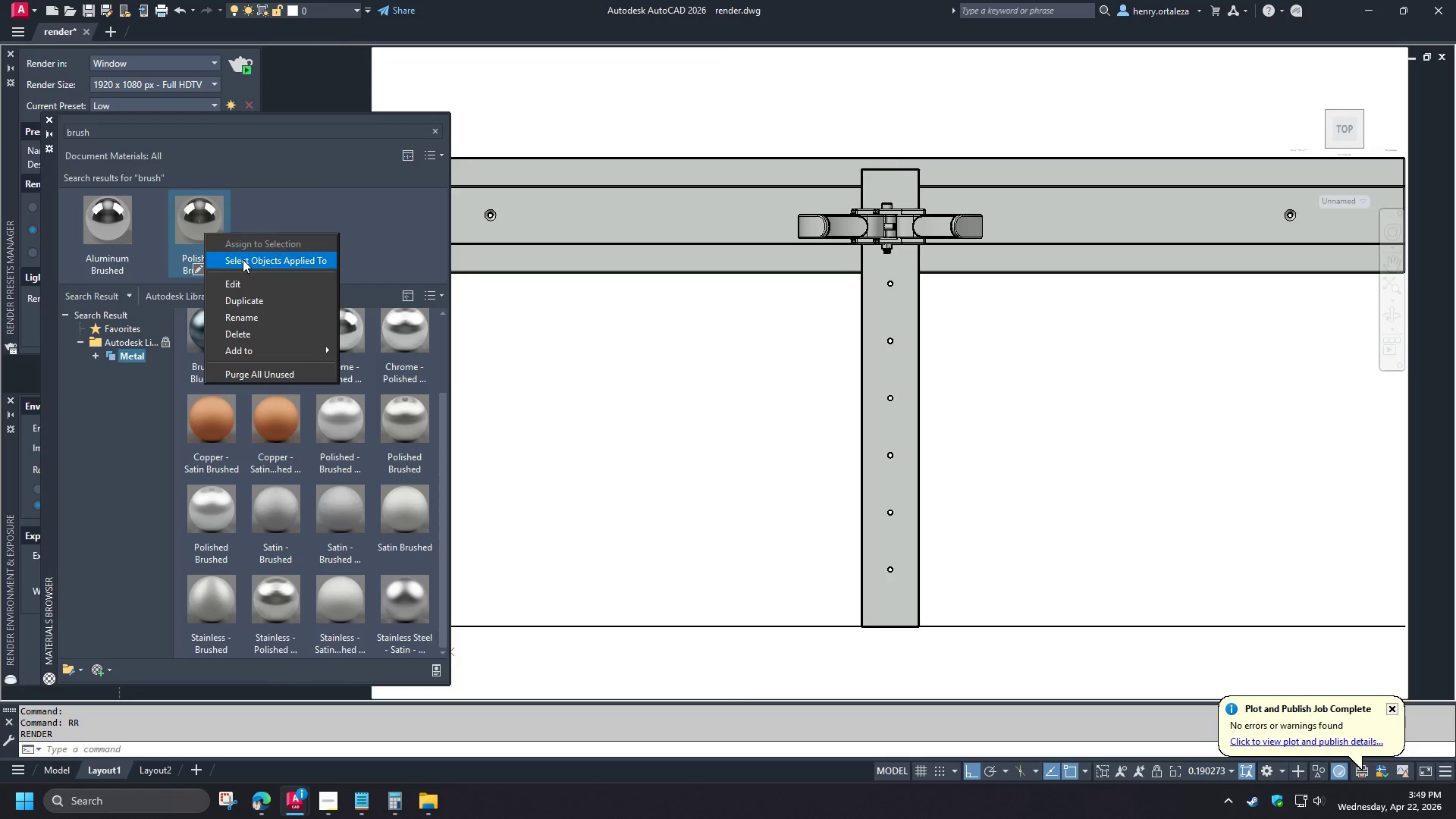 
left_click([243, 259])
 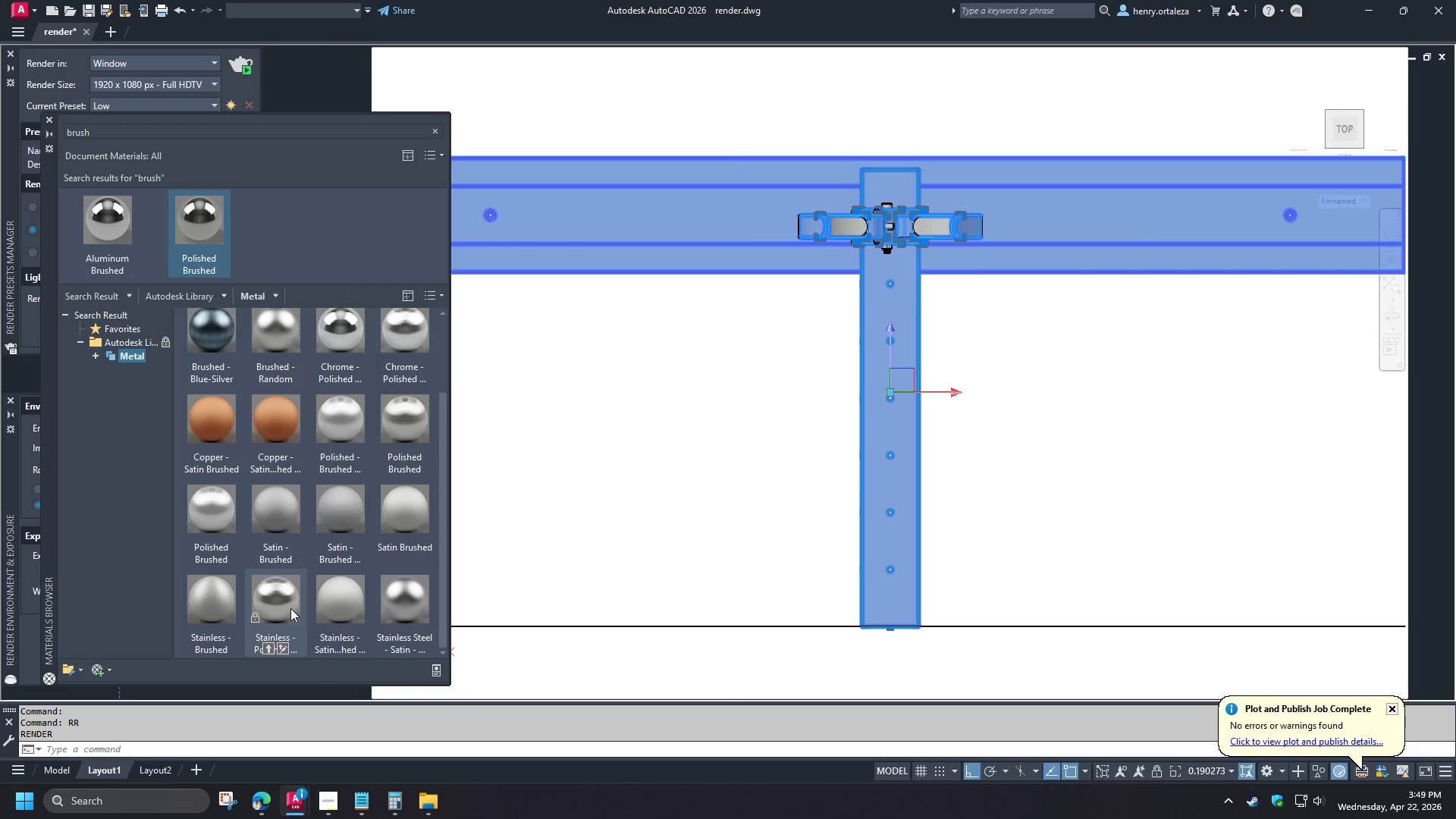 
right_click([289, 607])
 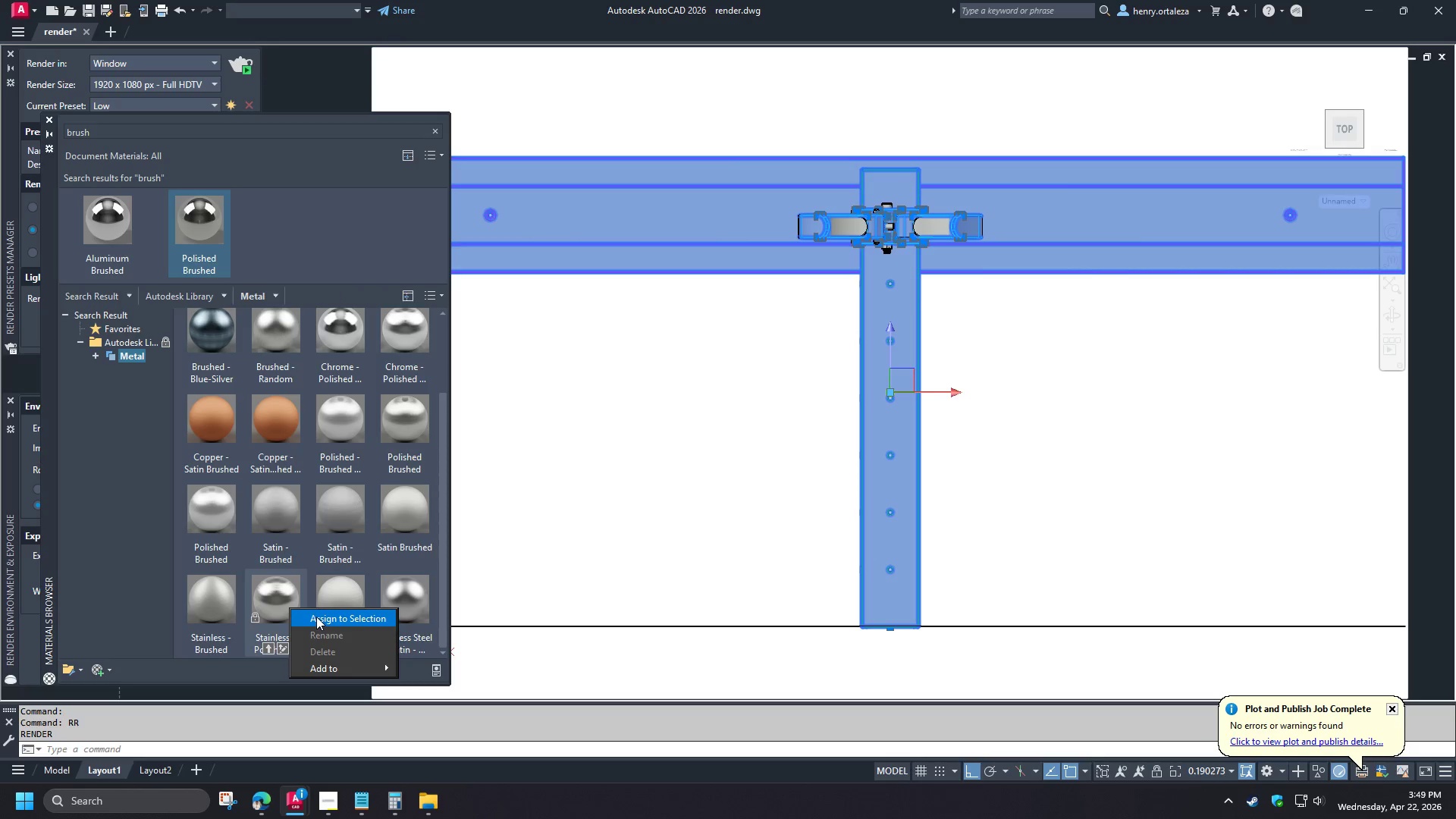 
left_click([316, 617])
 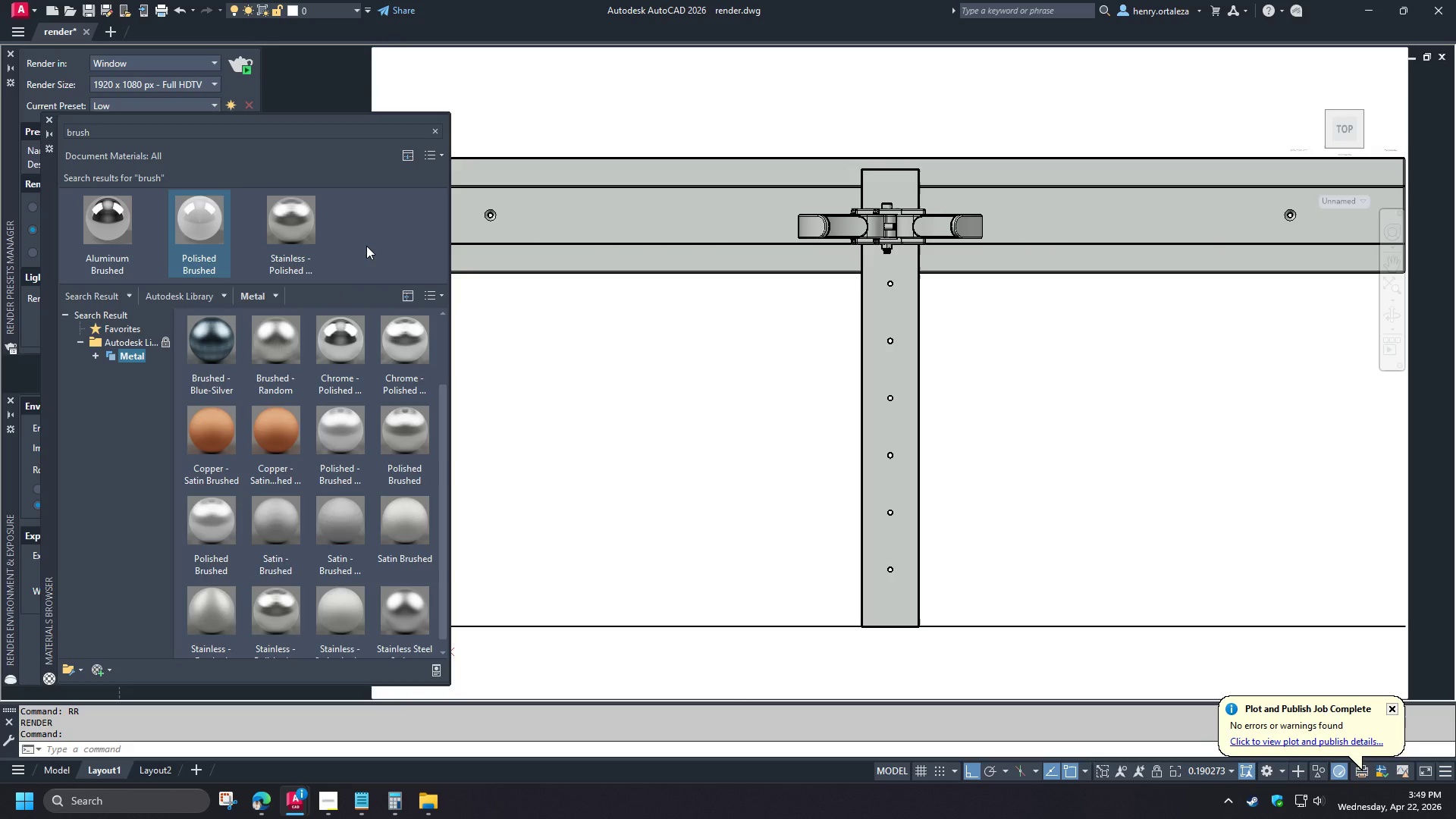 
left_click([366, 246])
 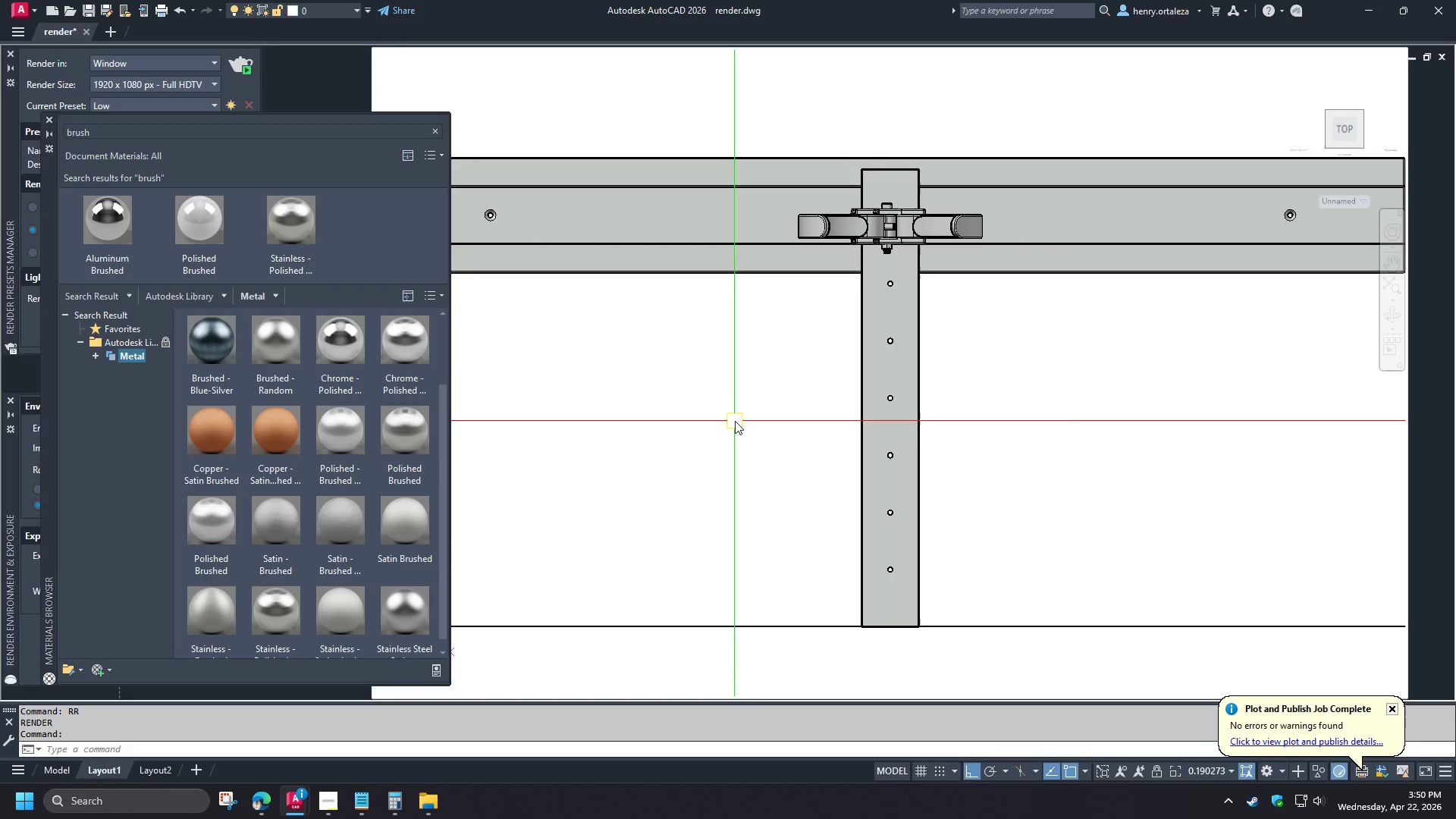 
wait(5.38)
 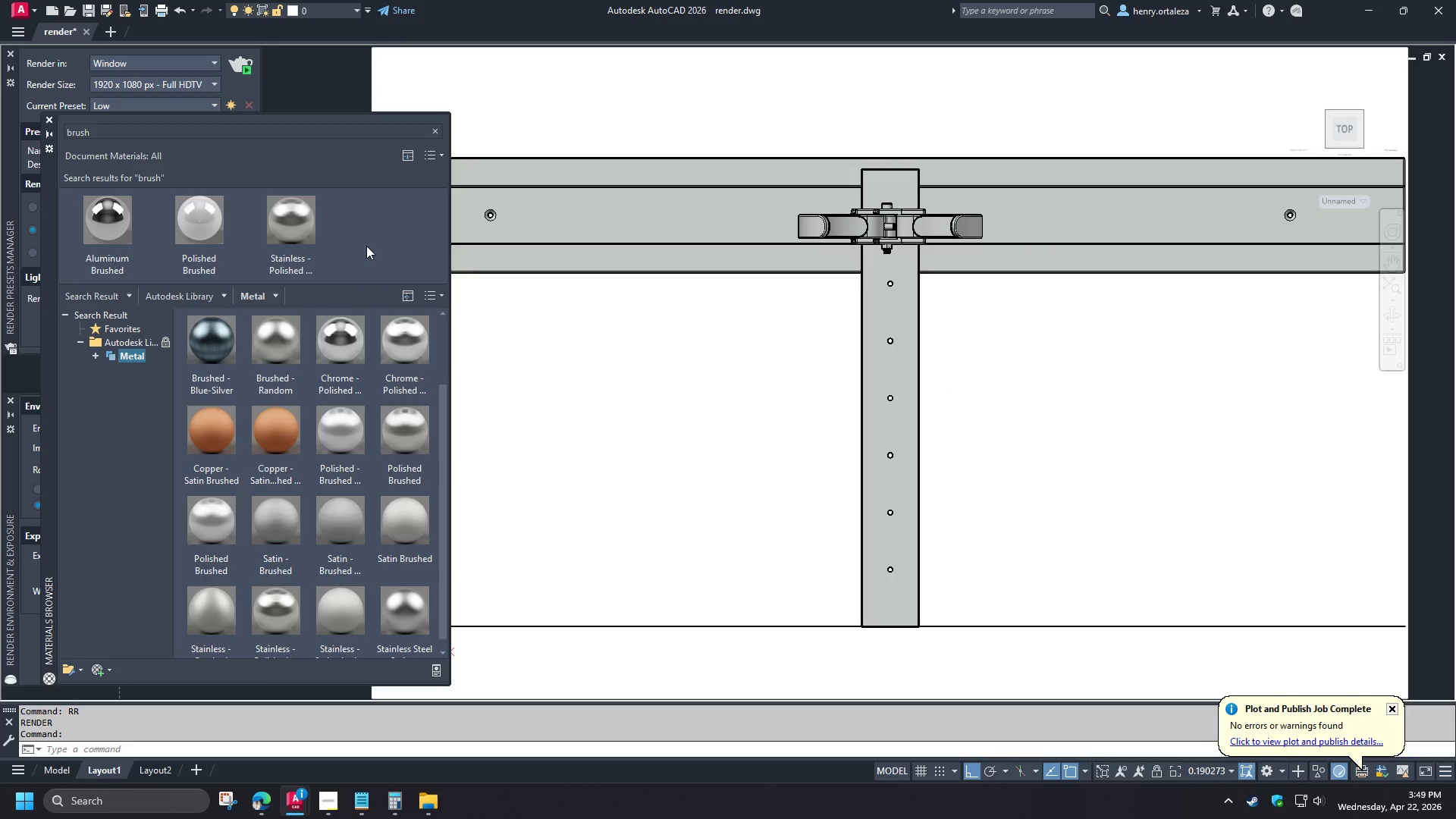 
type(rr )
 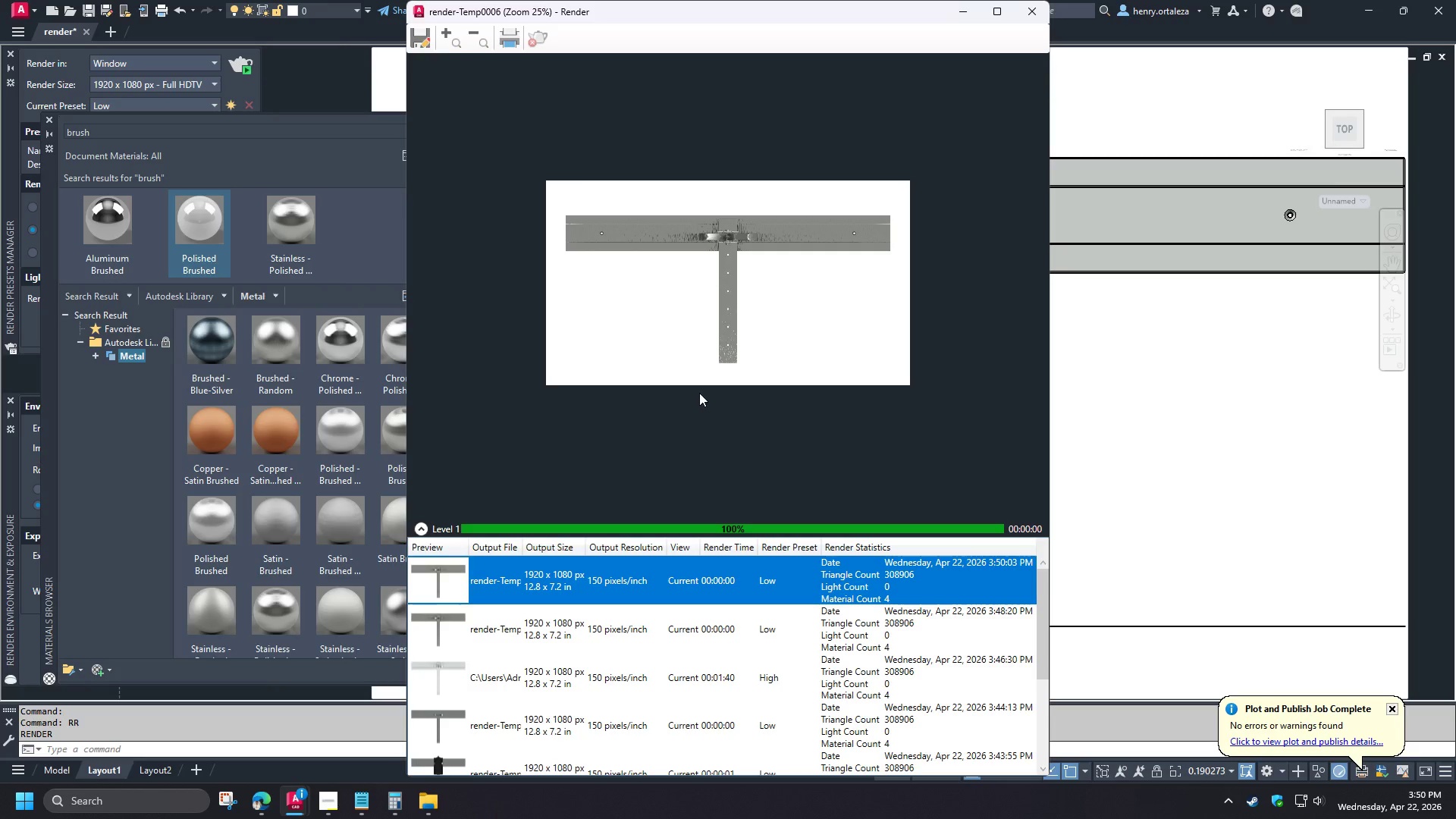 
wait(7.55)
 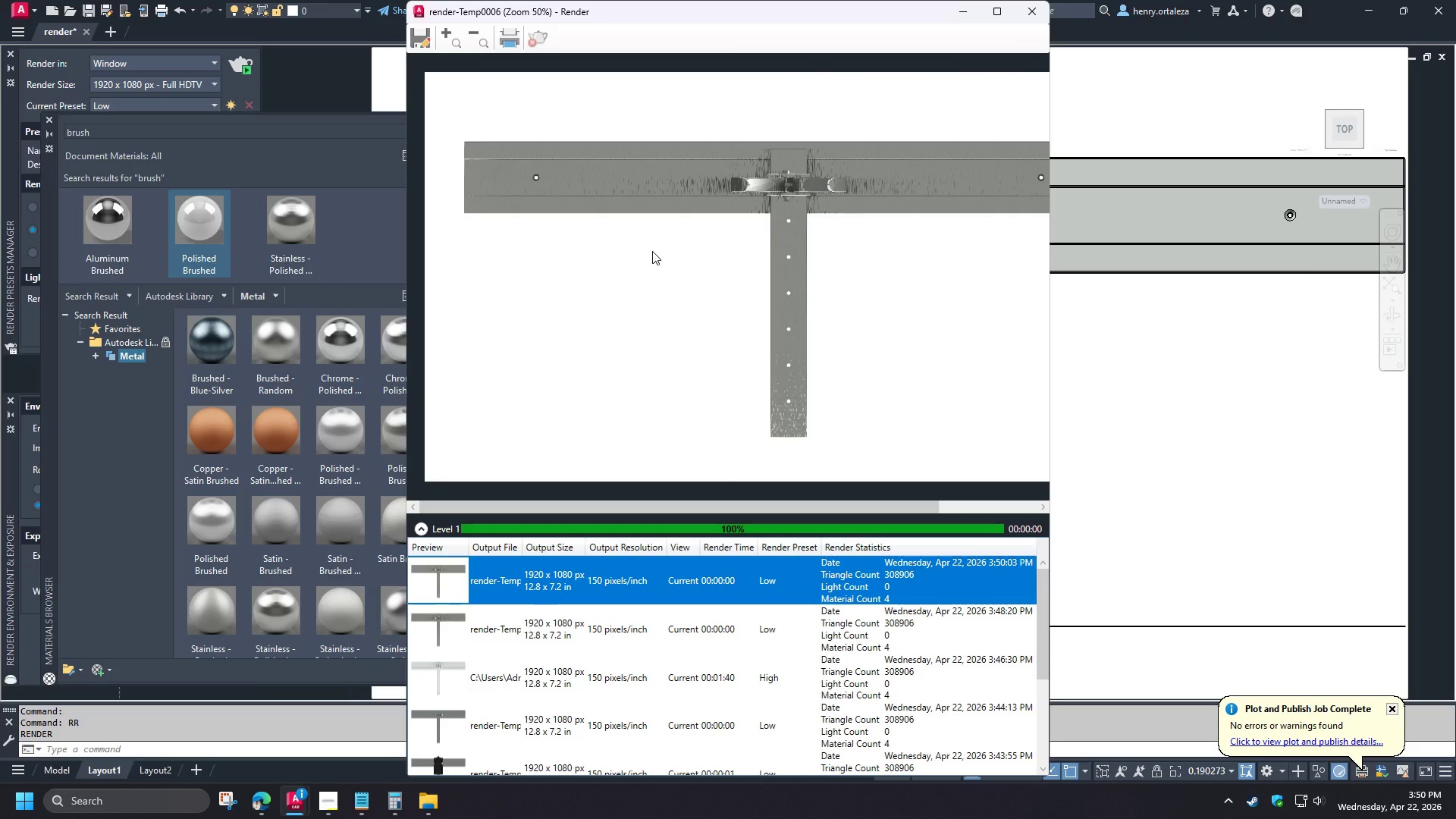 
left_click([1033, 7])
 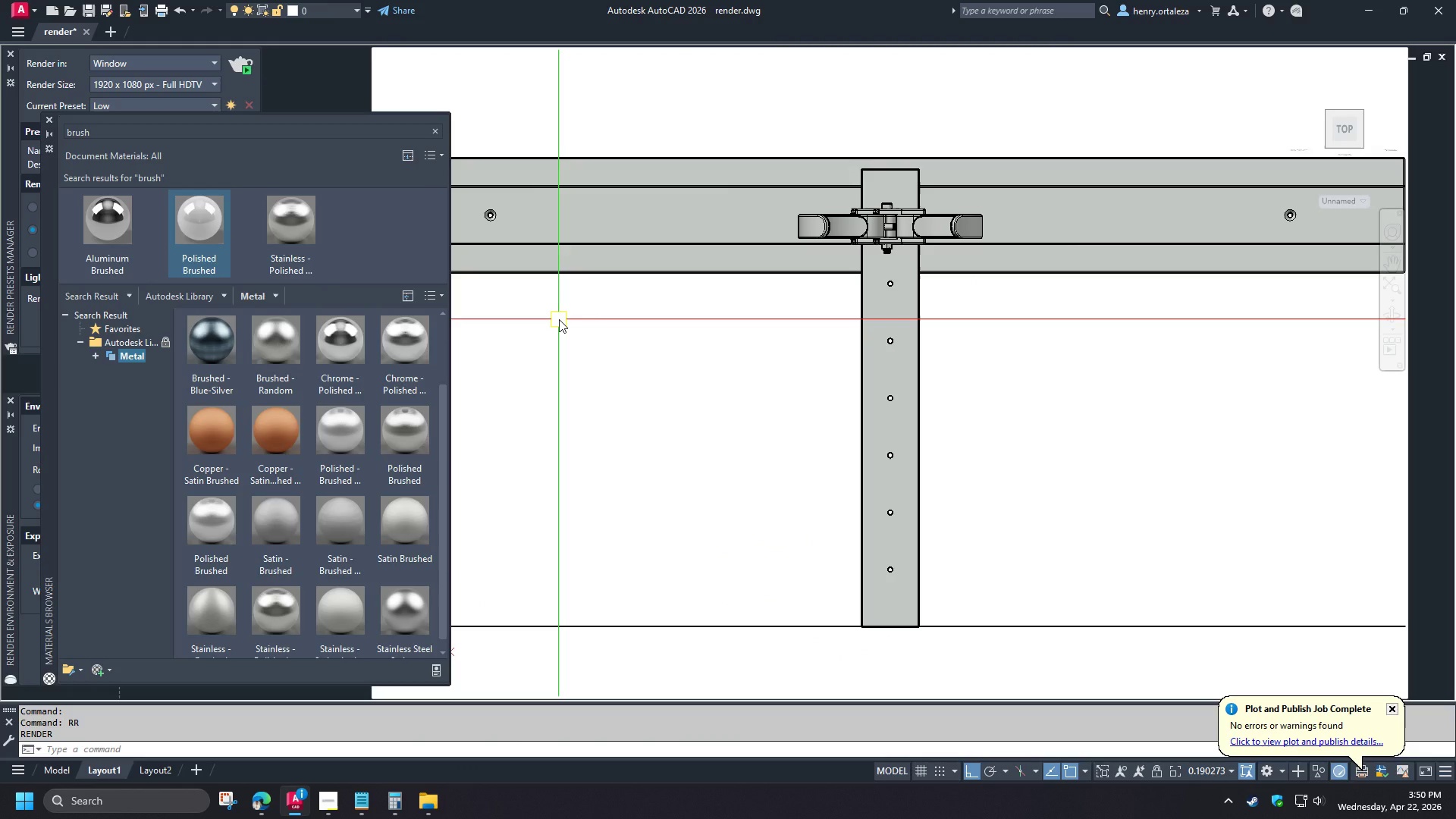 
scroll: coordinate [629, 231], scroll_direction: up, amount: 3.0
 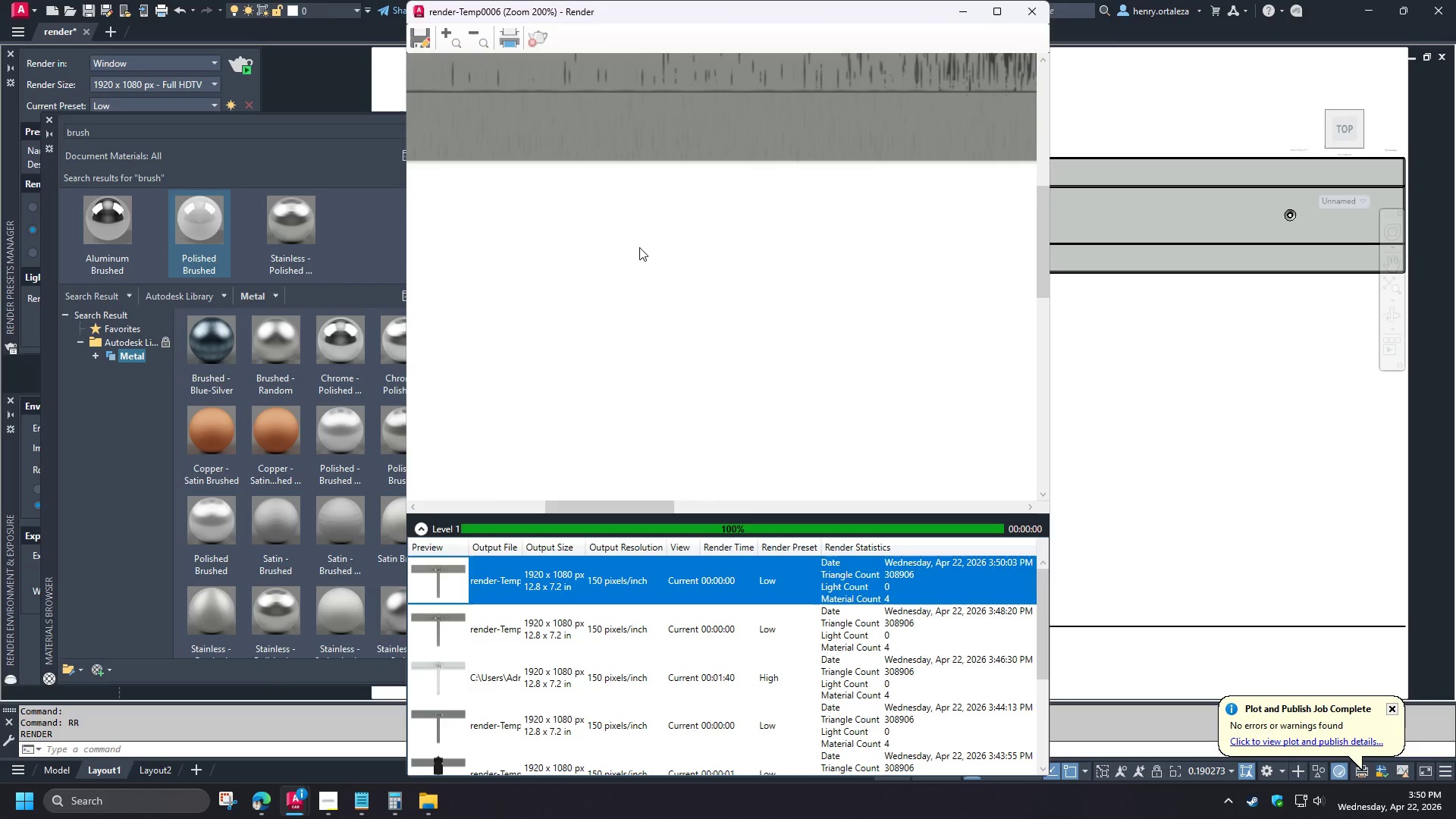 
scroll: coordinate [641, 249], scroll_direction: down, amount: 2.0
 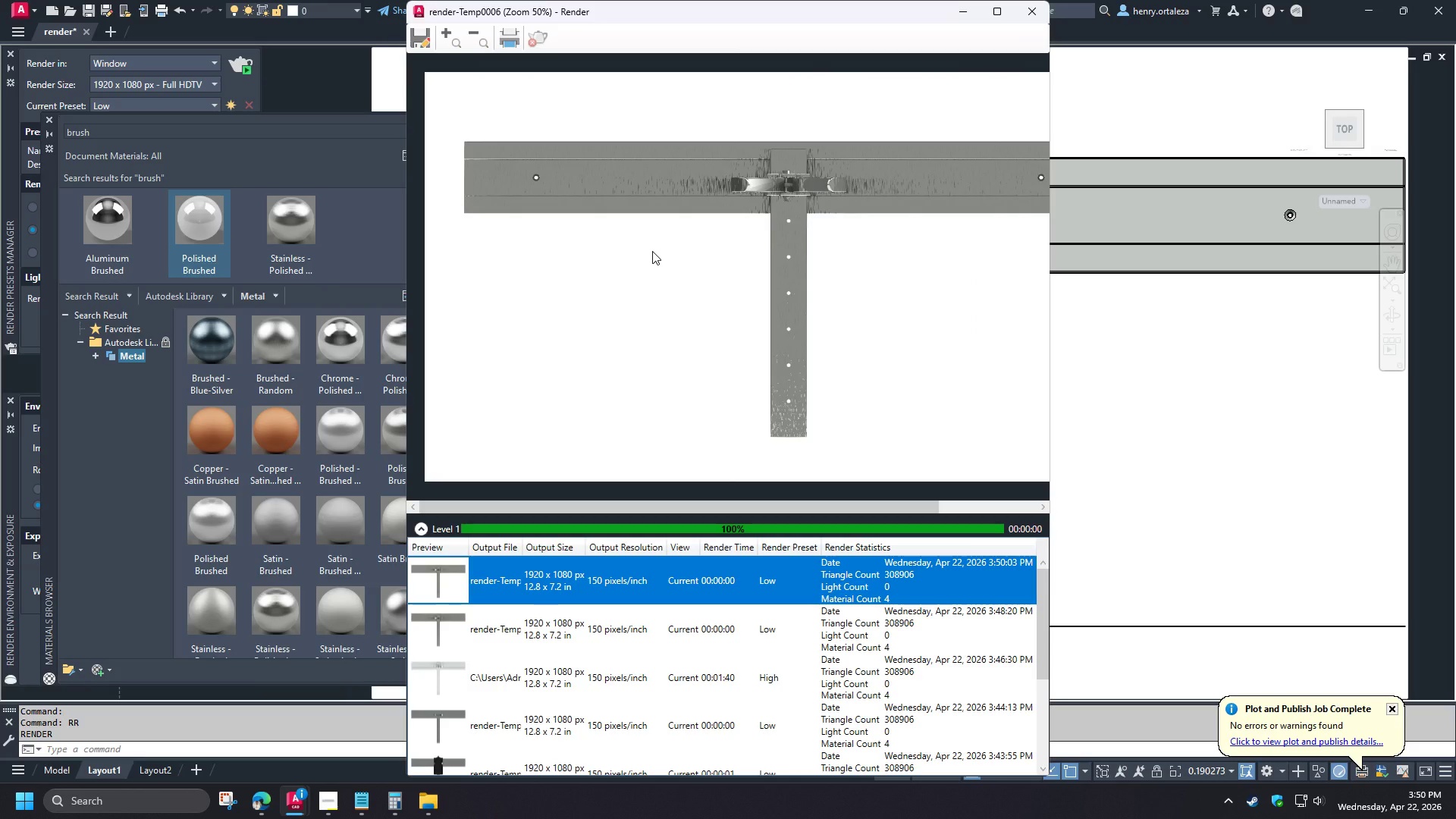 
wait(6.02)
 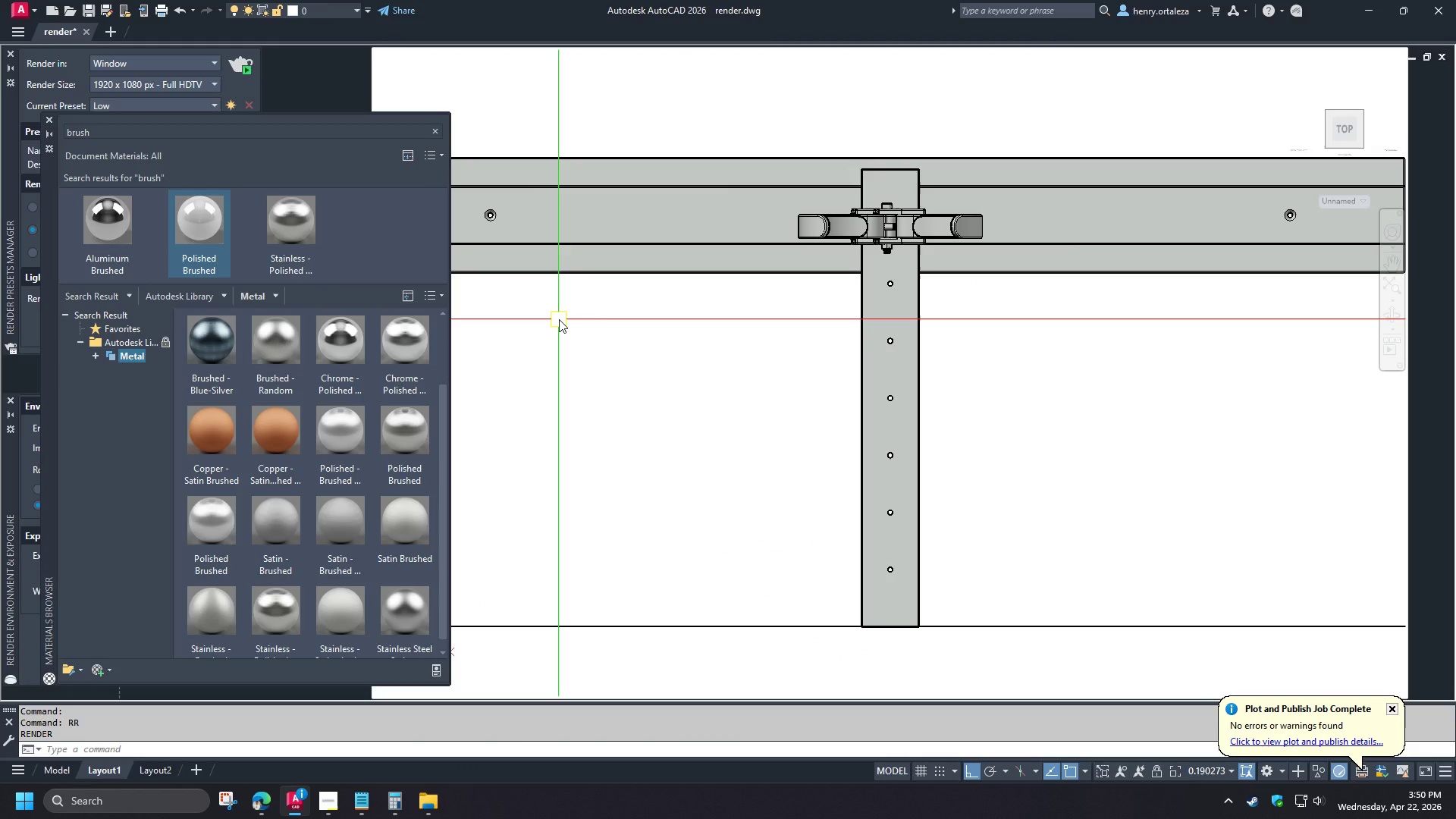 
left_click([295, 268])
 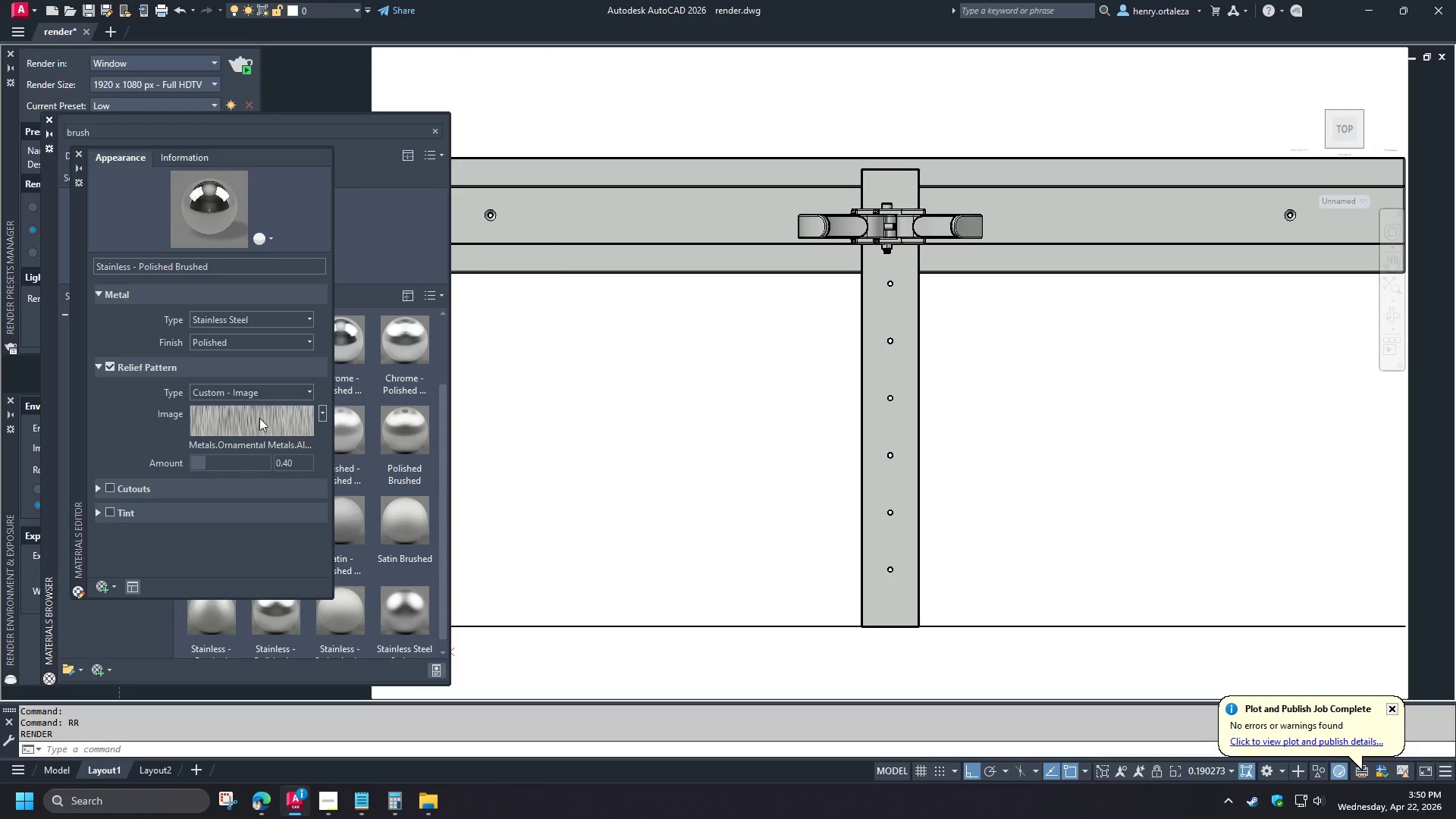 
left_click([259, 418])
 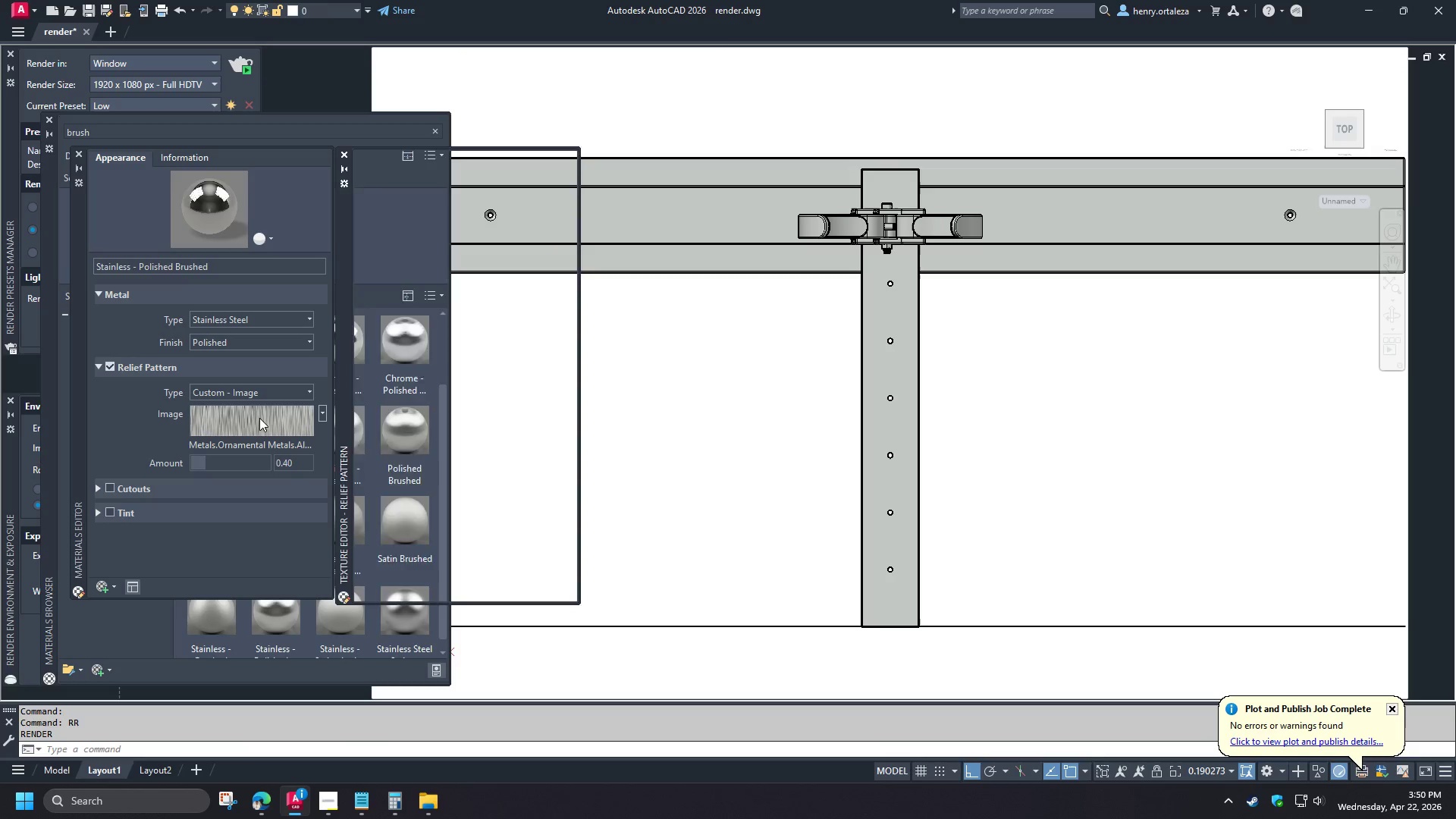 
mouse_move([289, 294])
 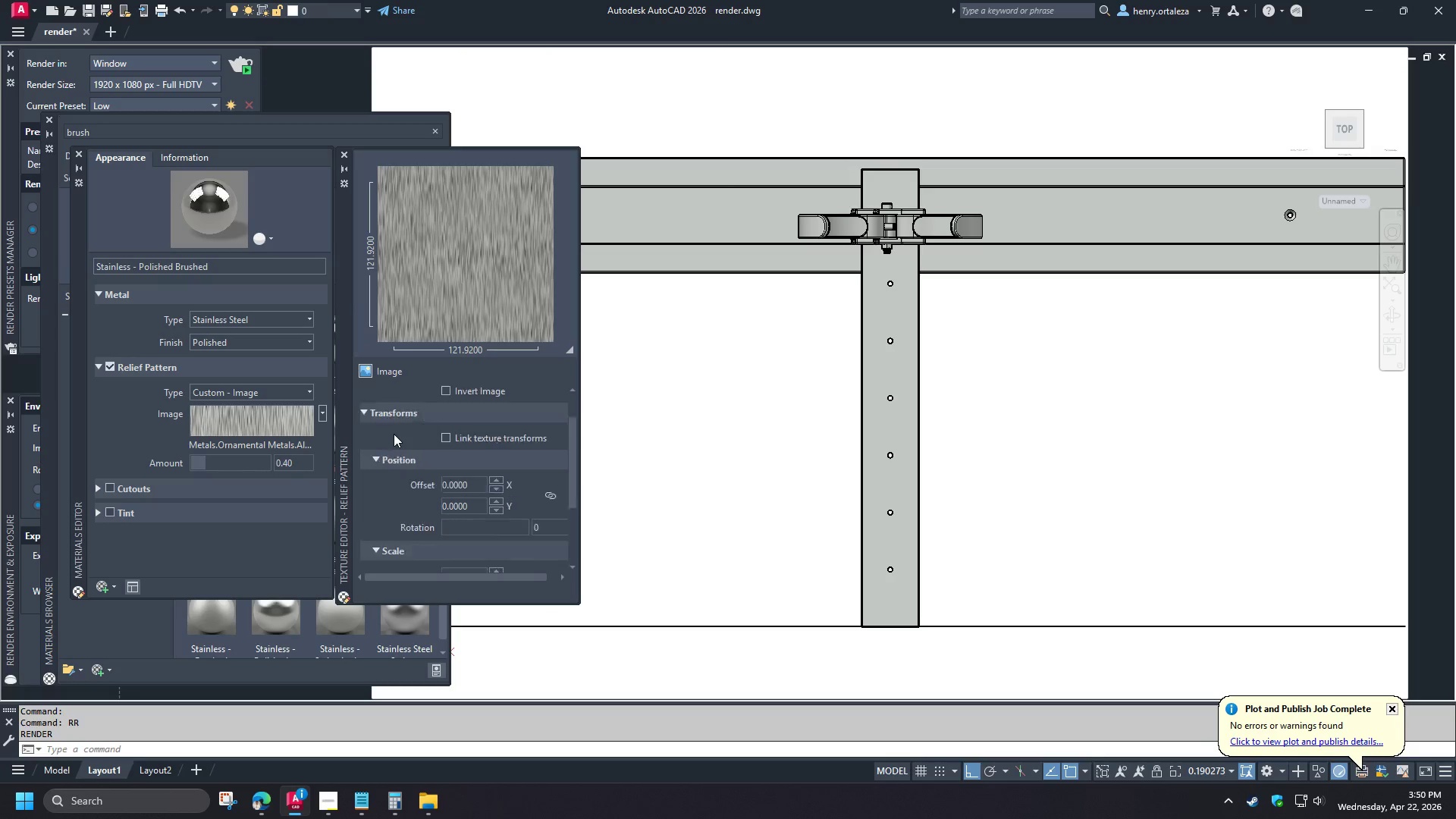 
left_click([551, 493])
 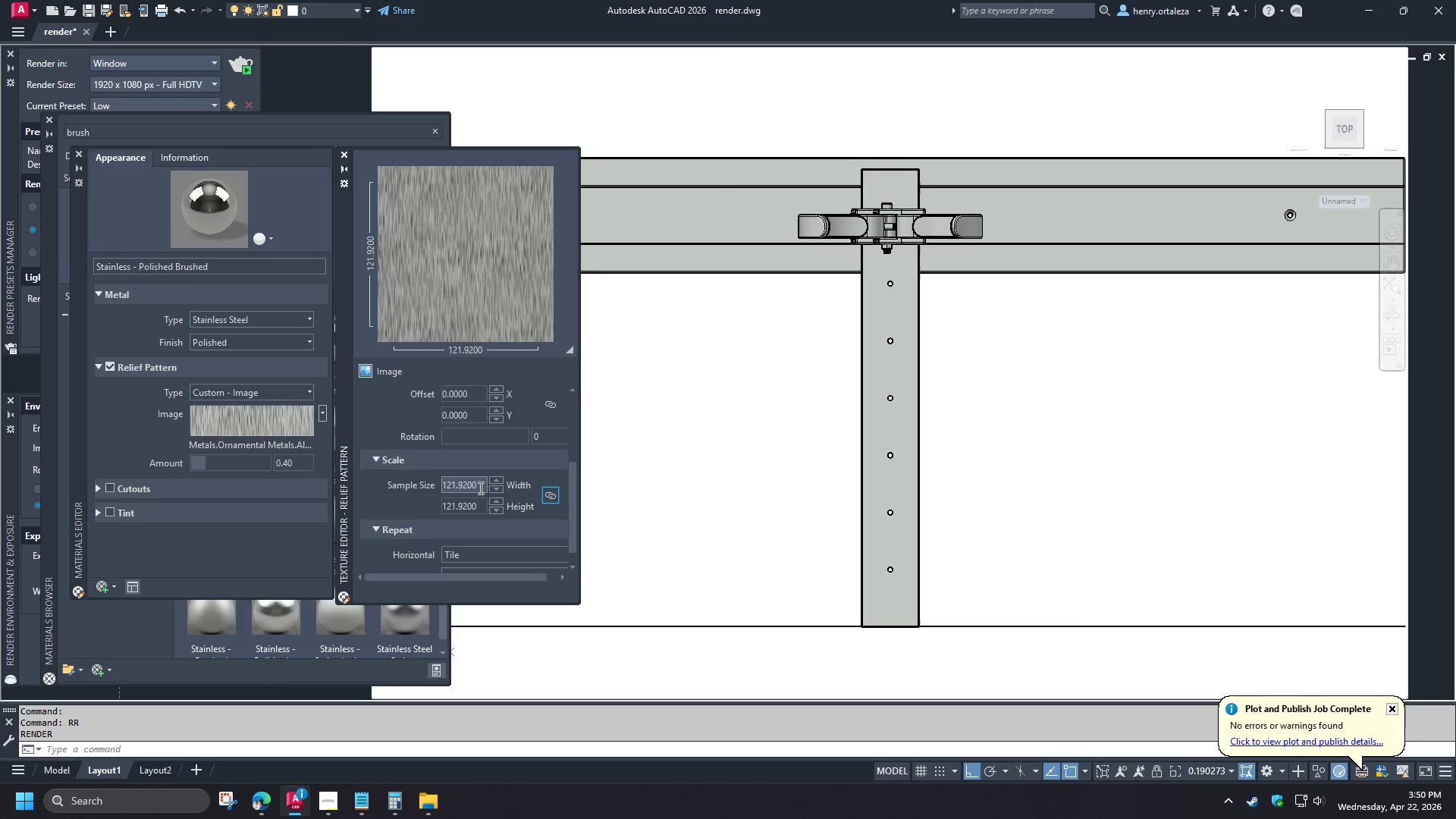 
left_click_drag(start_coordinate=[479, 488], to_coordinate=[491, 487])
 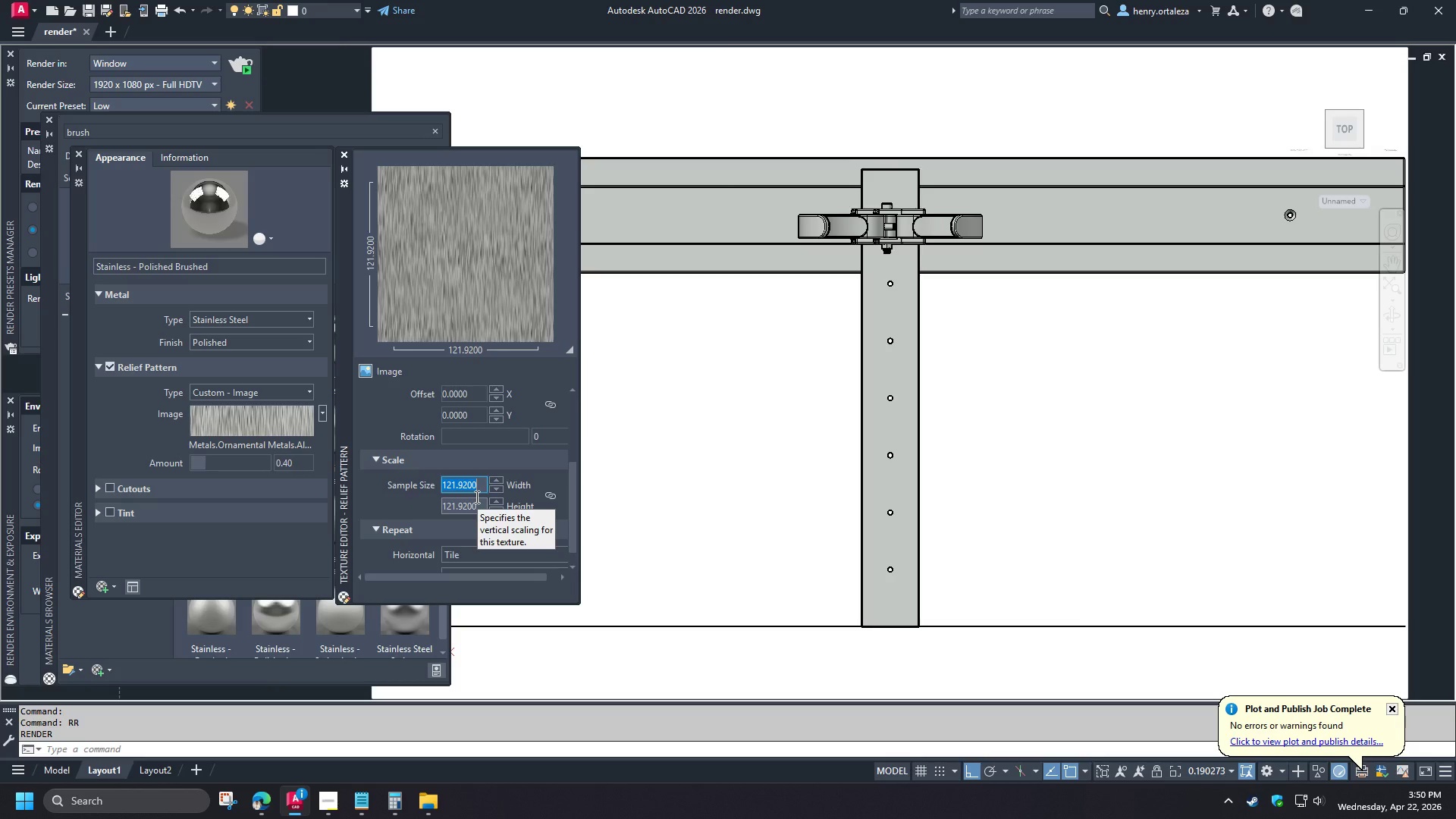 
scroll: coordinate [394, 434], scroll_direction: down, amount: 3.0
 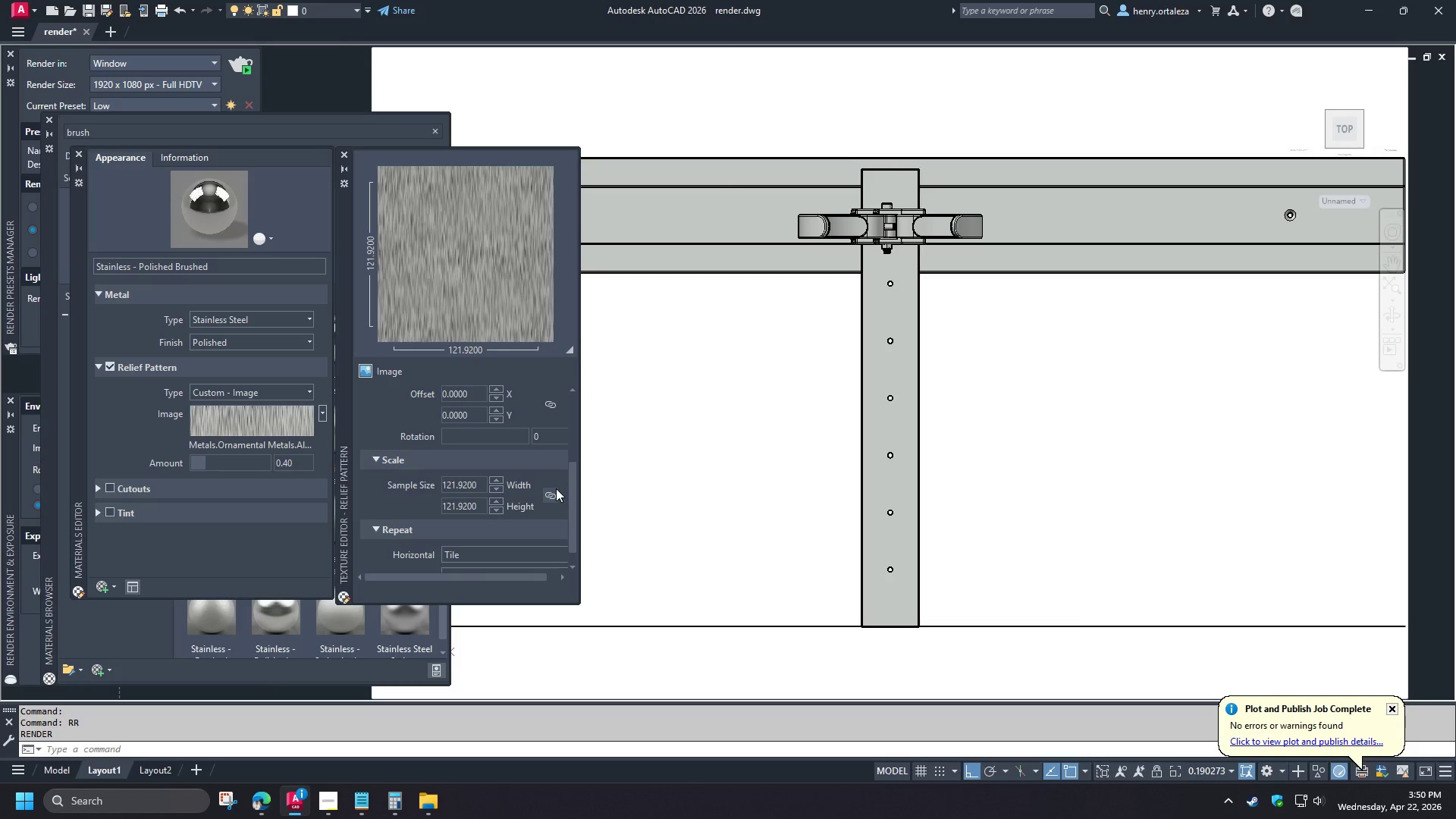 
key(Numpad5)
 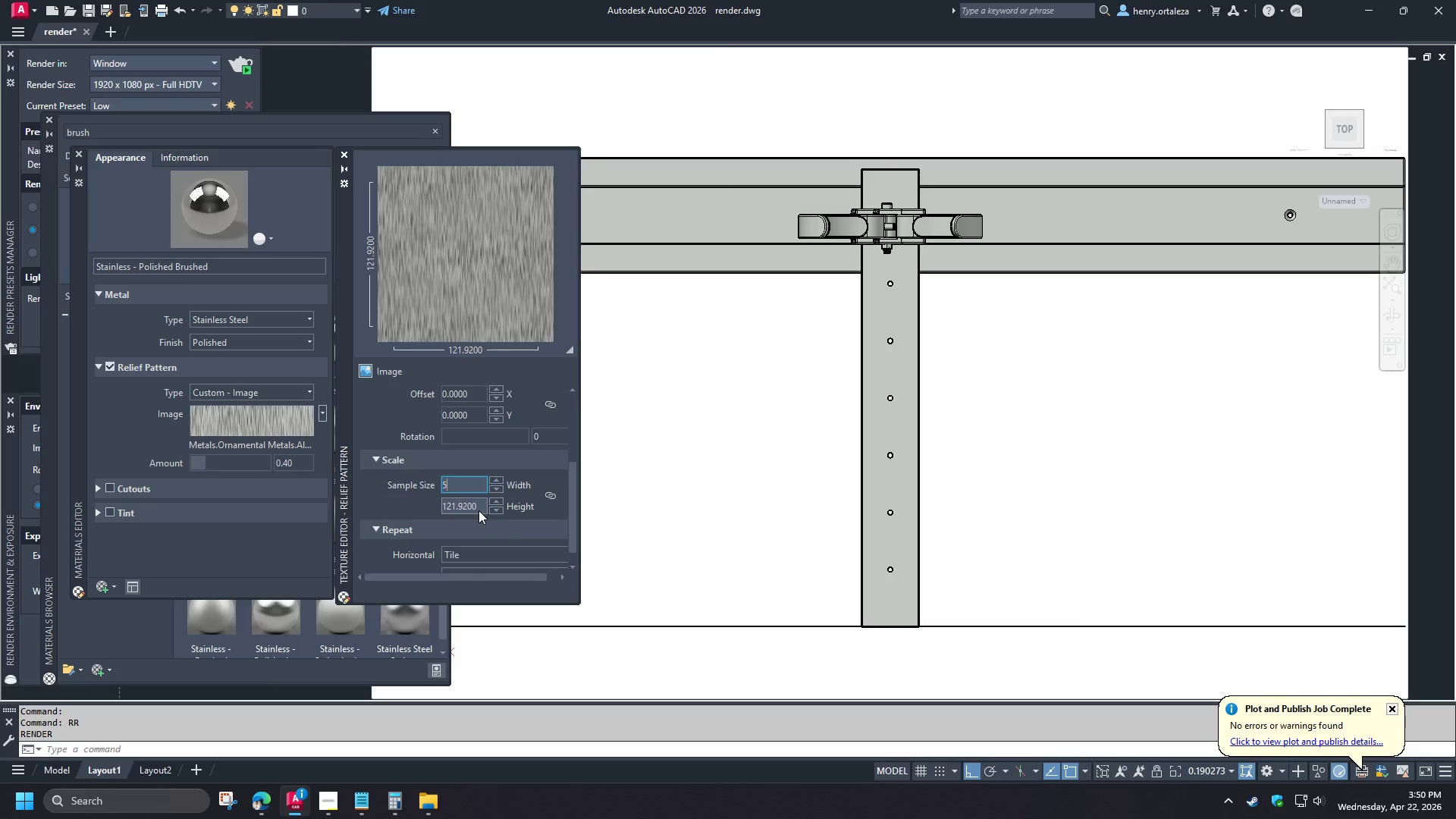 
key(Numpad0)
 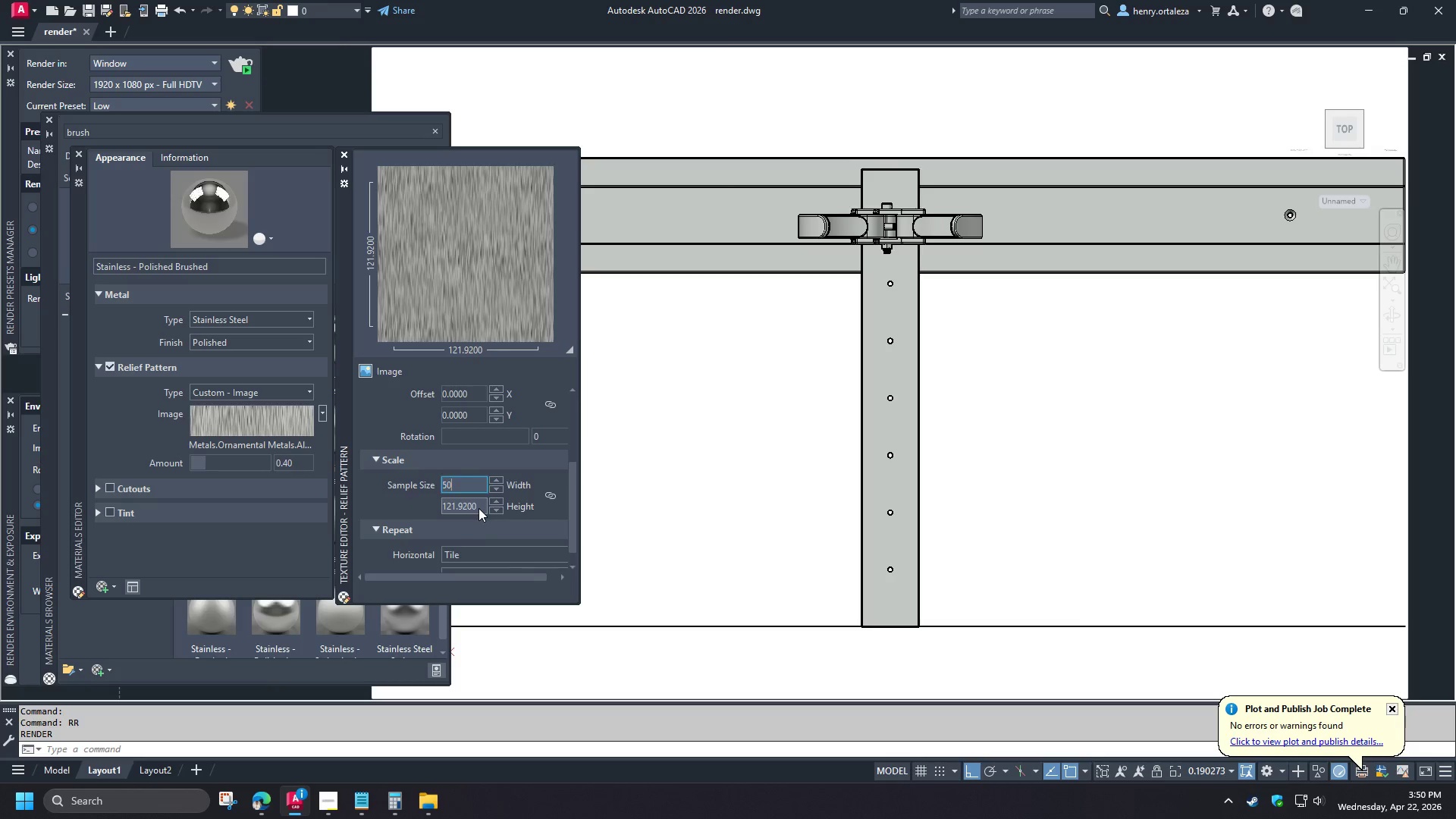 
left_click([479, 508])
 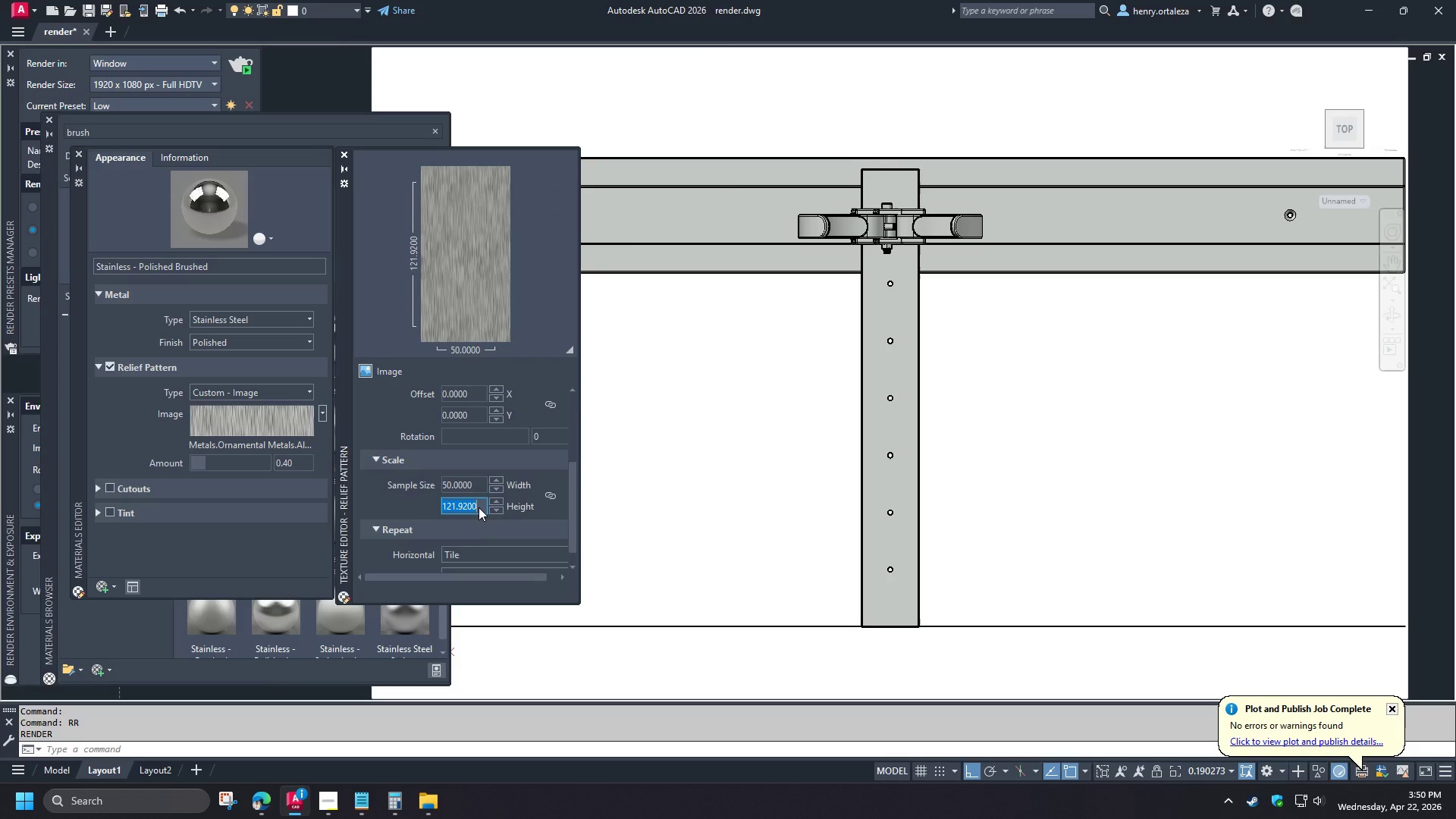 
key(Numpad2)
 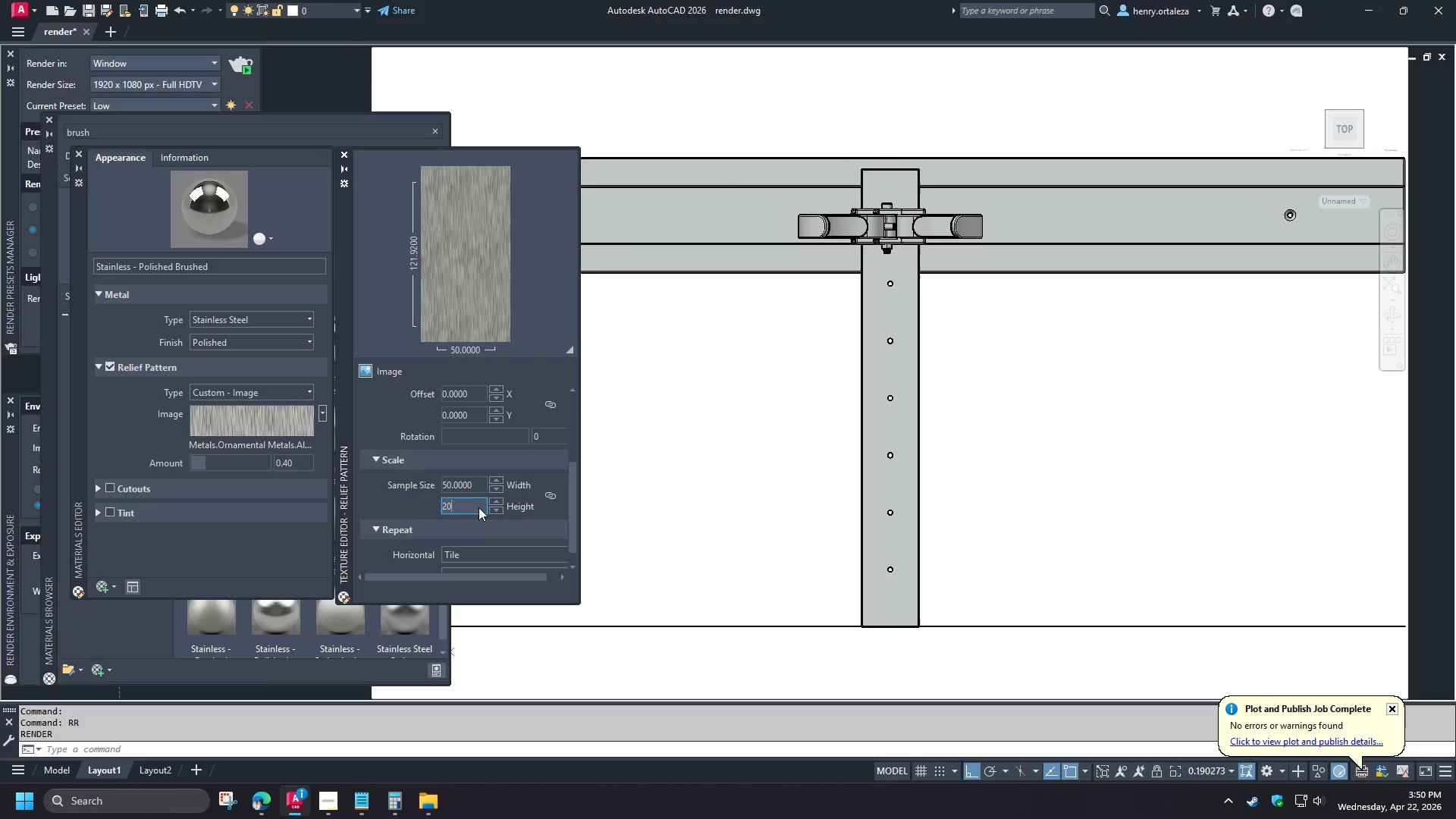 
key(Numpad0)
 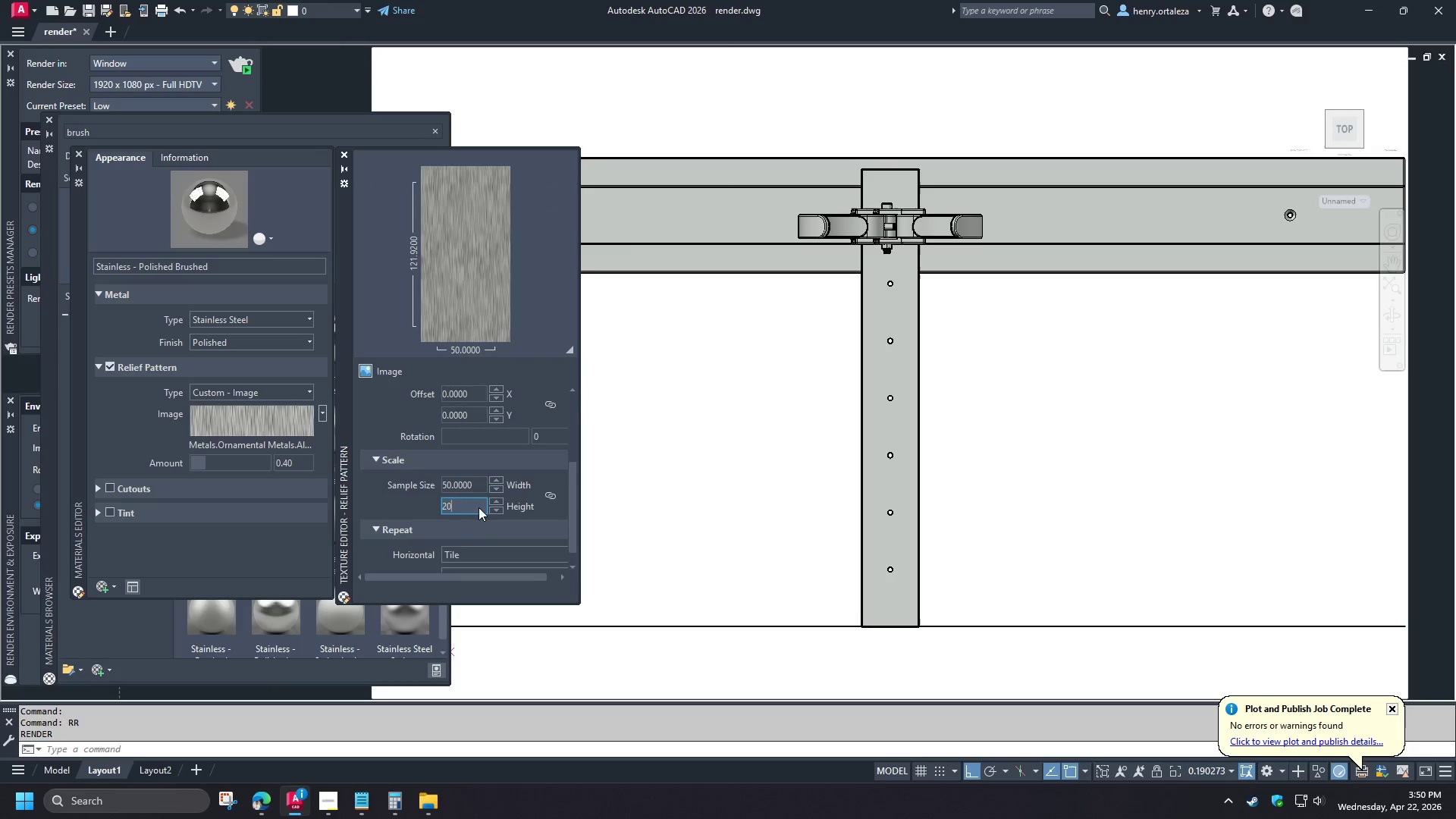 
key(Numpad0)
 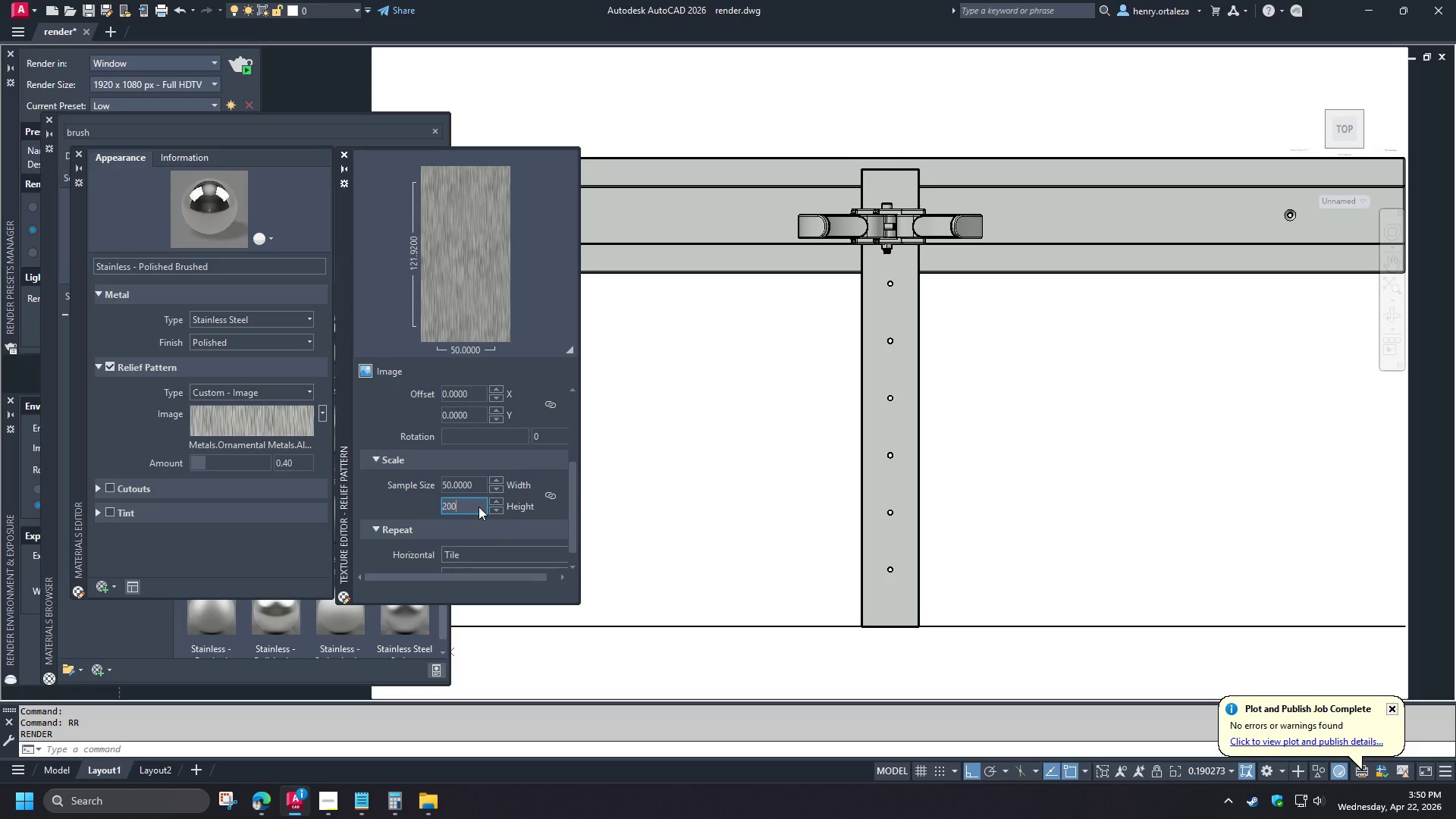 
key(NumpadEnter)
 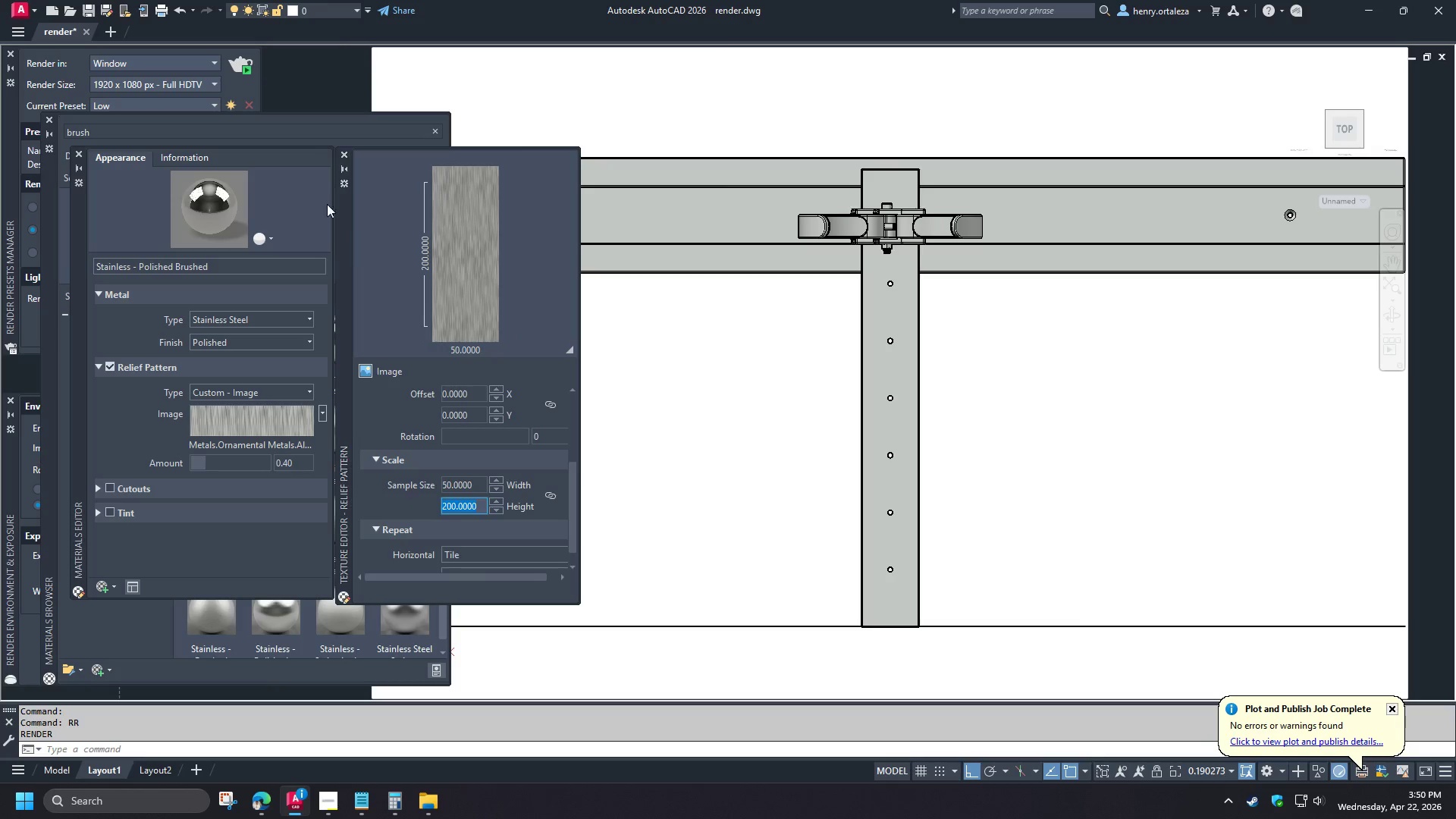 
left_click([347, 157])
 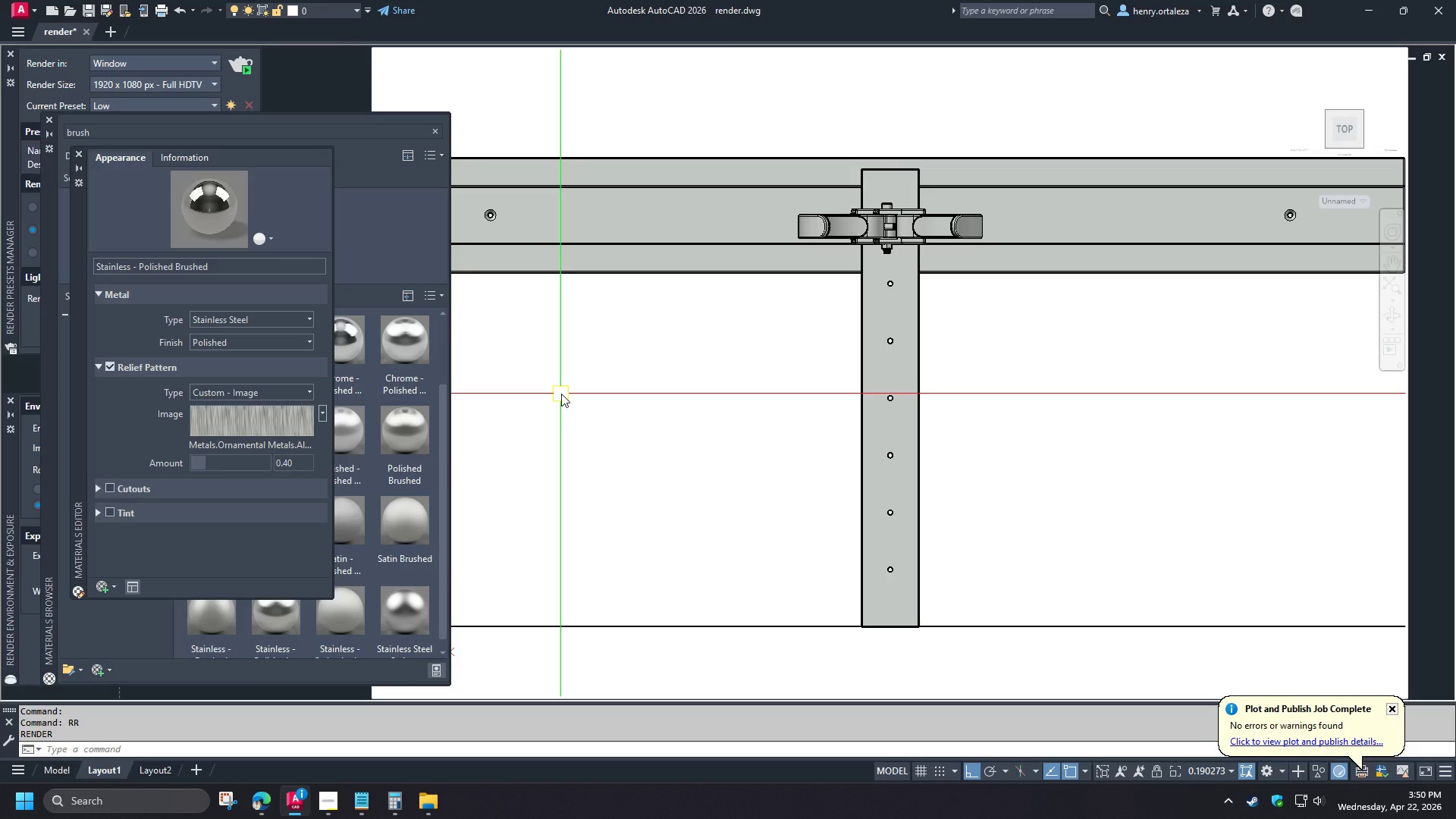 
type(rr )
 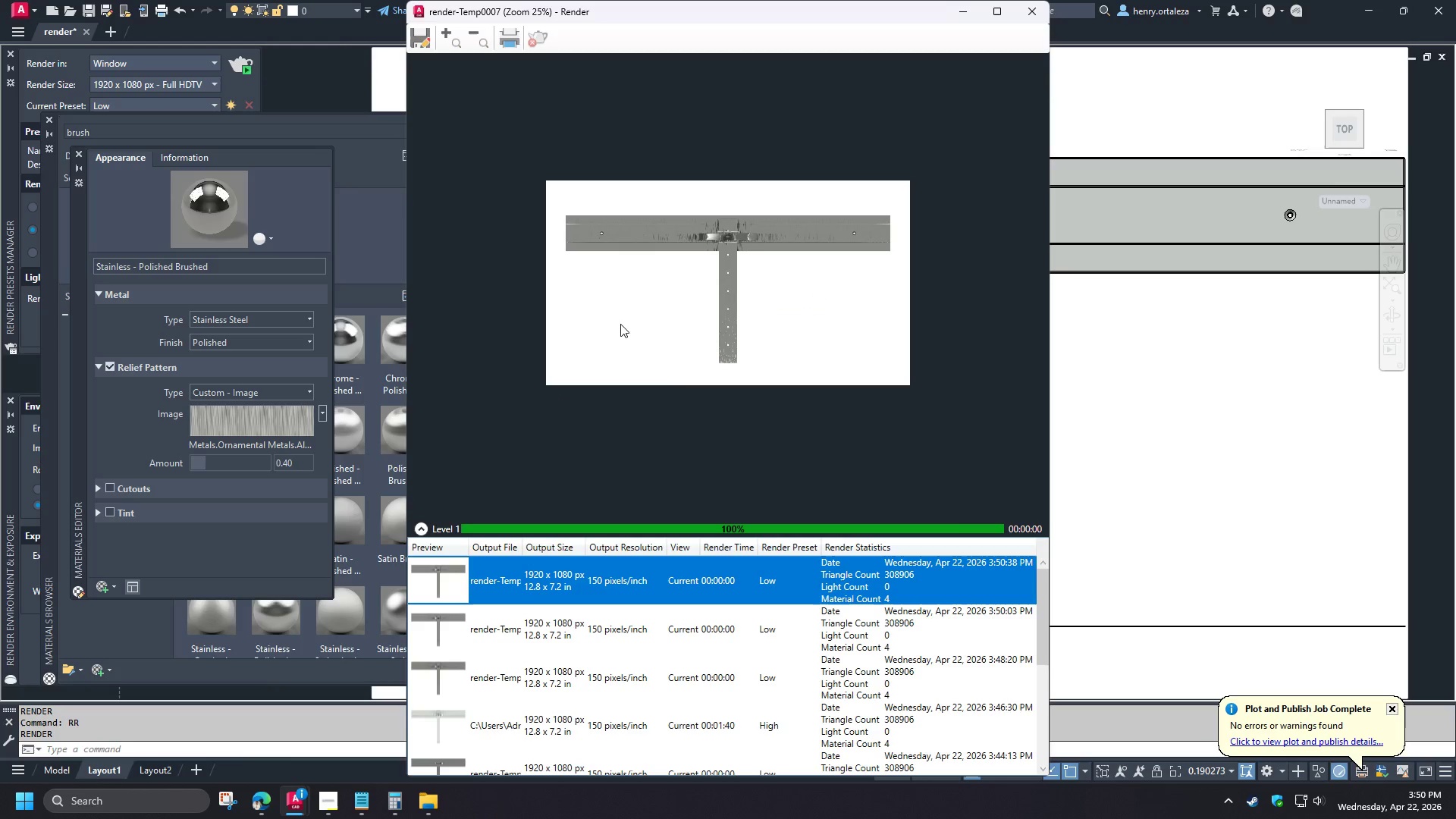 
scroll: coordinate [648, 240], scroll_direction: up, amount: 2.0
 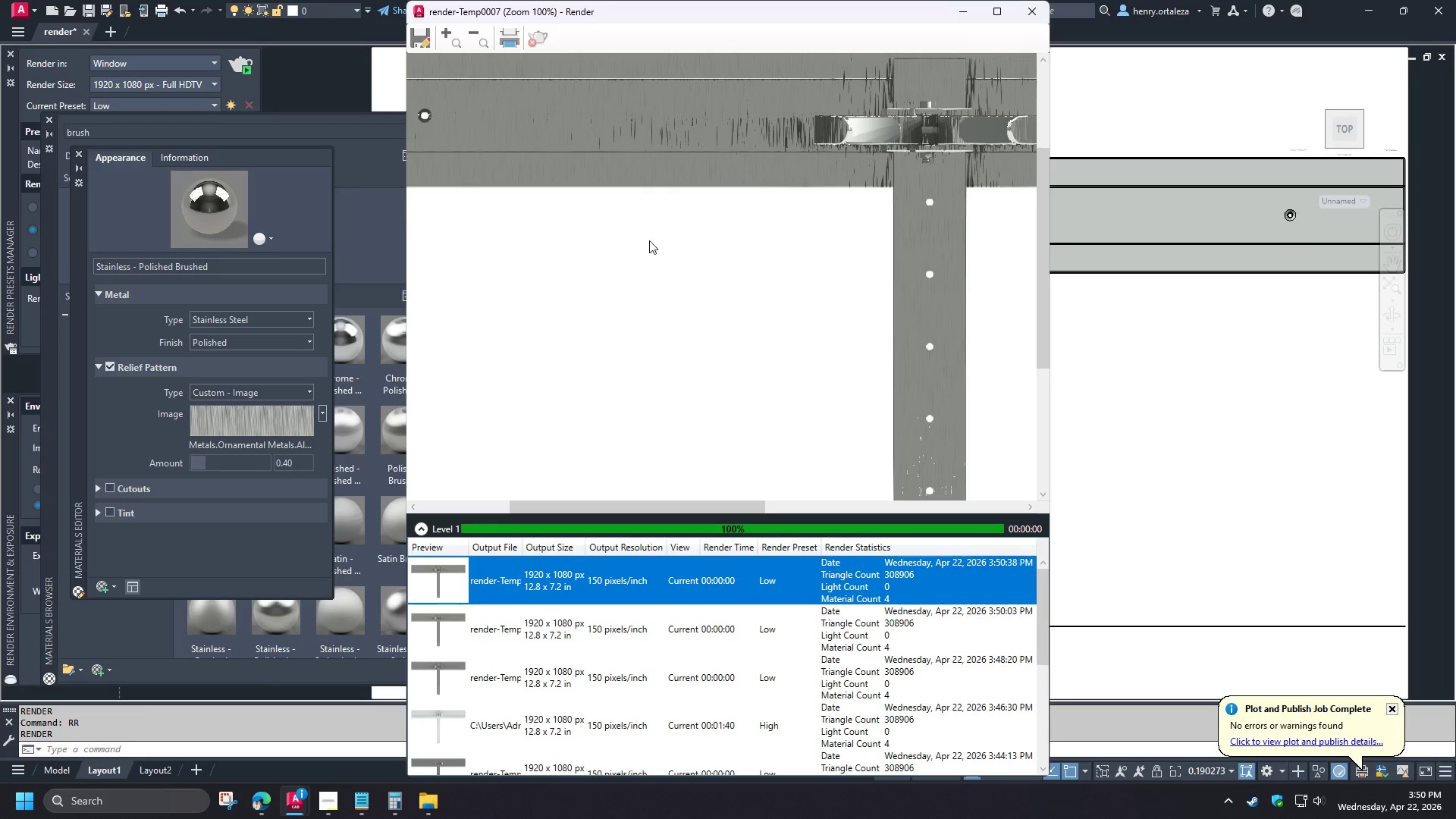 
scroll: coordinate [649, 242], scroll_direction: down, amount: 1.0
 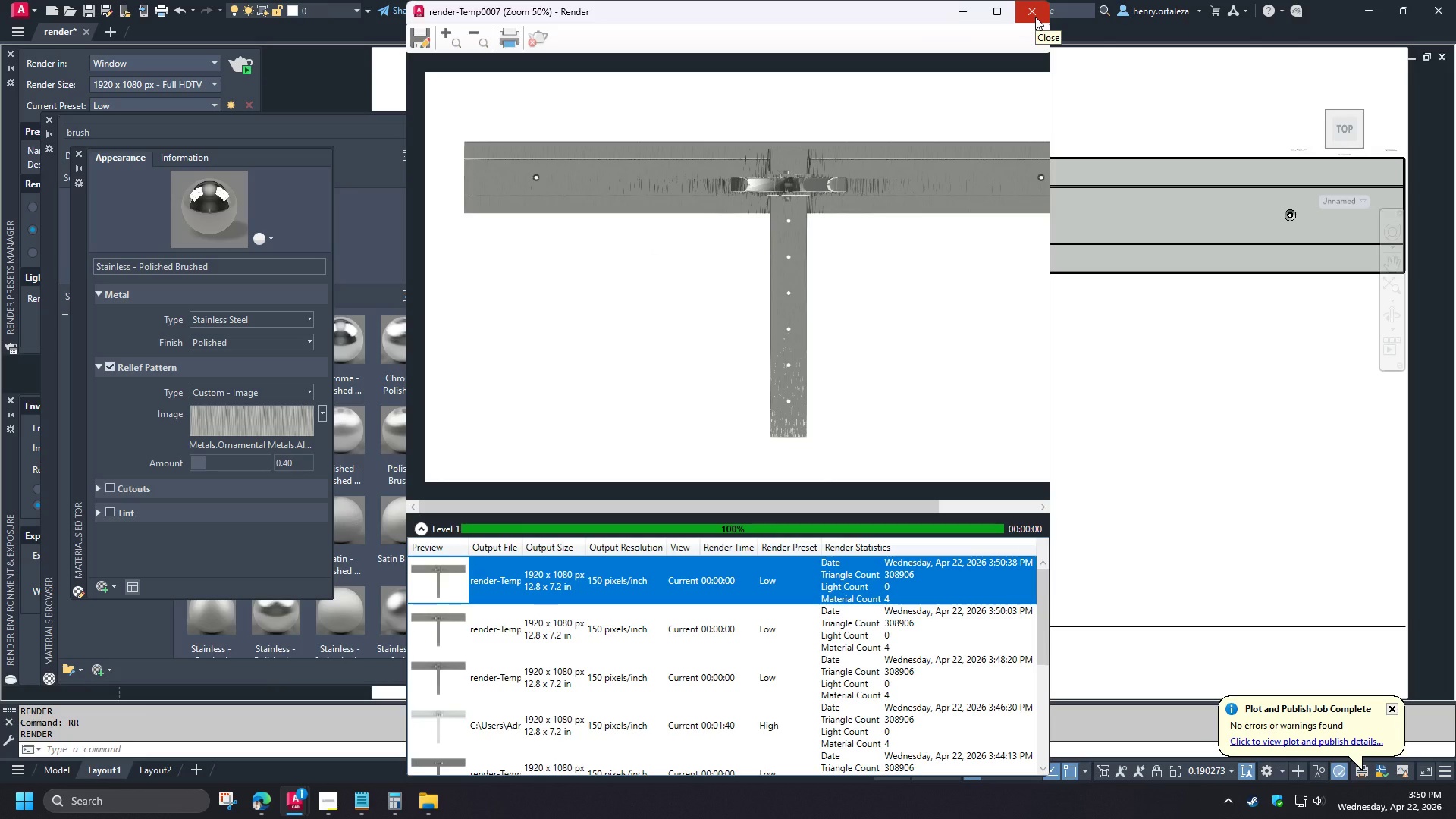 
wait(8.08)
 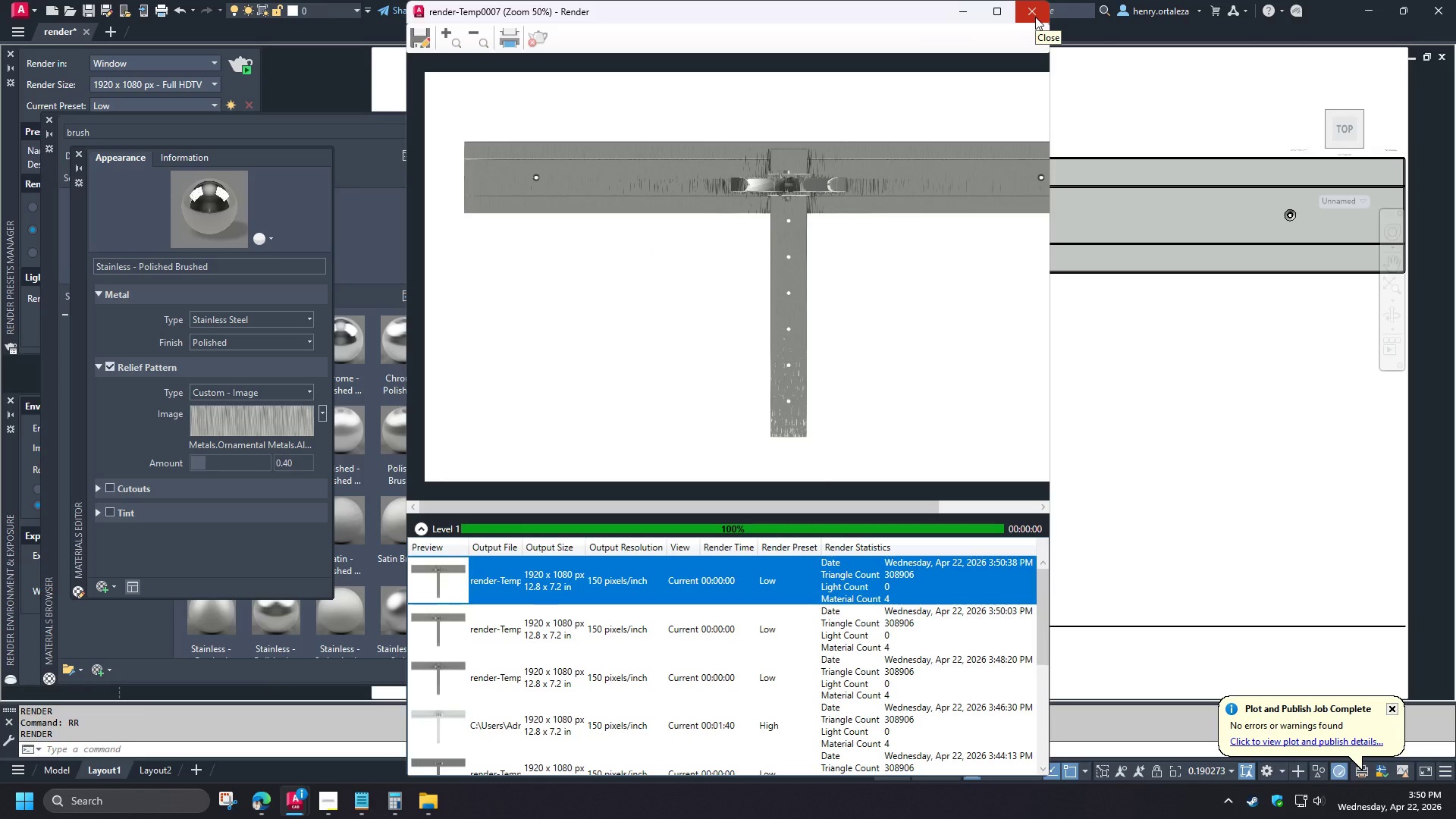 
left_click([1034, 19])
 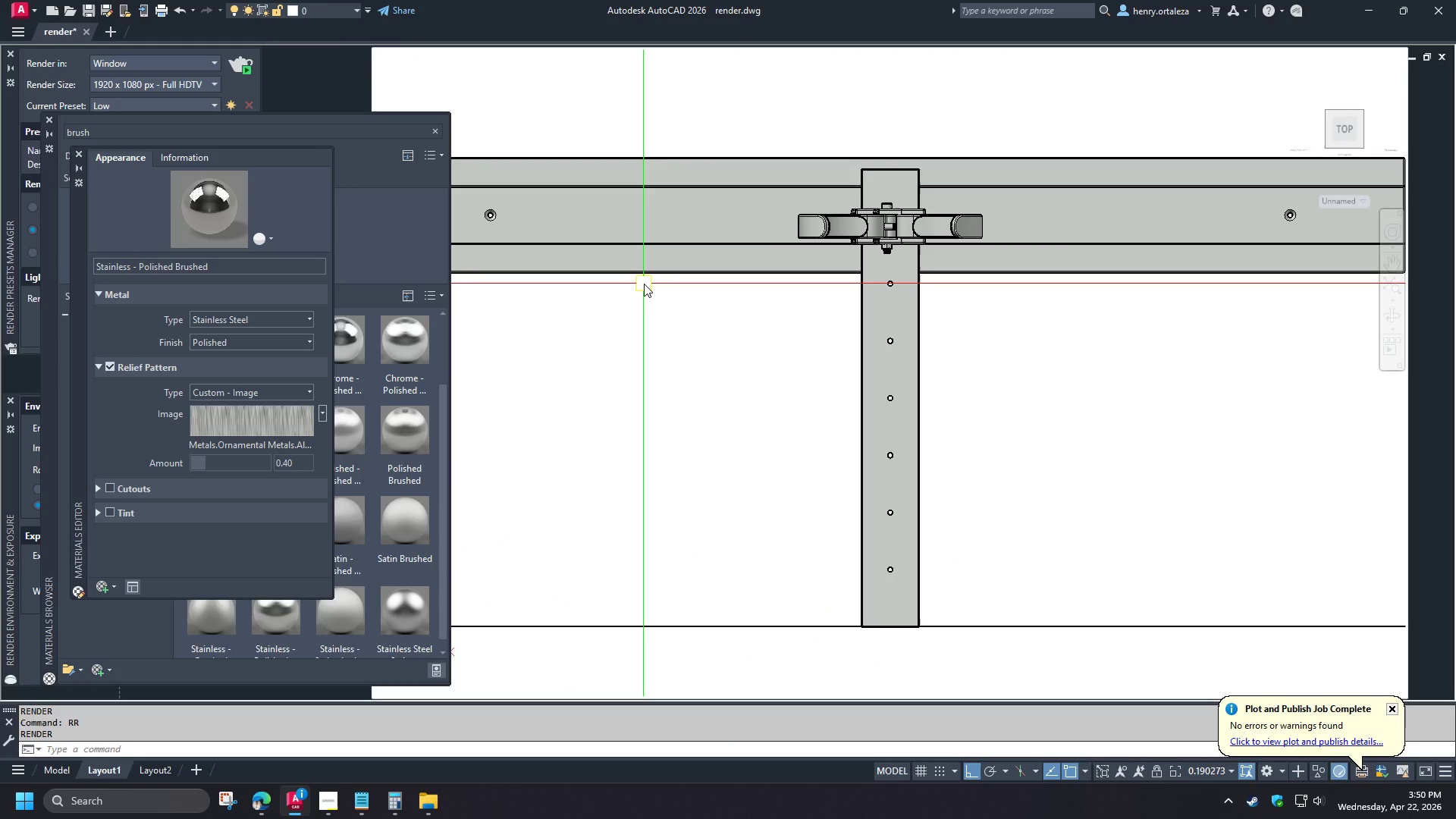 
type(map )
 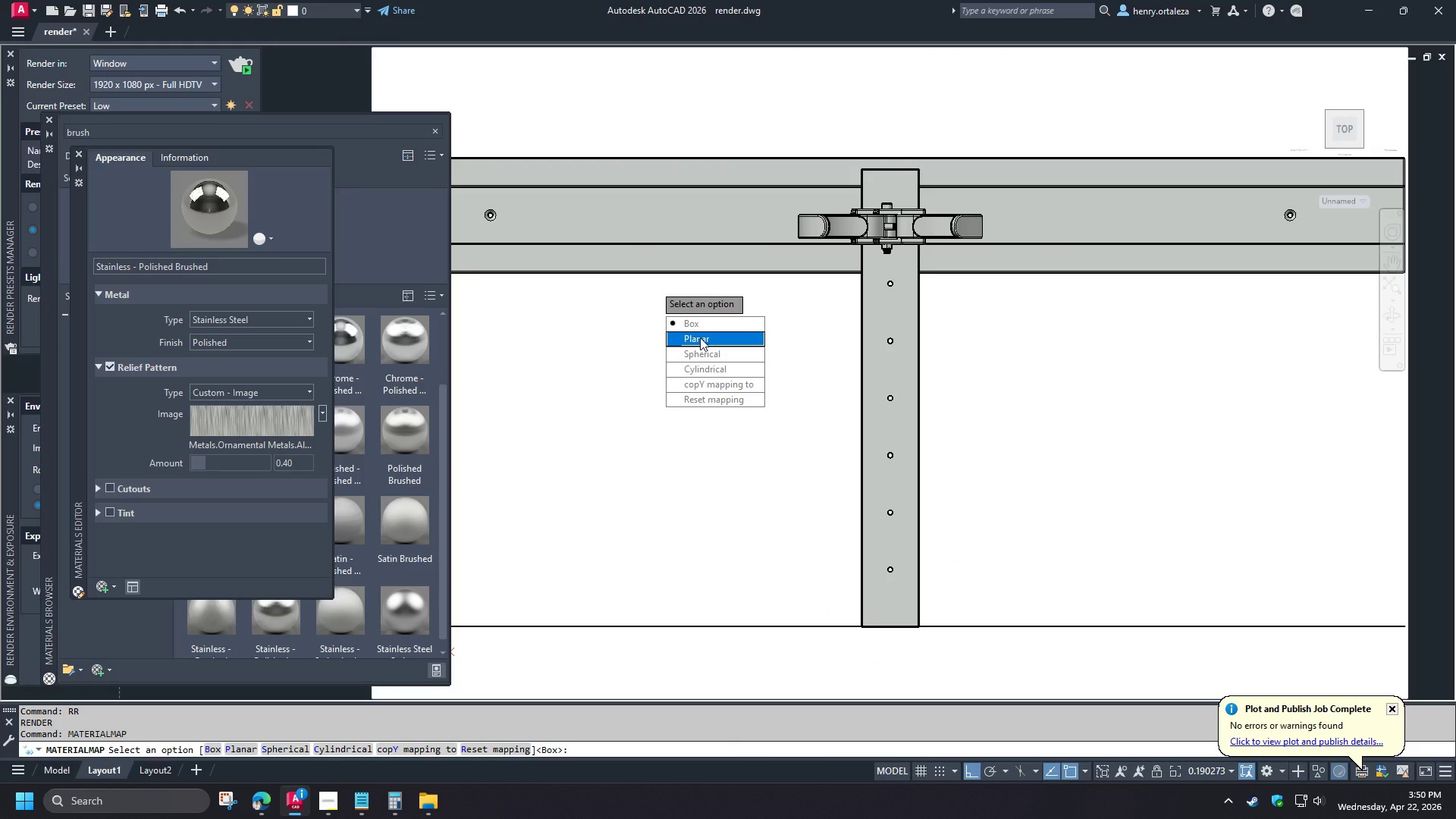 
wait(6.64)
 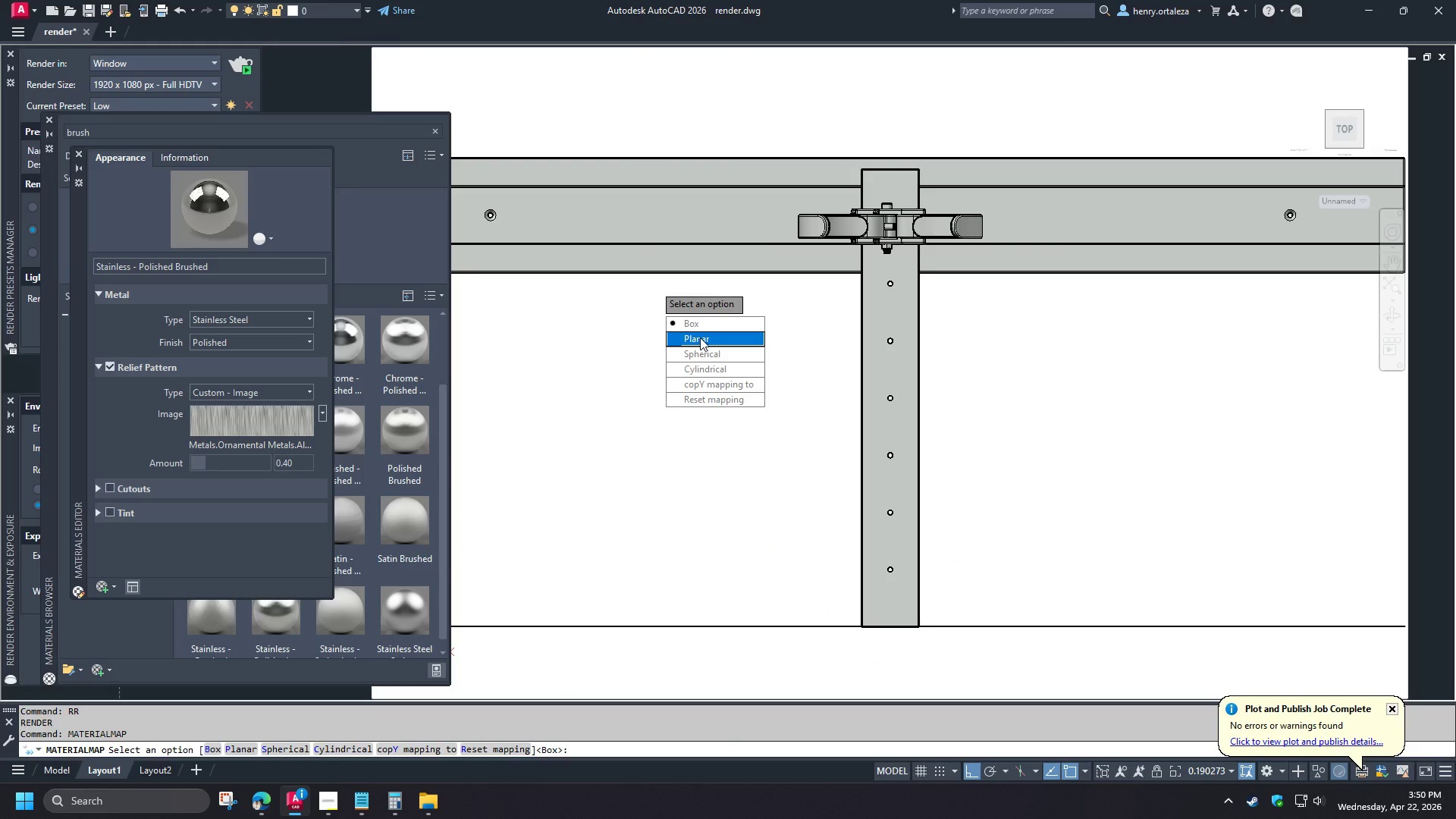 
left_click_drag(start_coordinate=[700, 337], to_coordinate=[654, 284])
 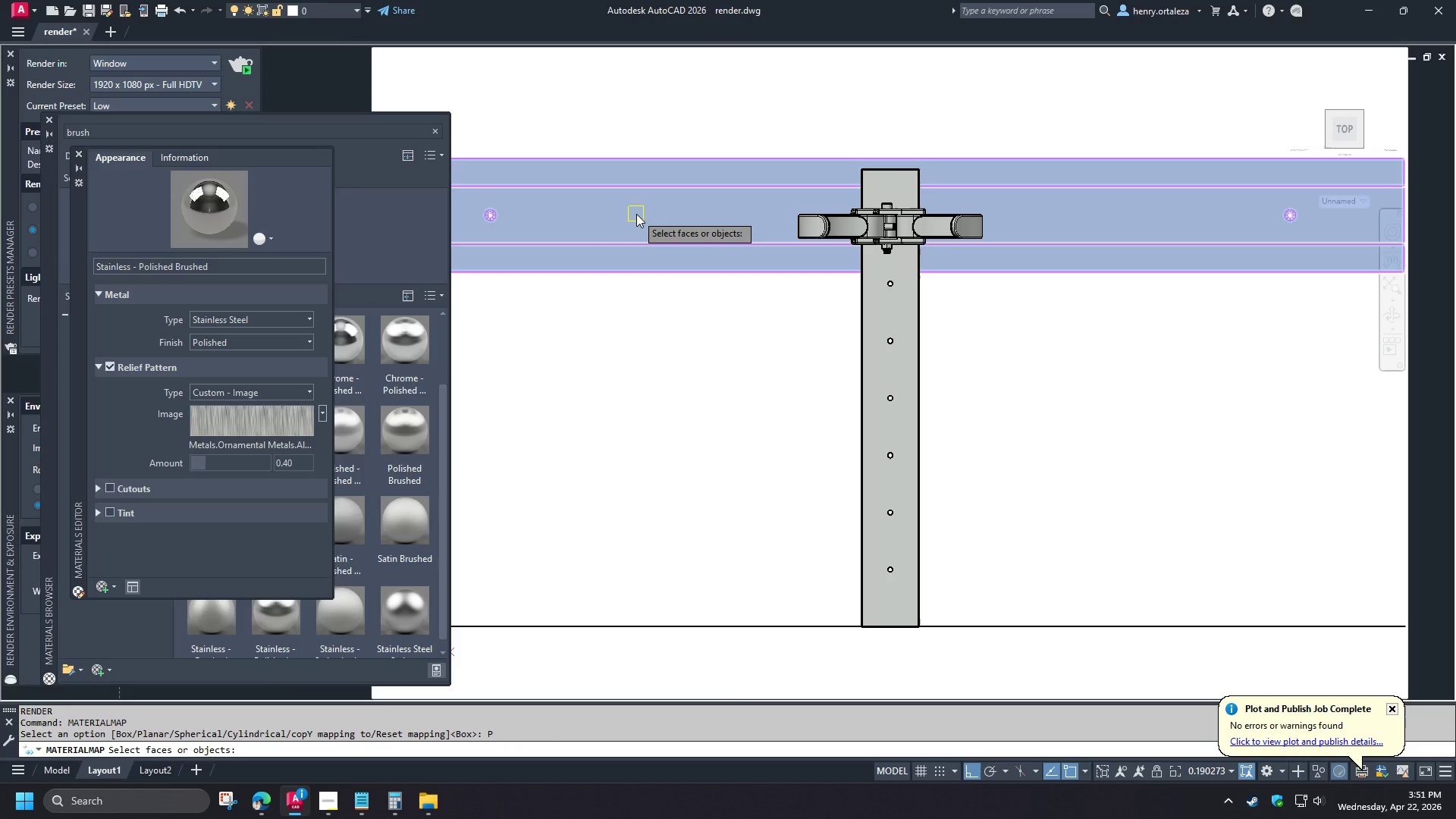 
left_click([636, 214])
 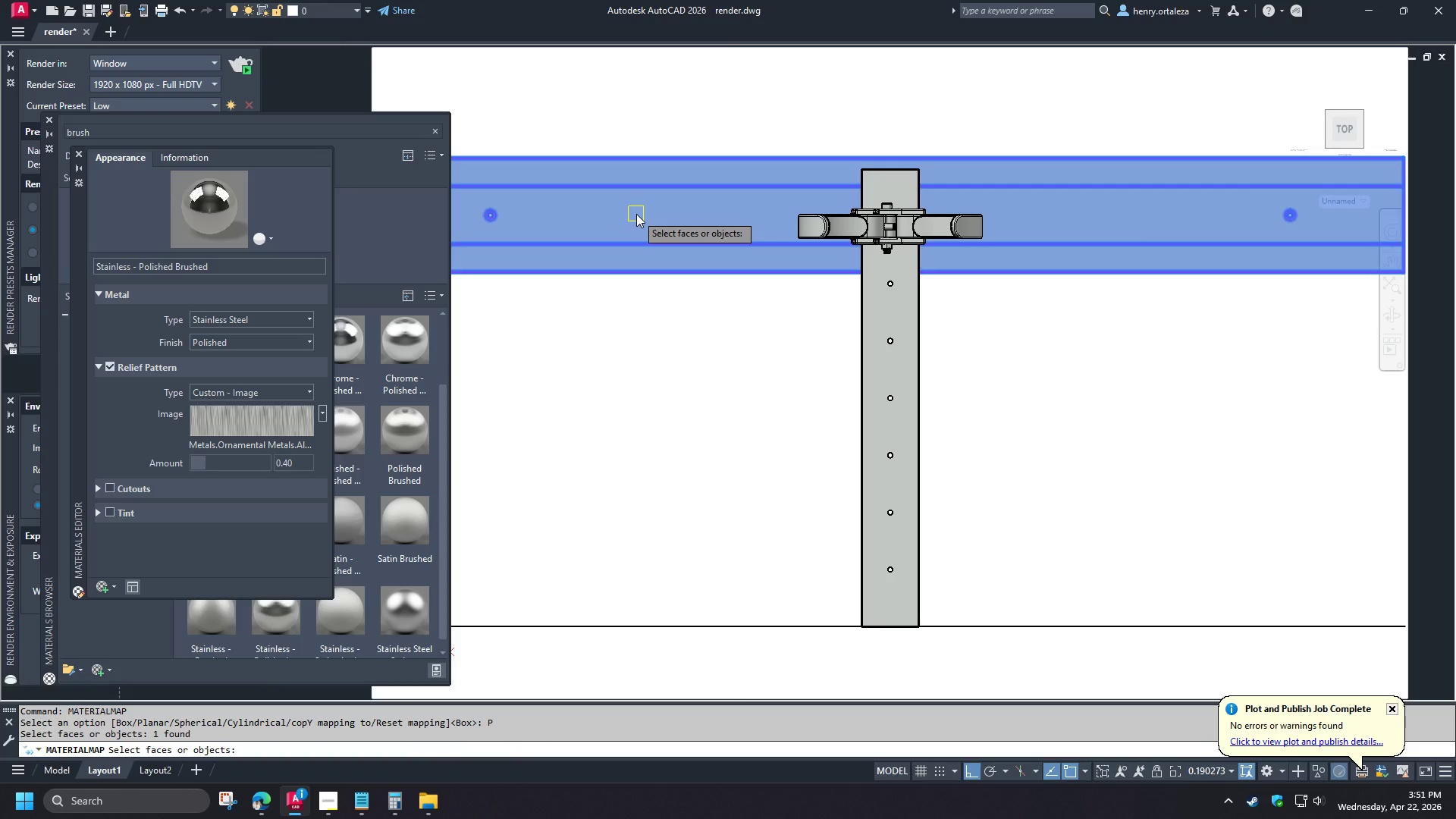 
key(Space)
 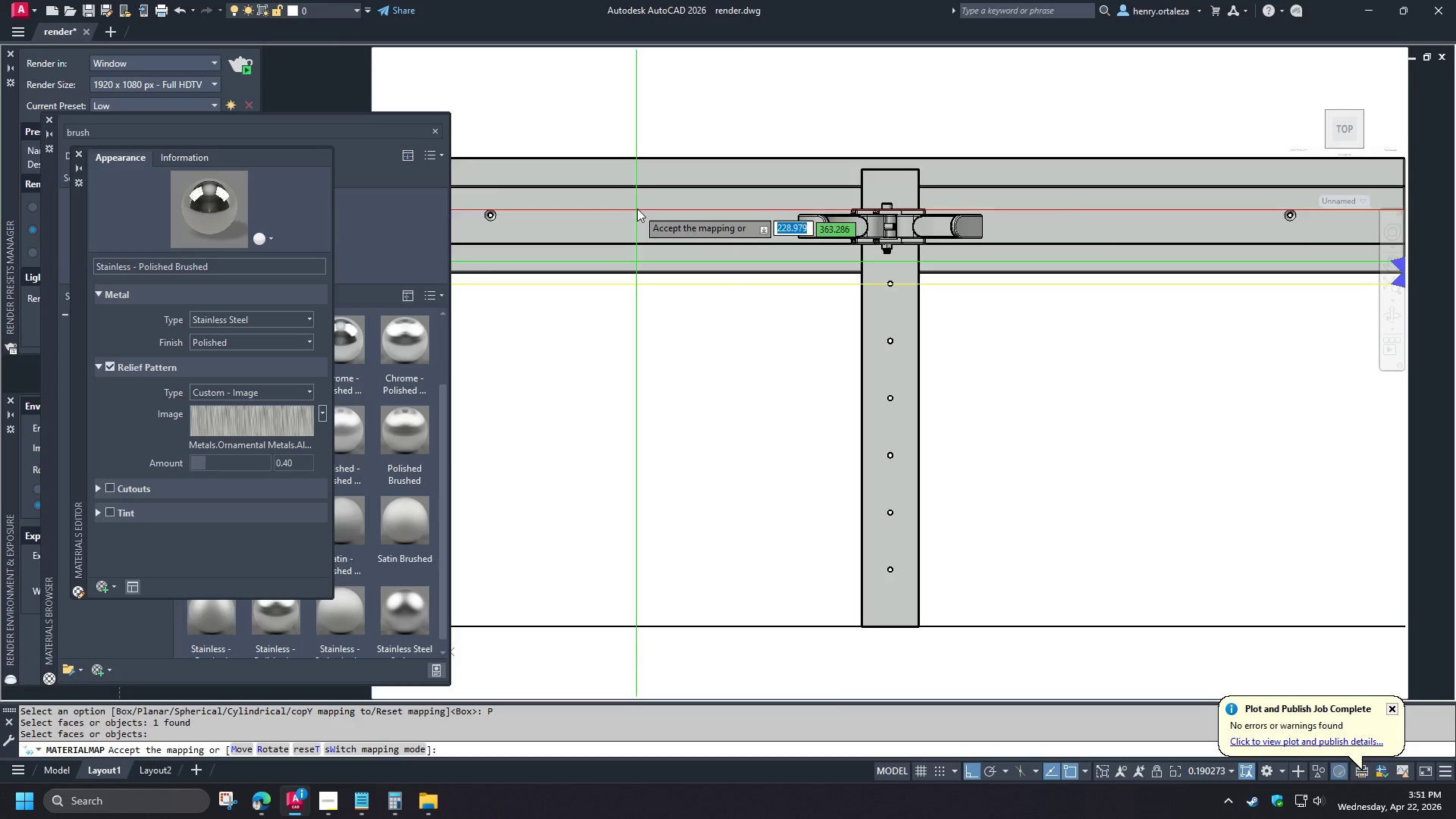 
hold_key(key=ShiftLeft, duration=1.5)
left_click([635, 175])
 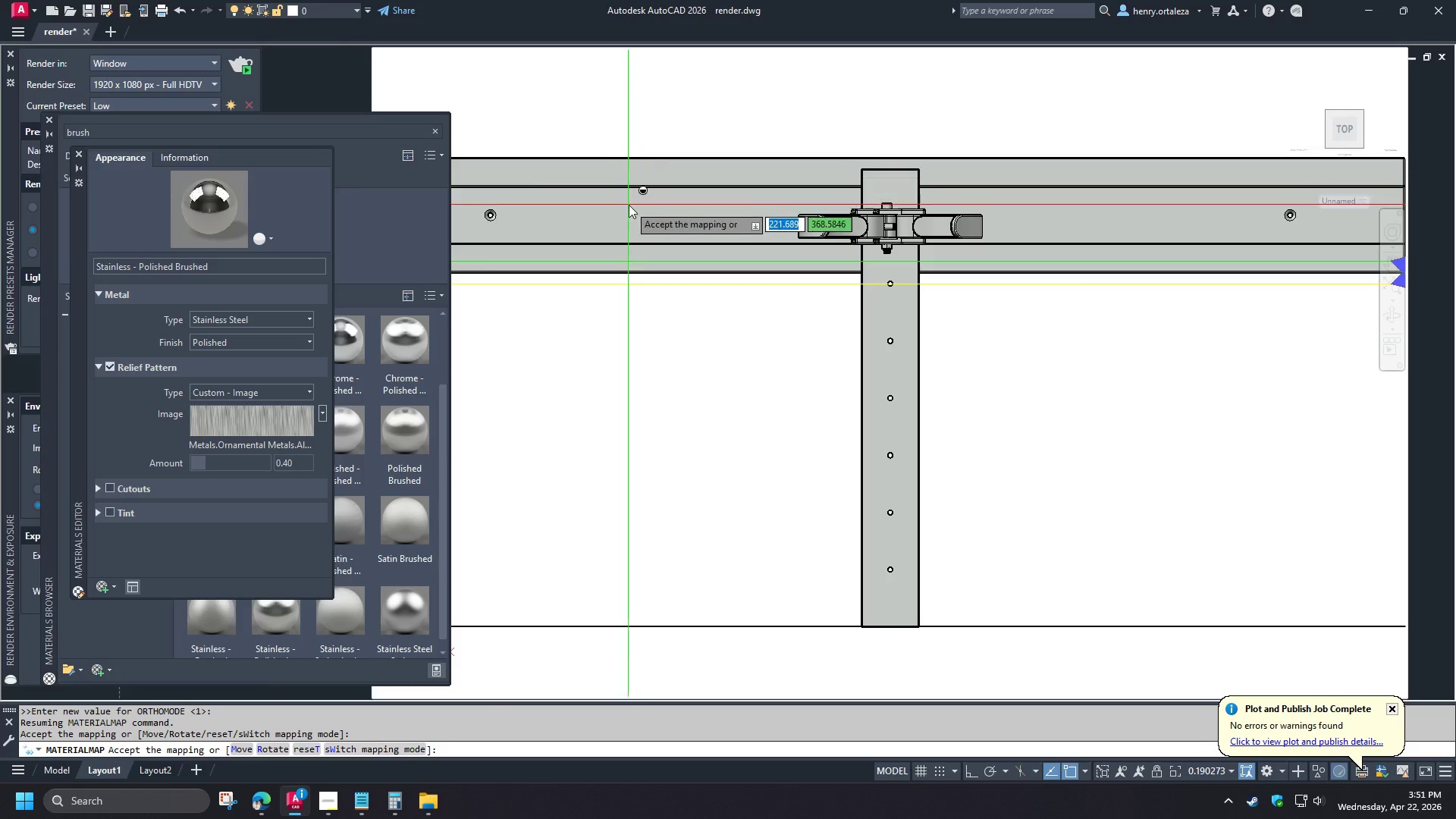 
key(Shift+ShiftLeft)
 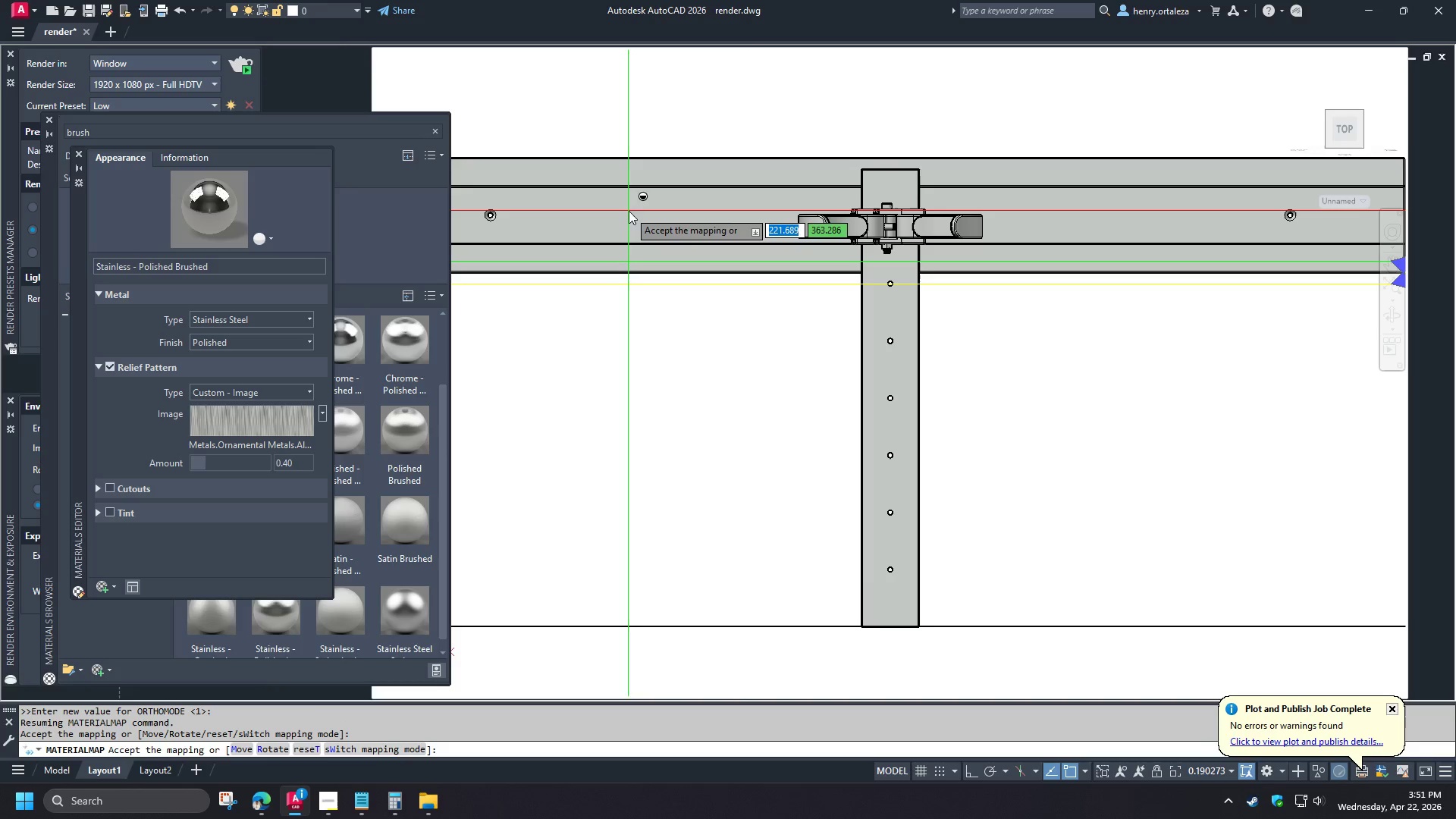 
key(Shift+ShiftLeft)
 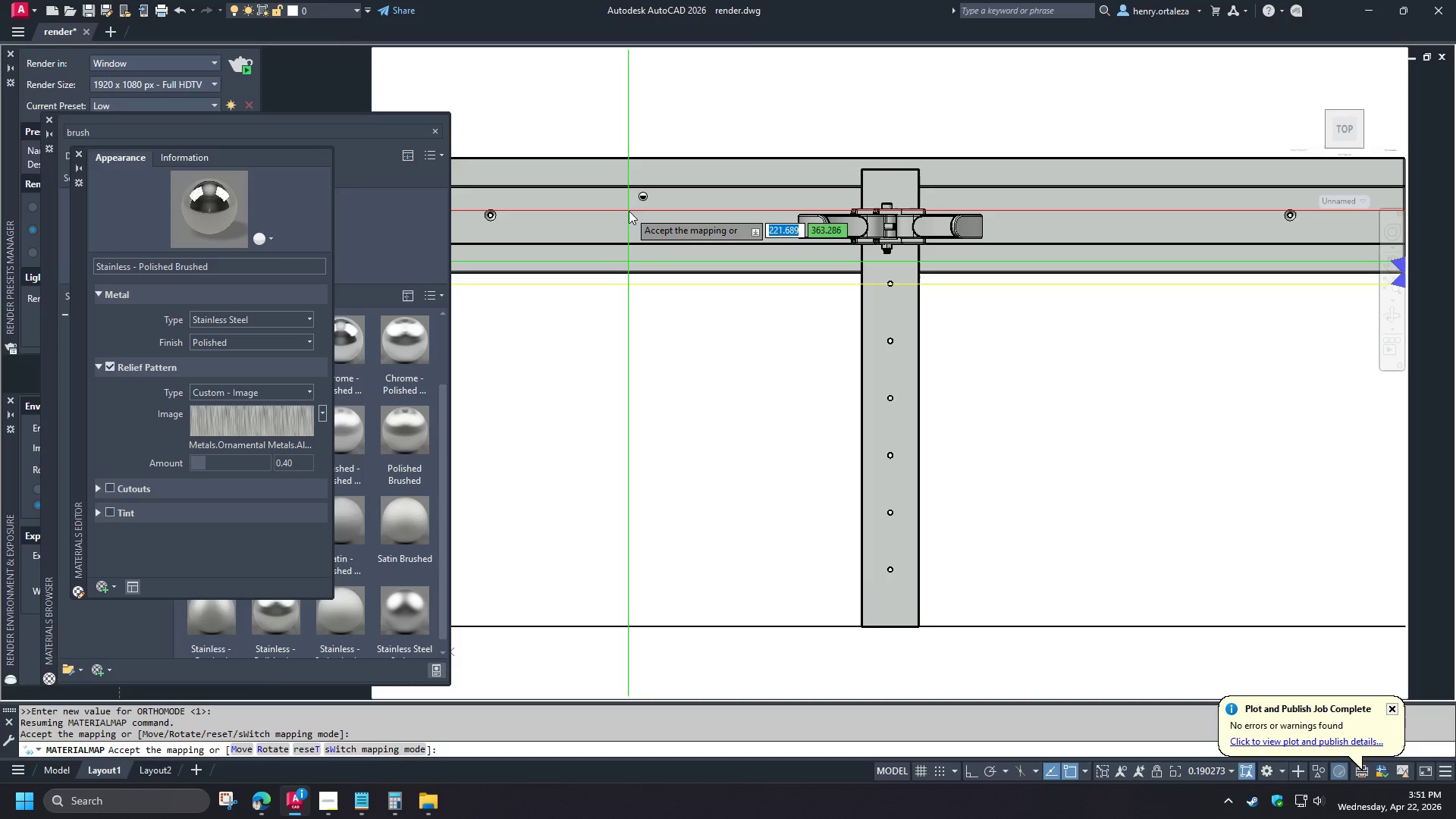 
key(Shift+ShiftLeft)
 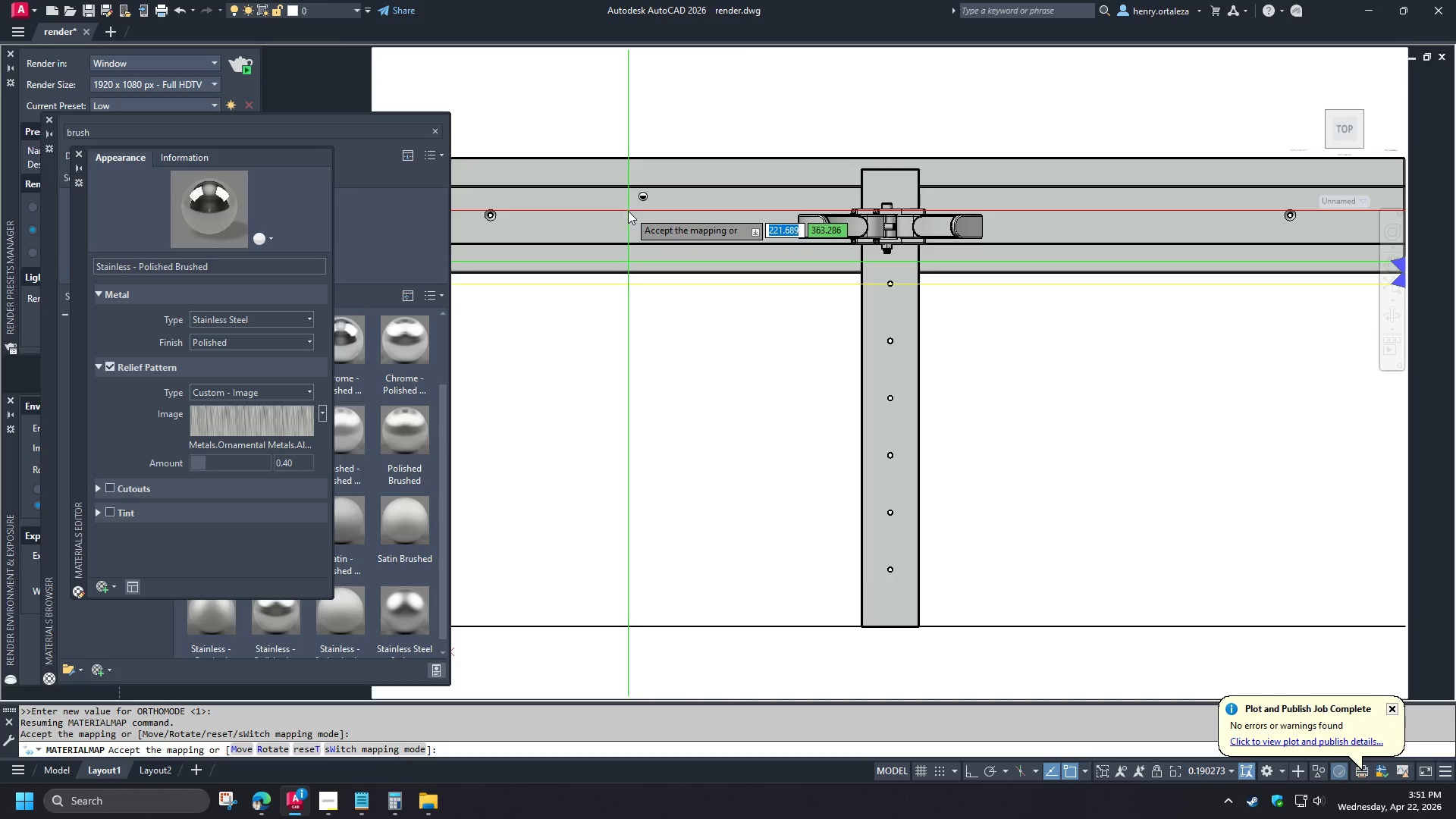 
key(Shift+ShiftLeft)
 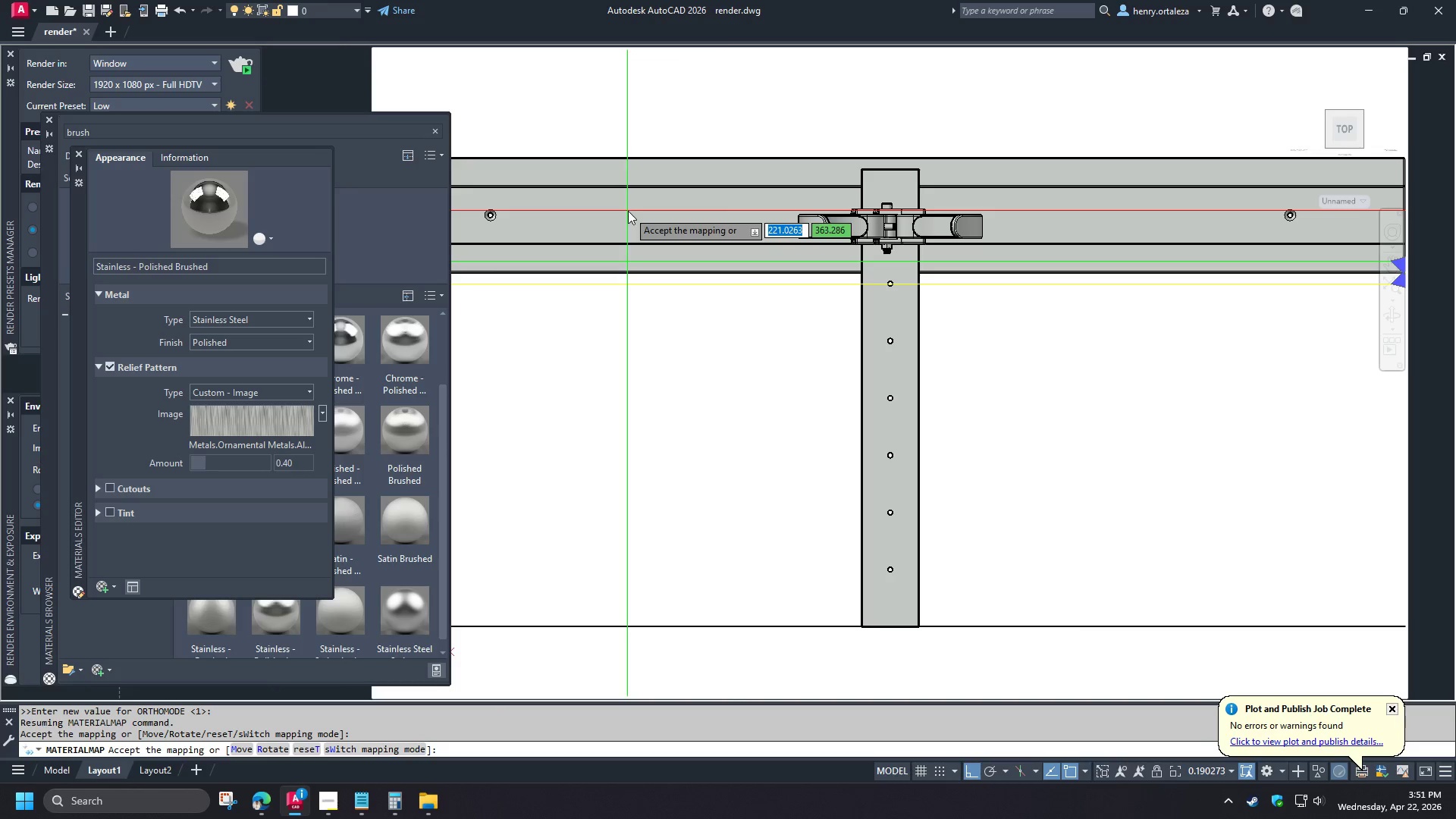 
left_click([628, 211])
 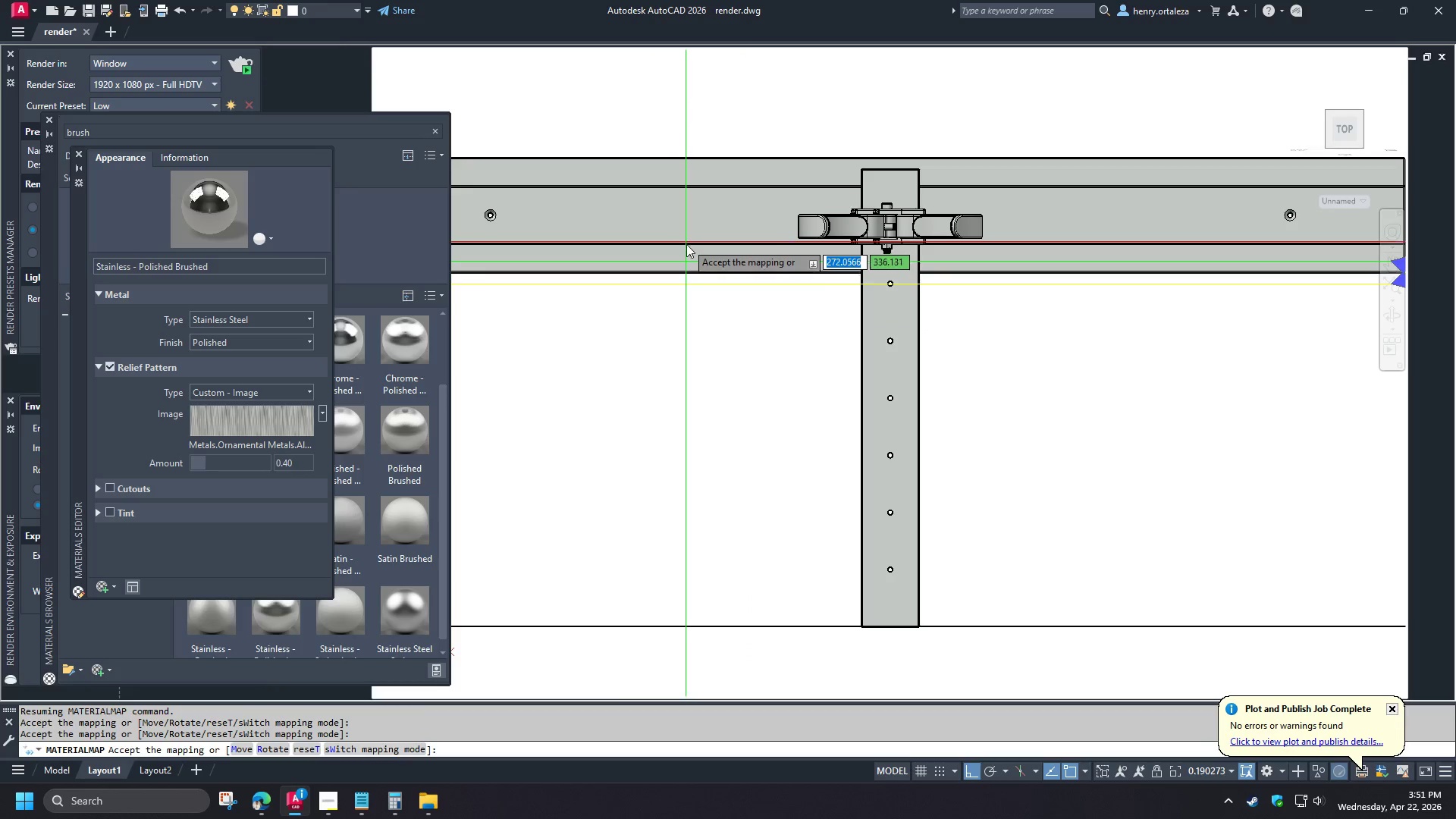 
wait(5.47)
 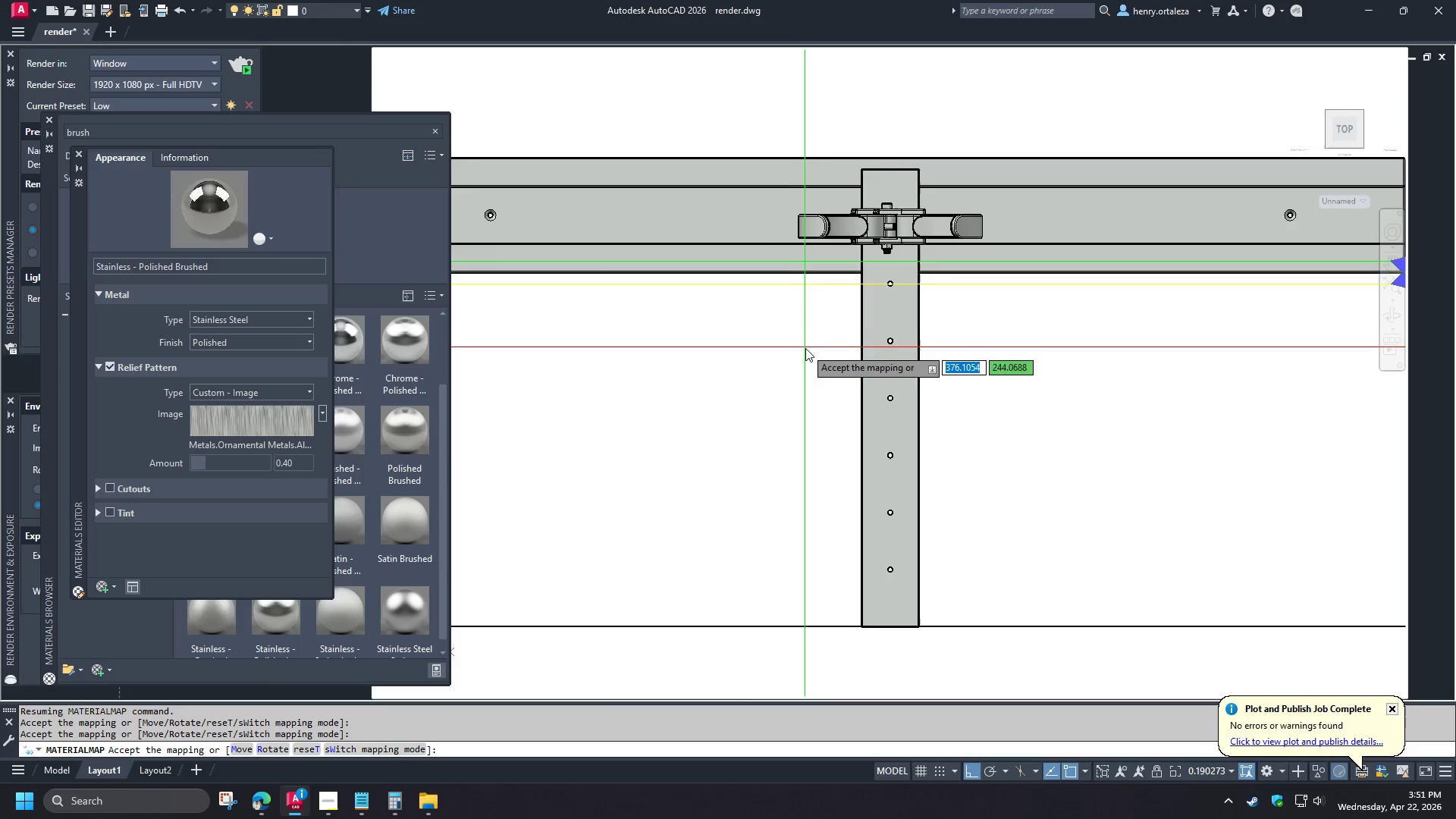 
left_click([663, 218])
 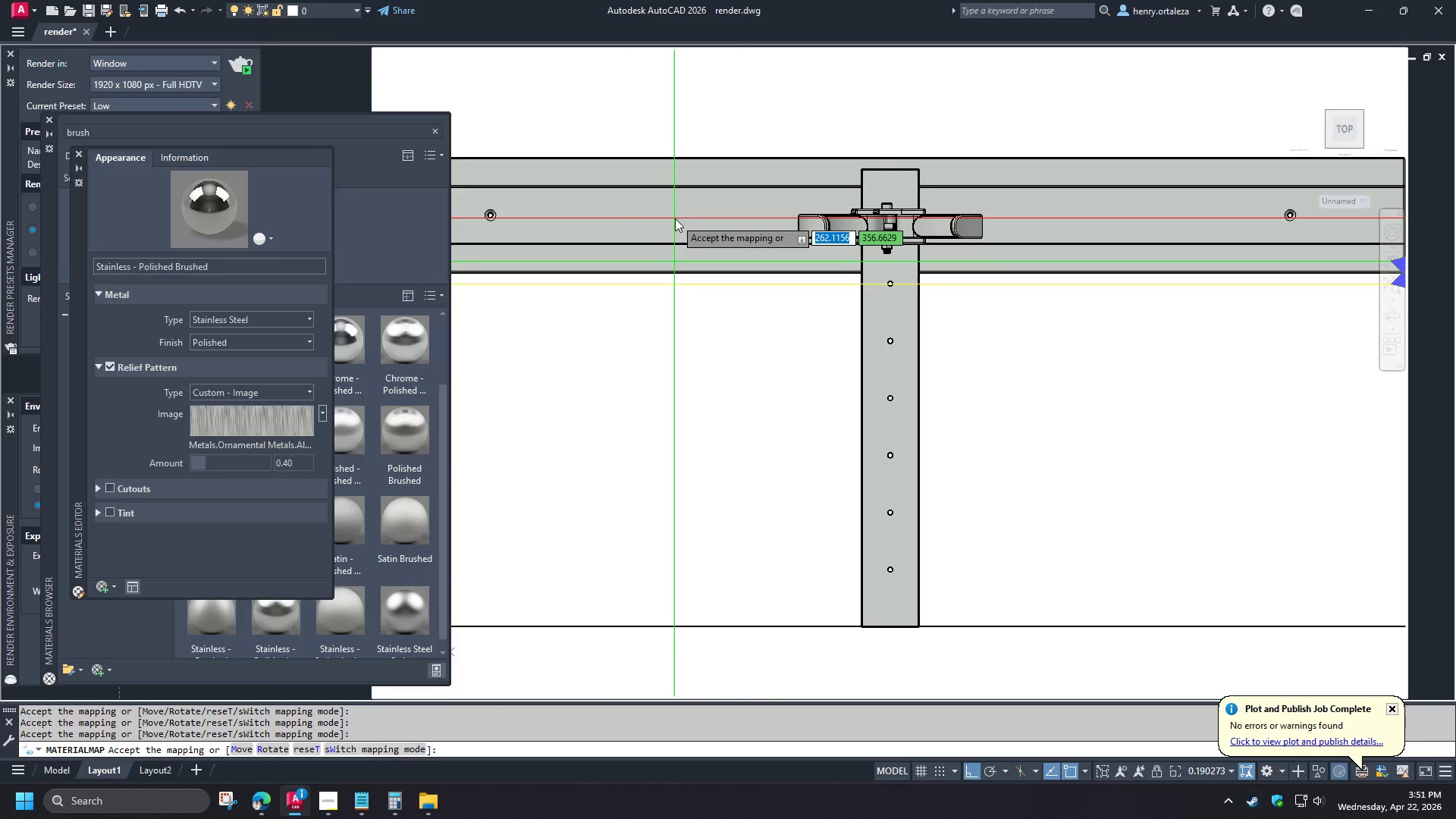 
key(R)
 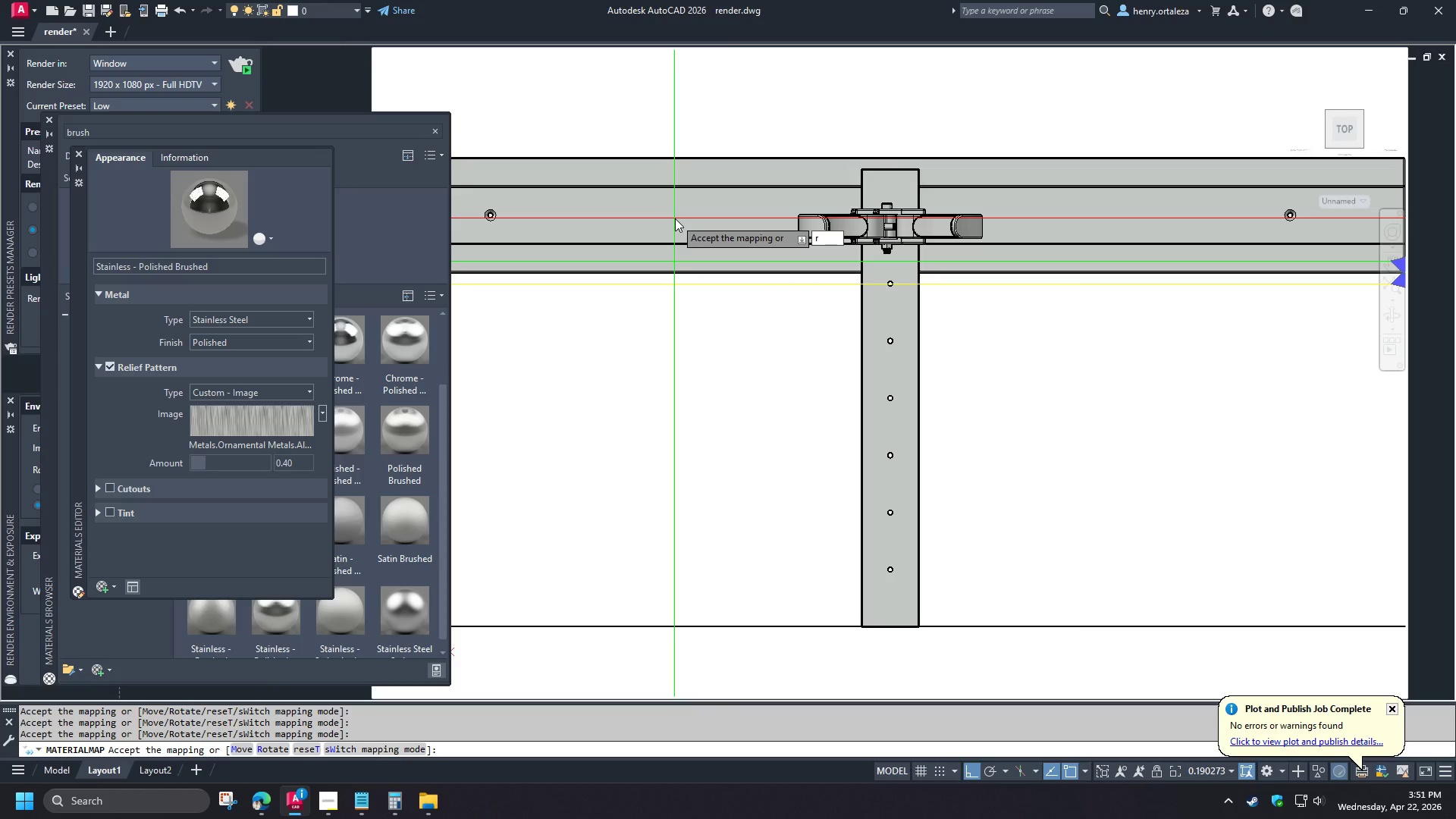 
key(Space)
 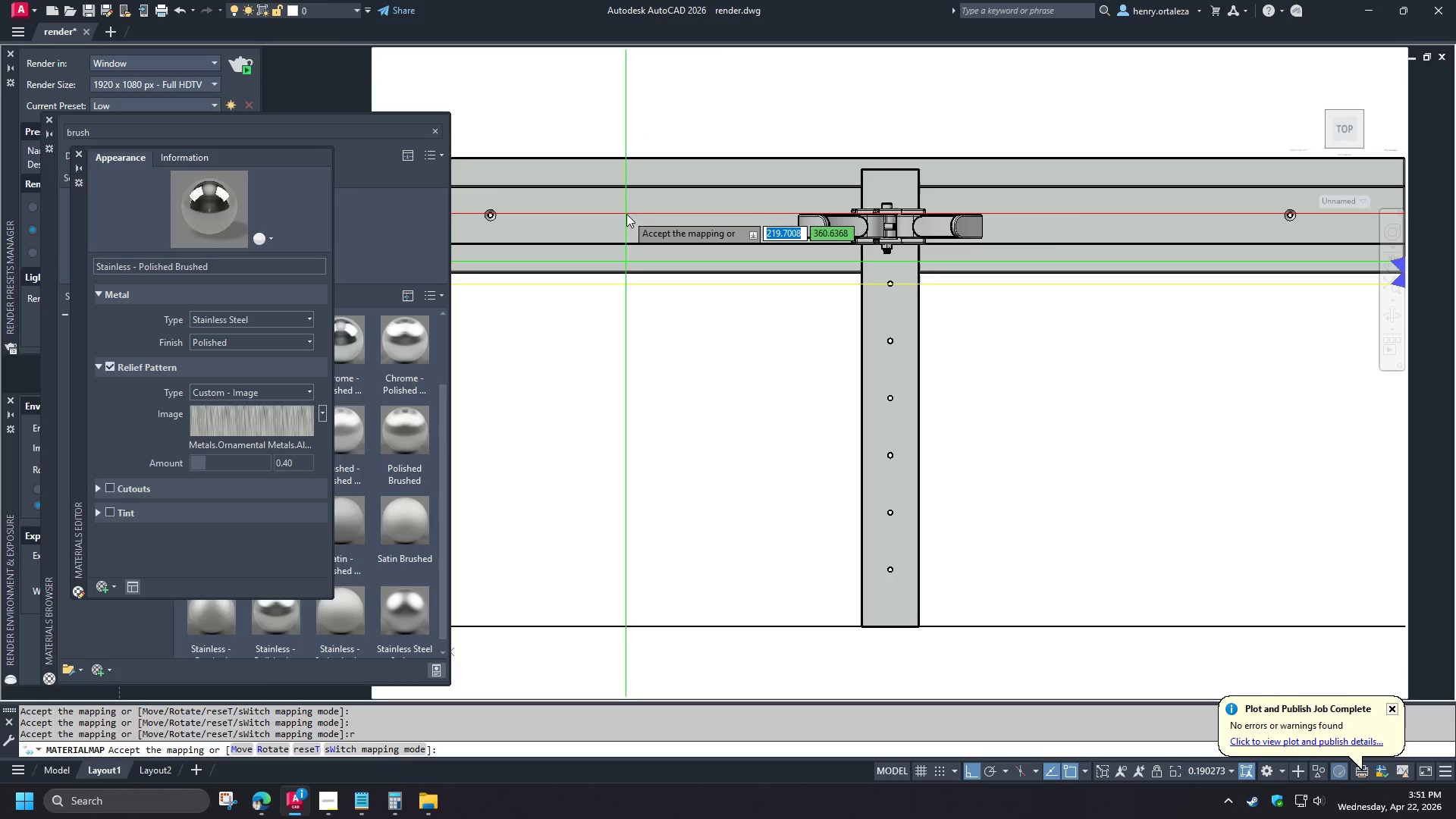 
left_click([626, 215])
 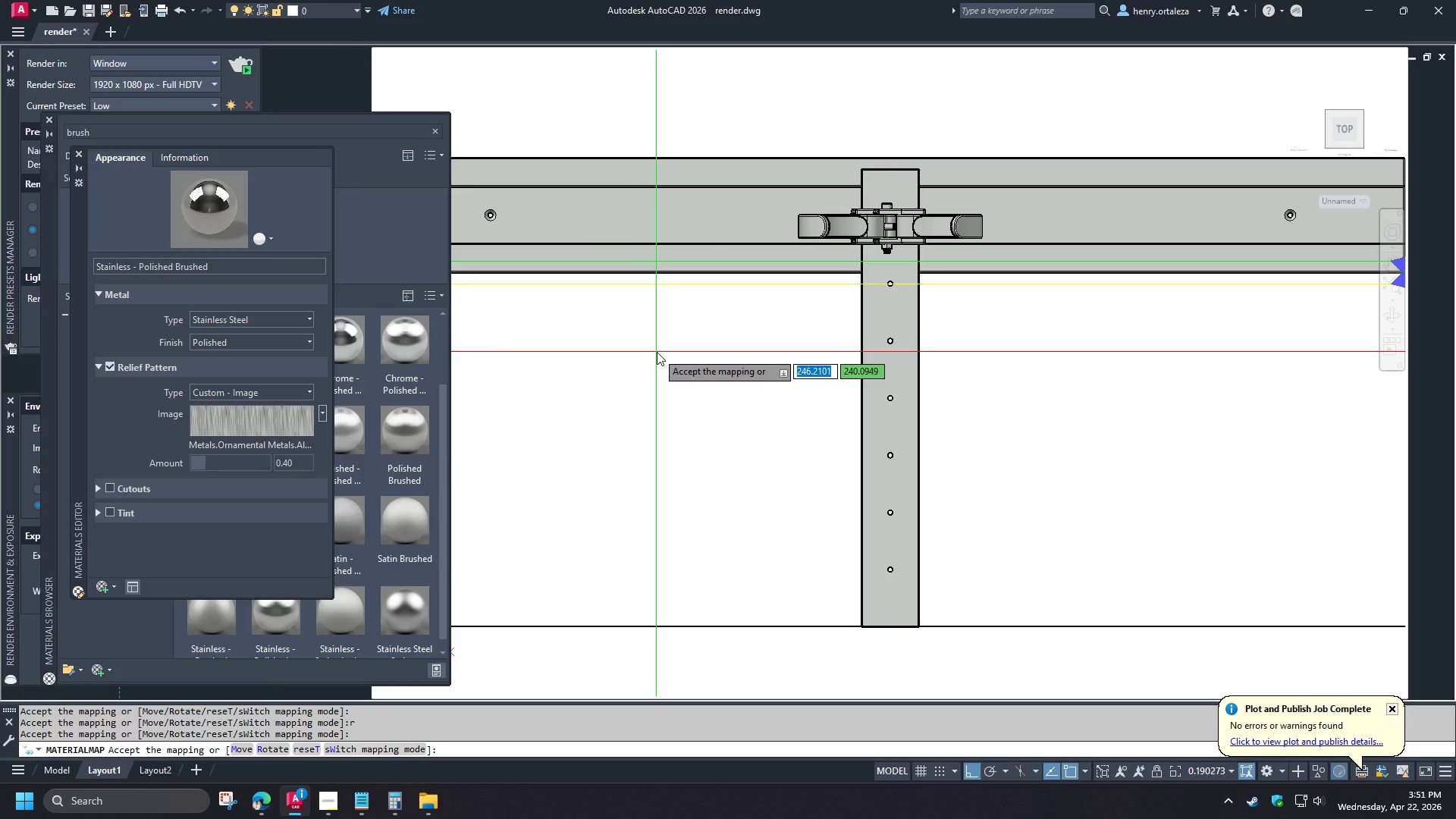 
key(R)
 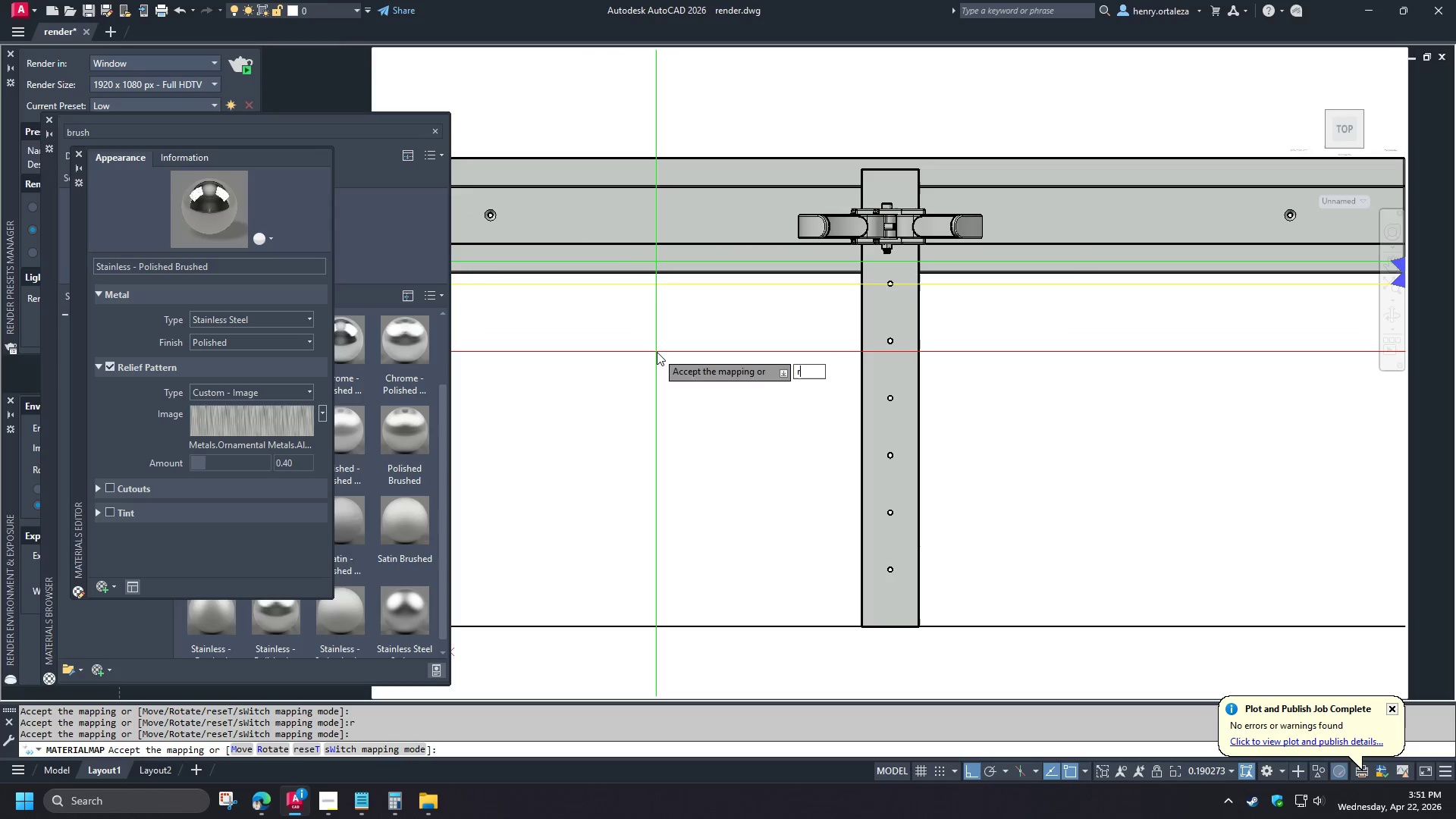 
key(Space)
 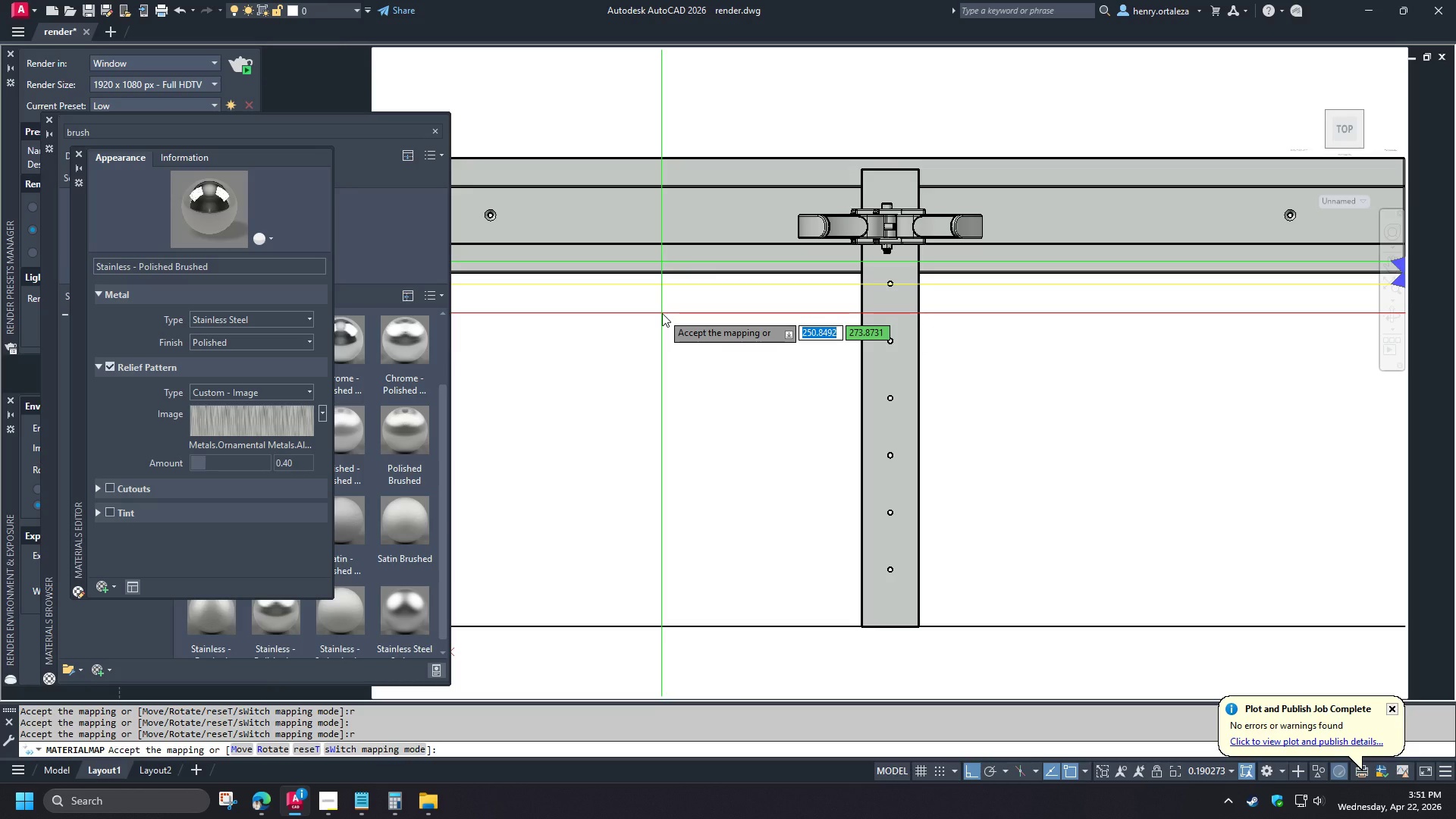 
wait(10.83)
 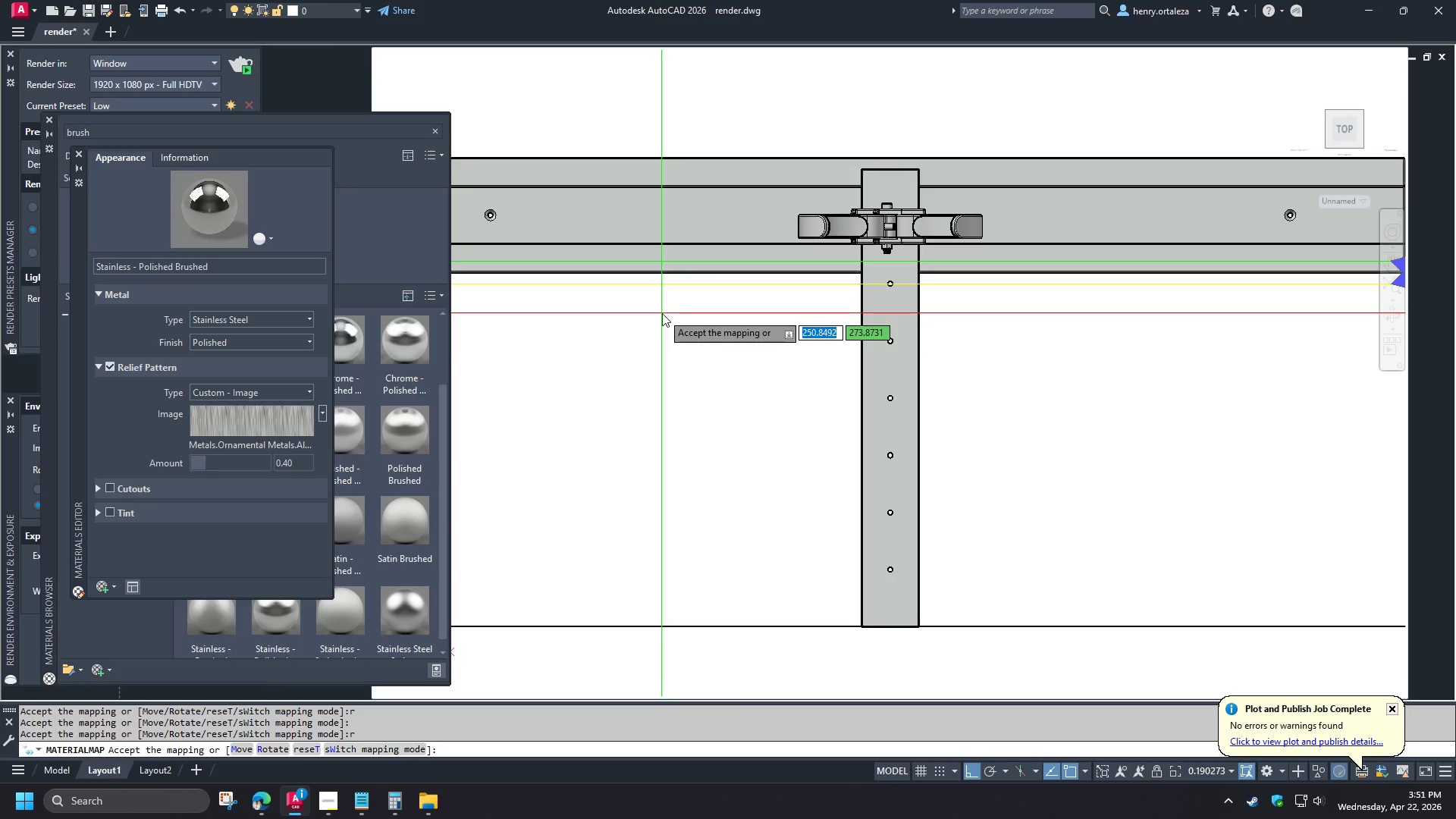 
type(90)
key(NumpadEnter)
key(NumpadEnter)
type(rr )
 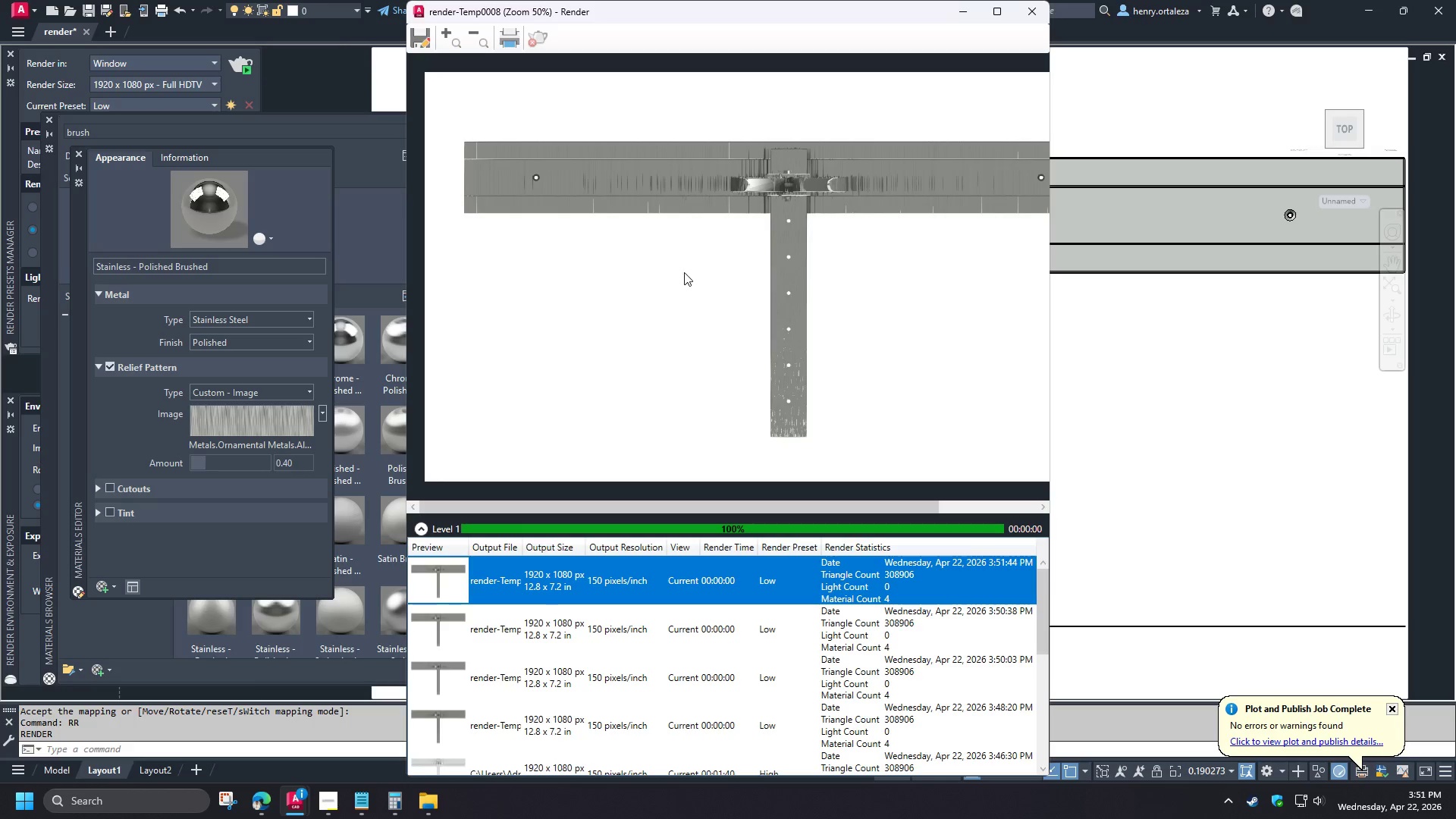 
wait(5.78)
 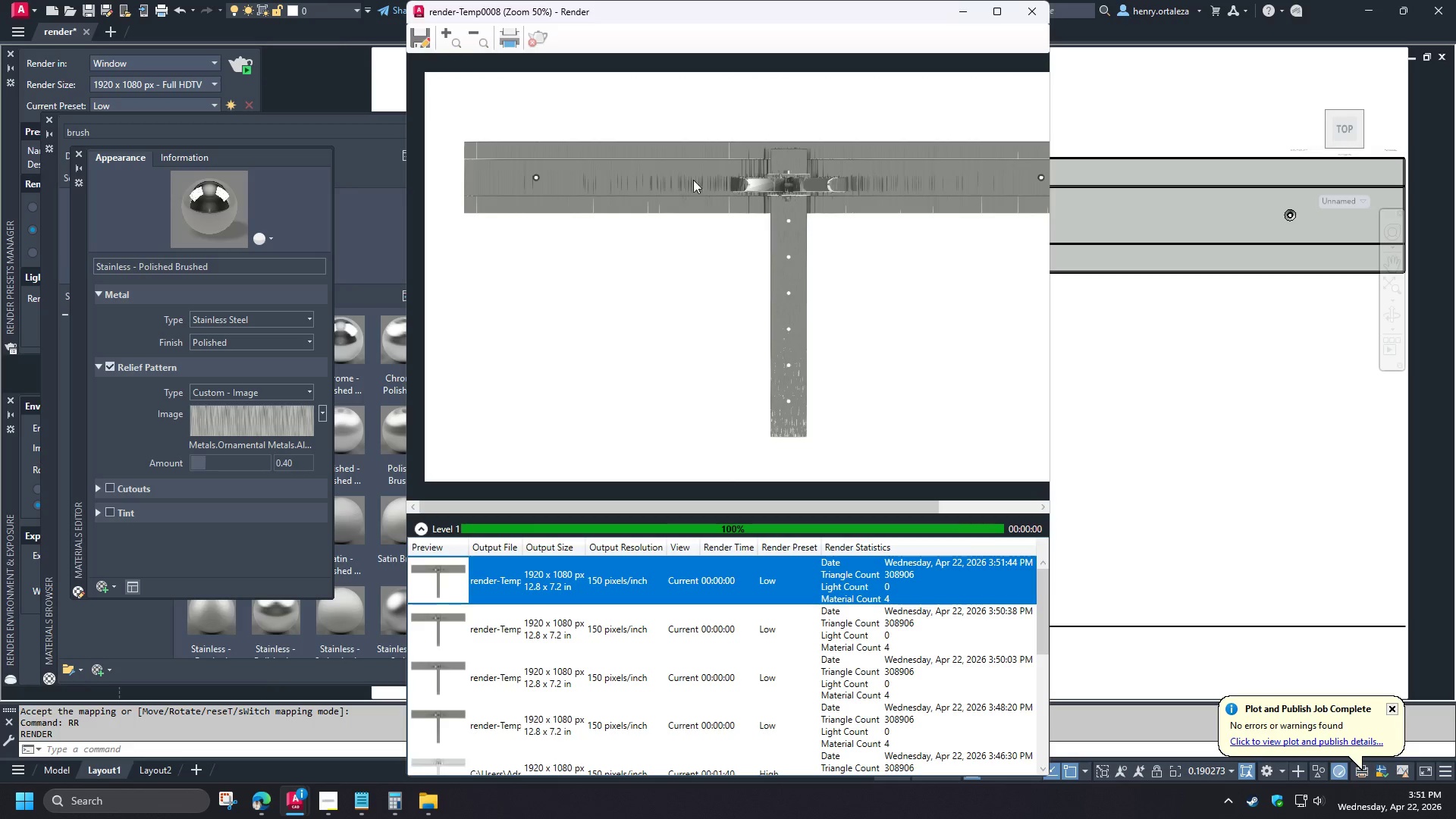 
left_click([1037, 13])
 